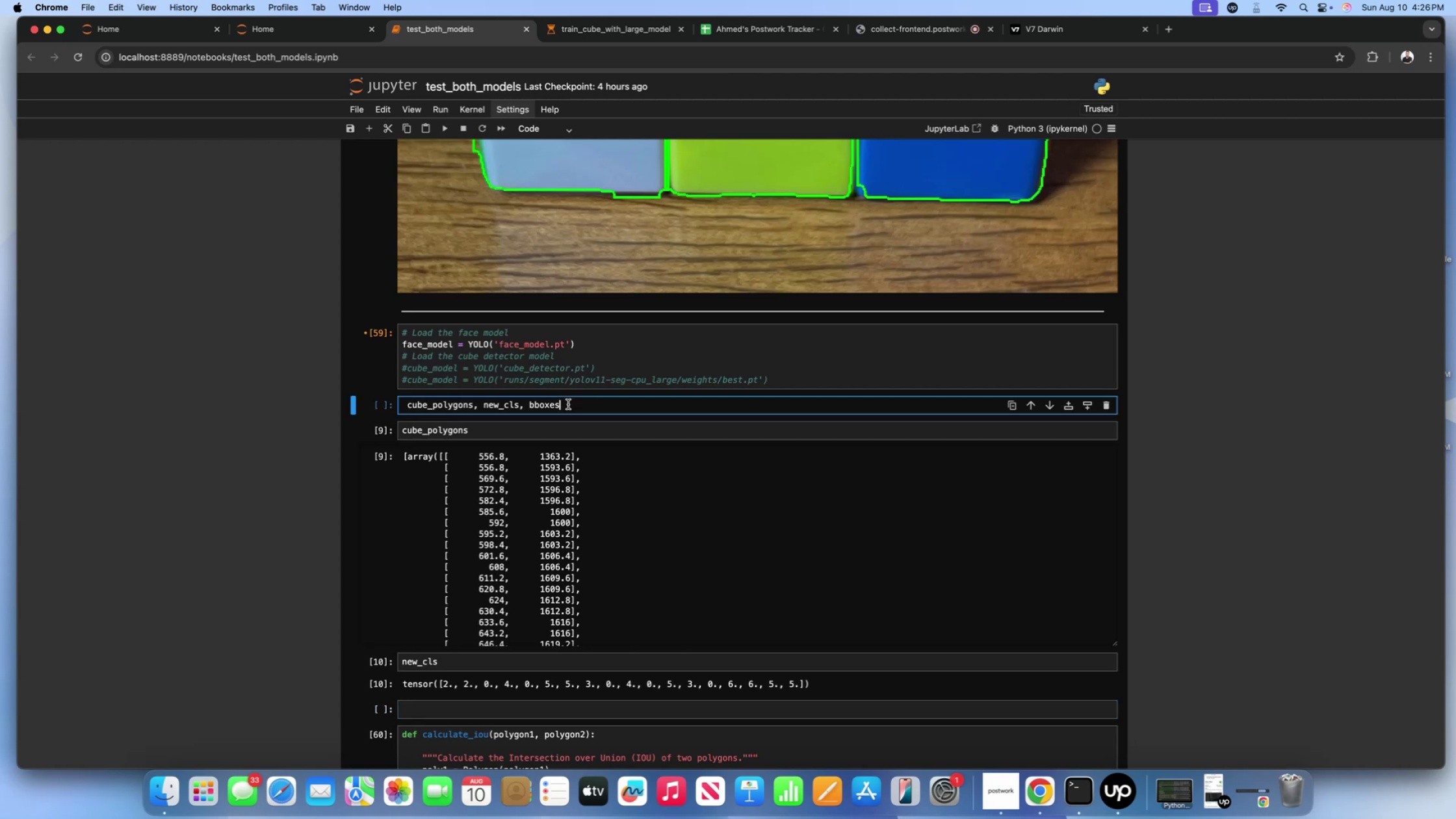 
left_click_drag(start_coordinate=[568, 404], to_coordinate=[532, 401])
 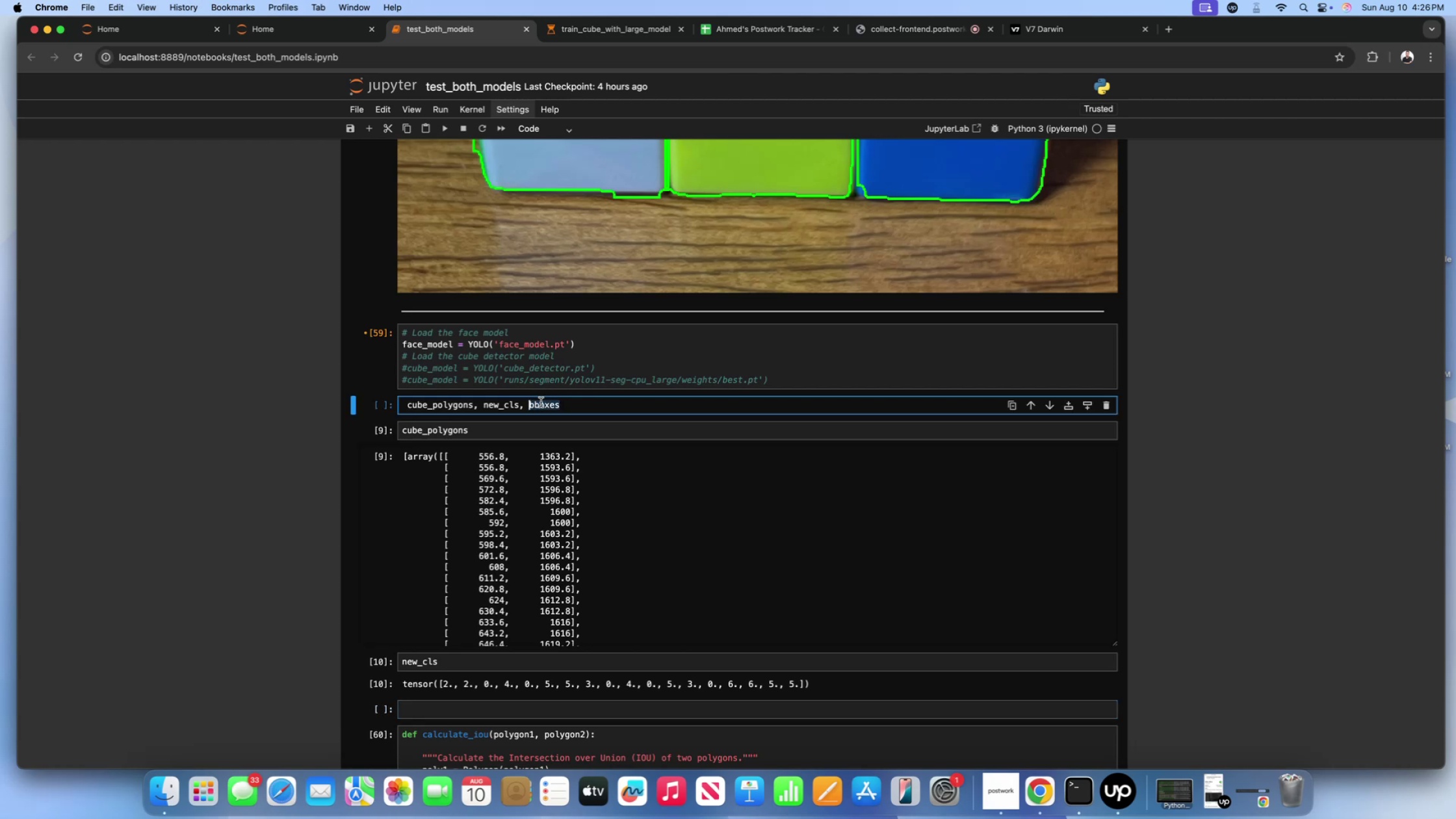 
key(Meta+C)
 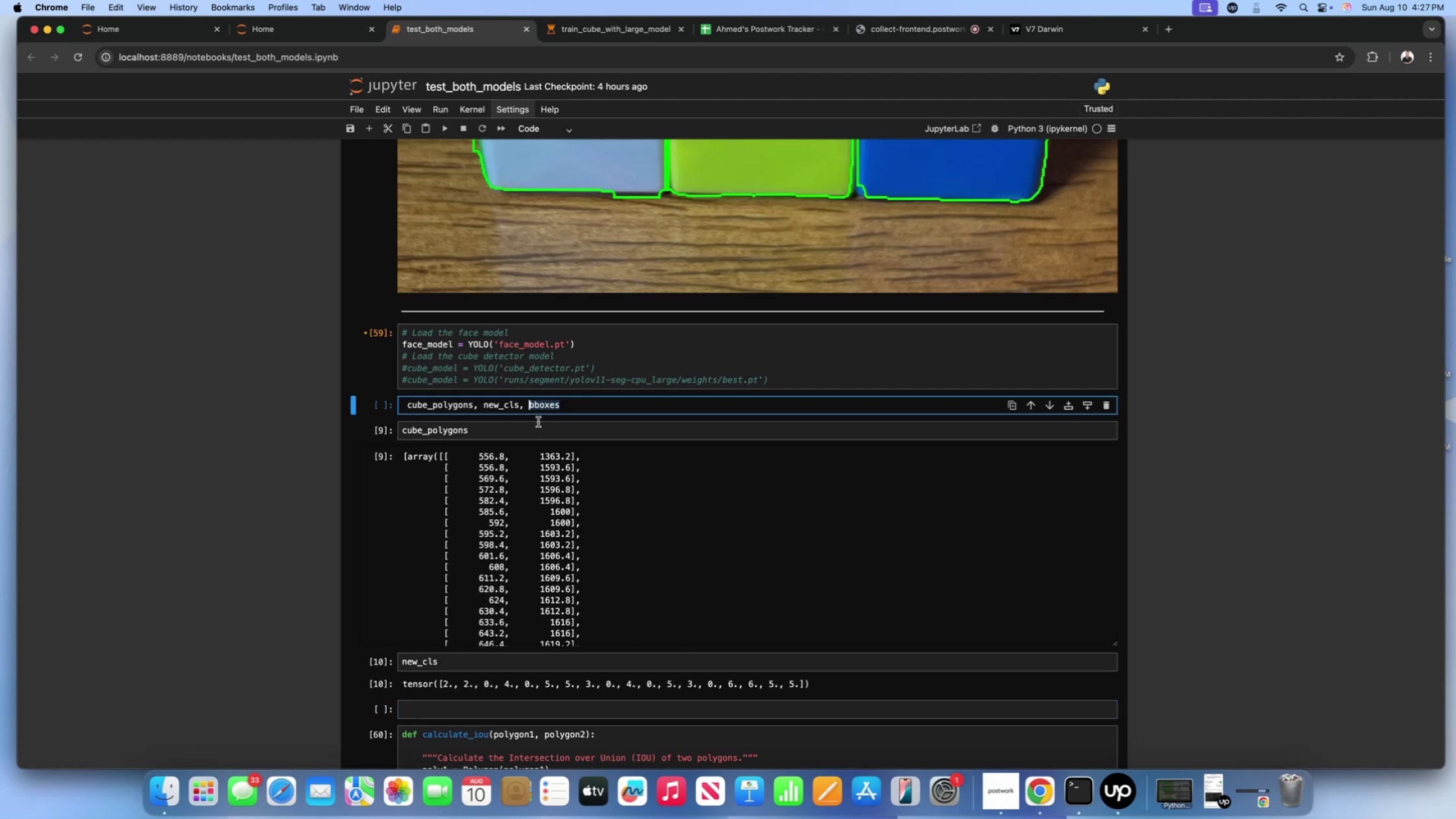 
scroll: coordinate [228, 564], scroll_direction: down, amount: 31.0
 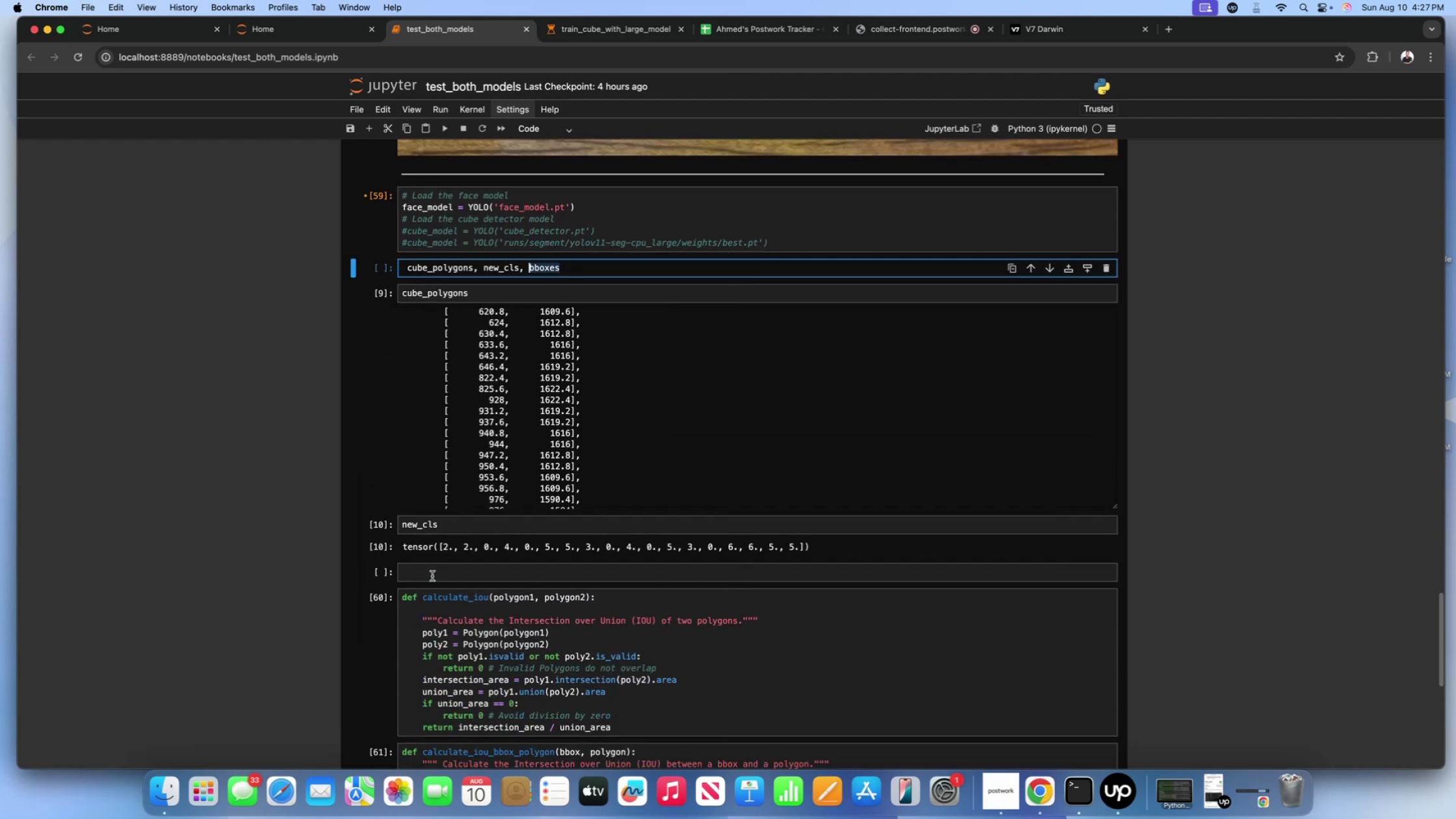 
left_click([430, 573])
 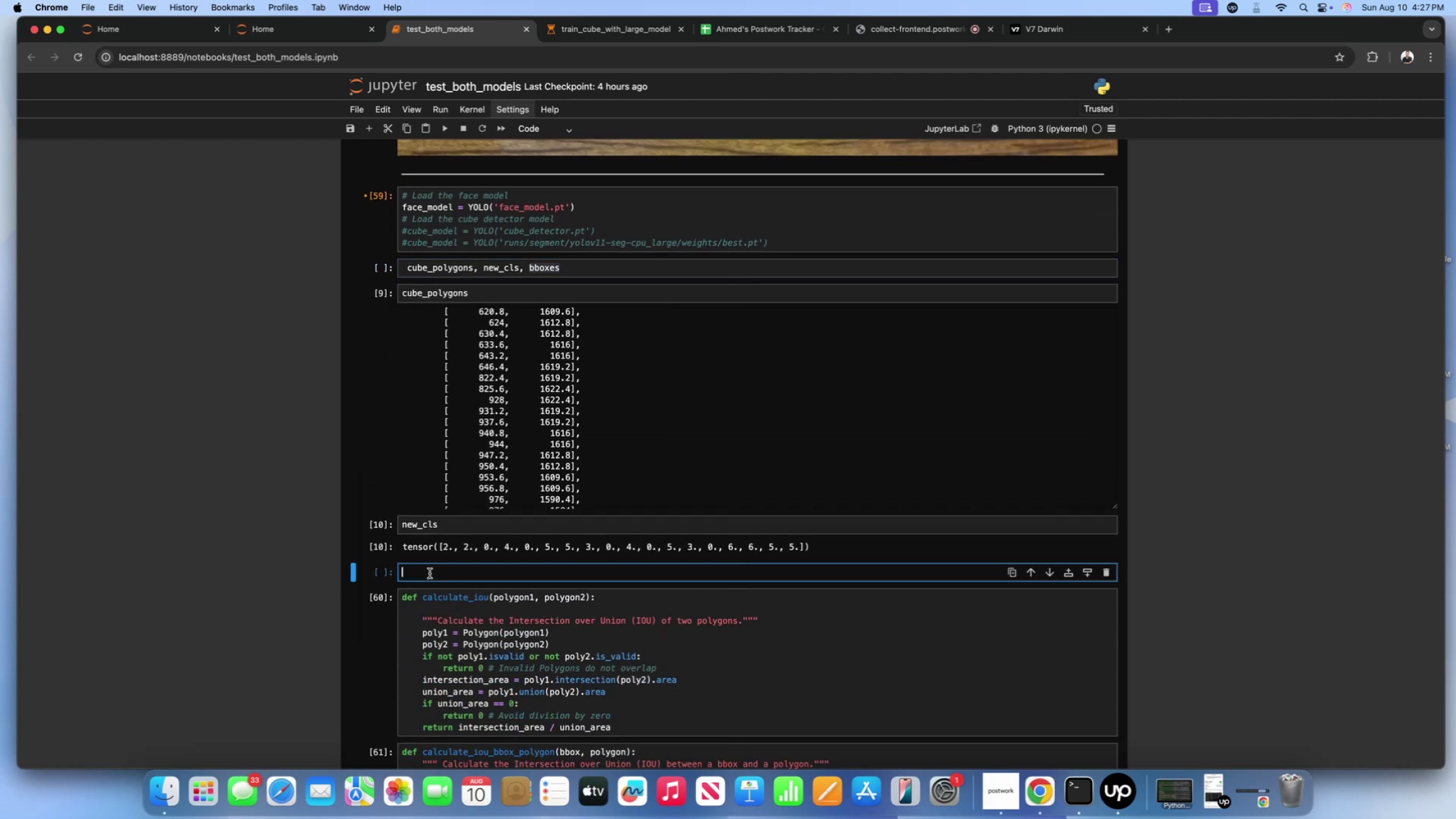 
key(Meta+V)
 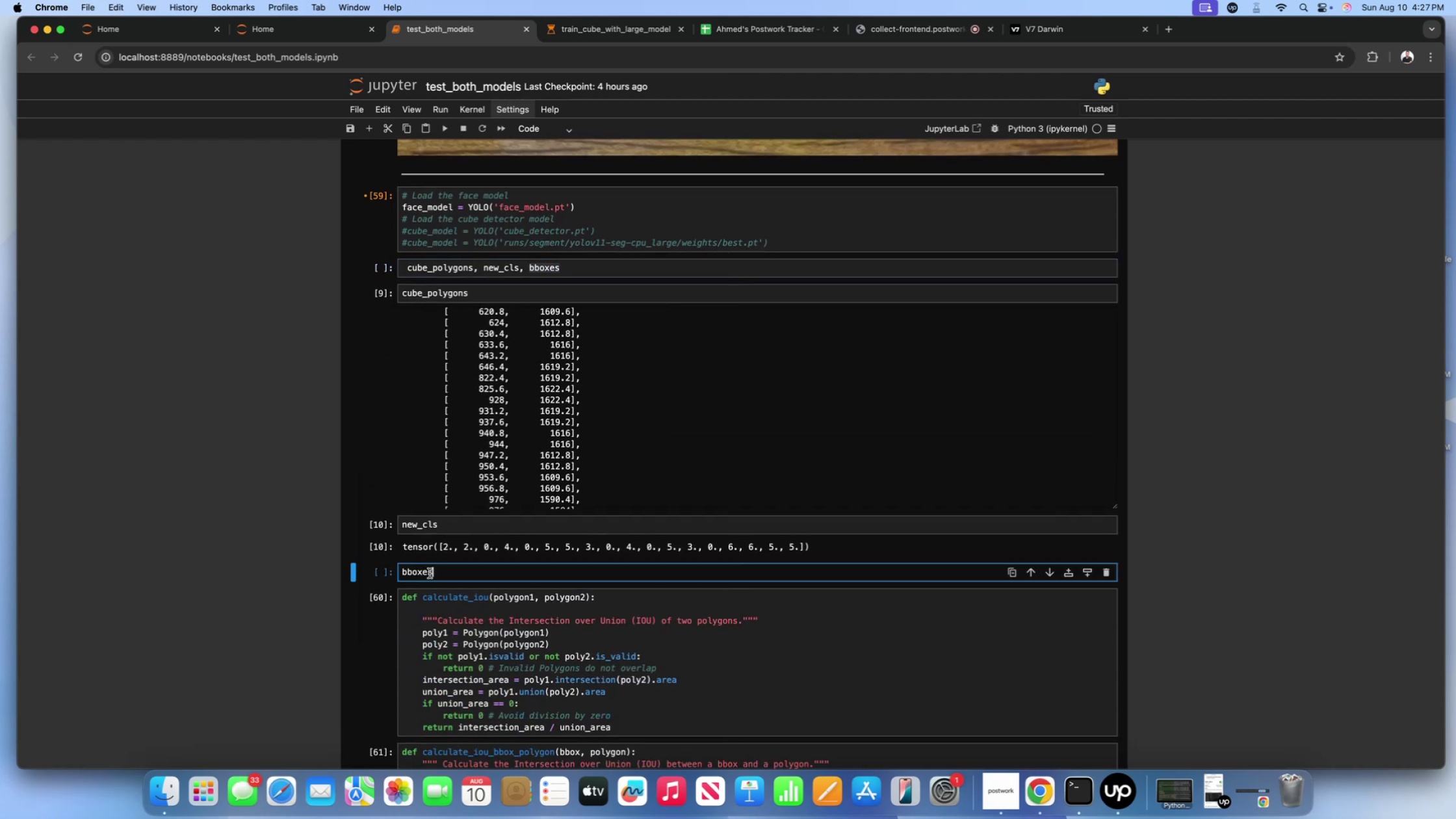 
key(Shift+Enter)
 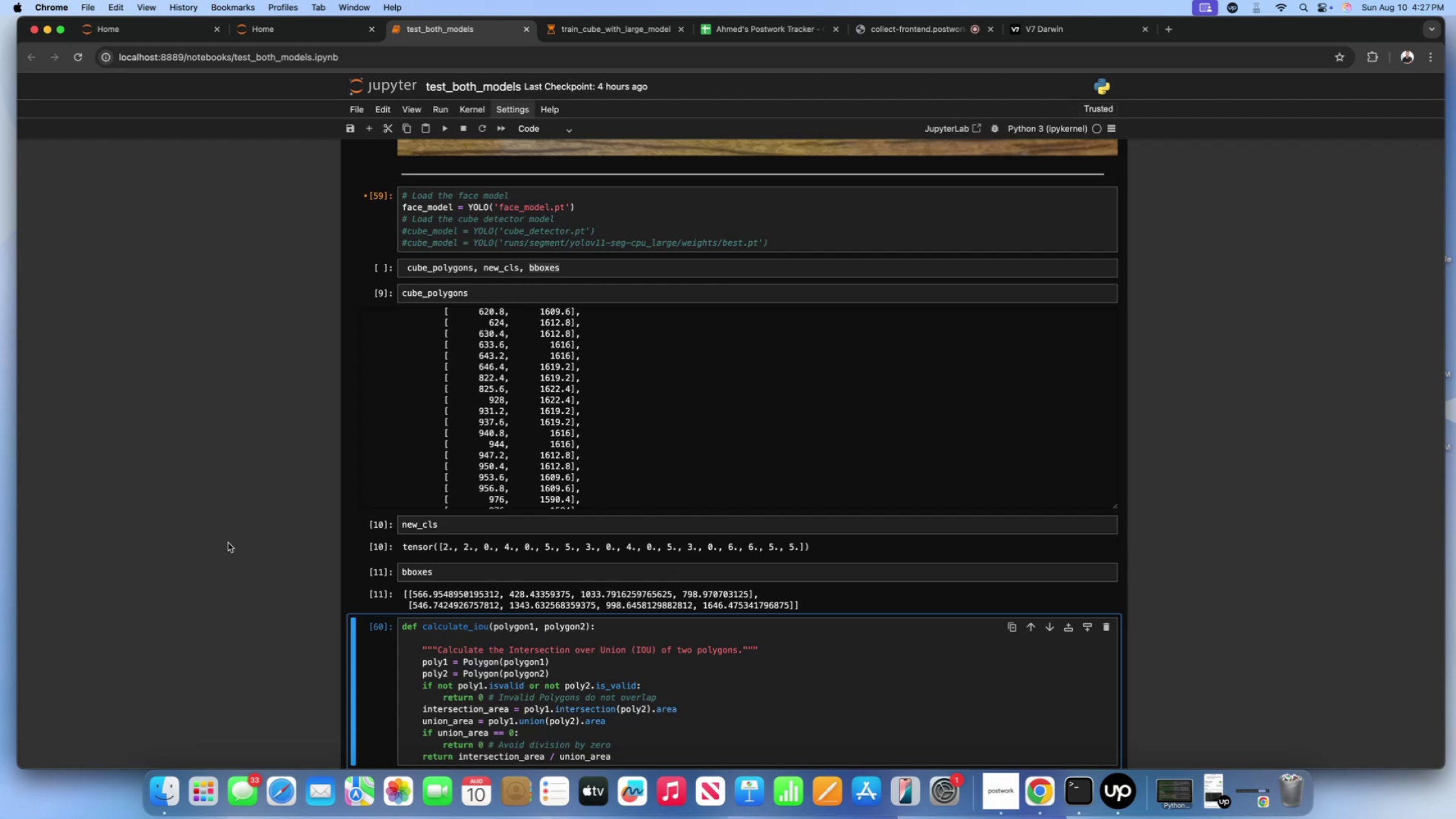 
scroll: coordinate [228, 543], scroll_direction: up, amount: 11.0
 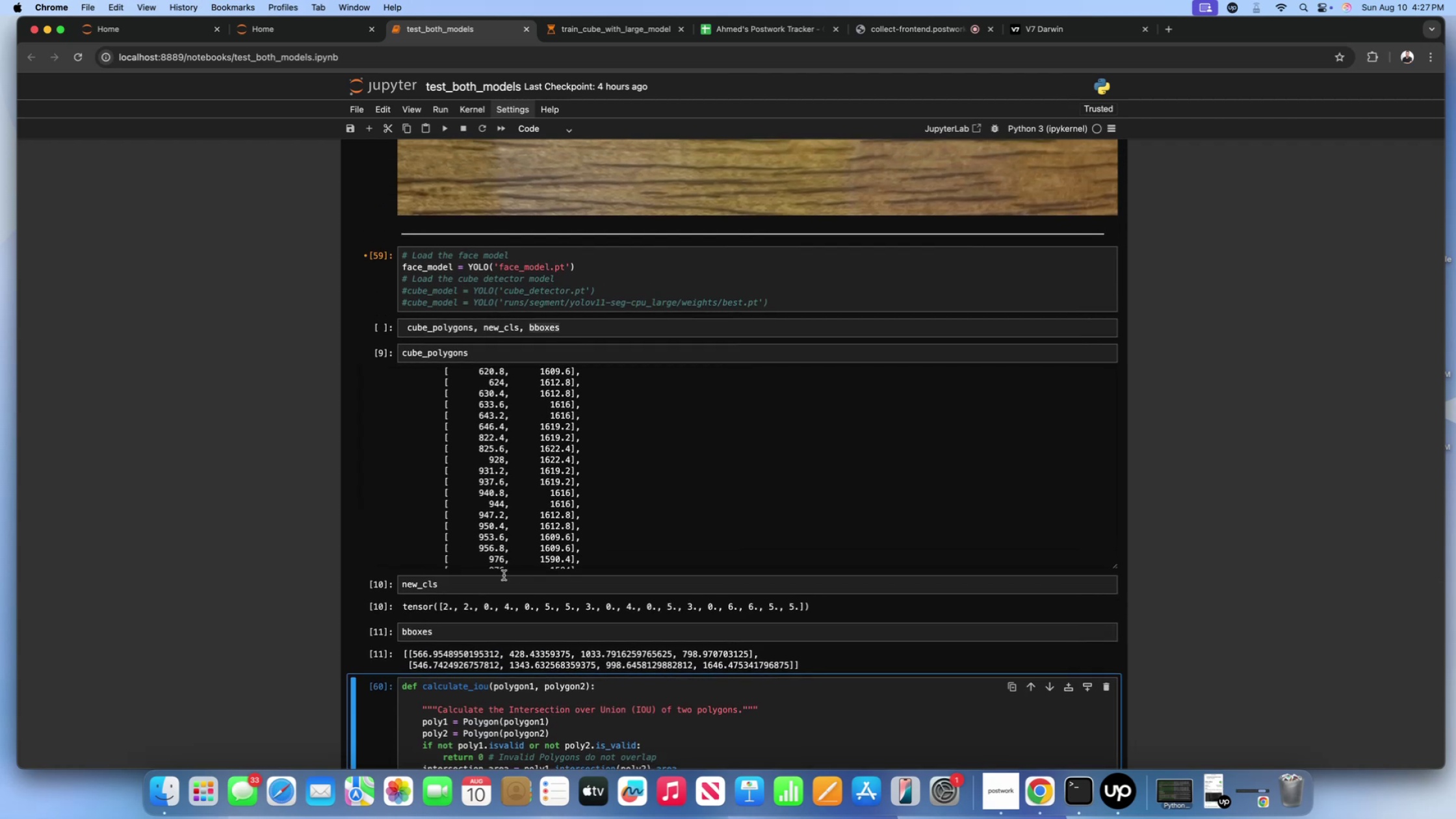 
left_click([497, 578])
 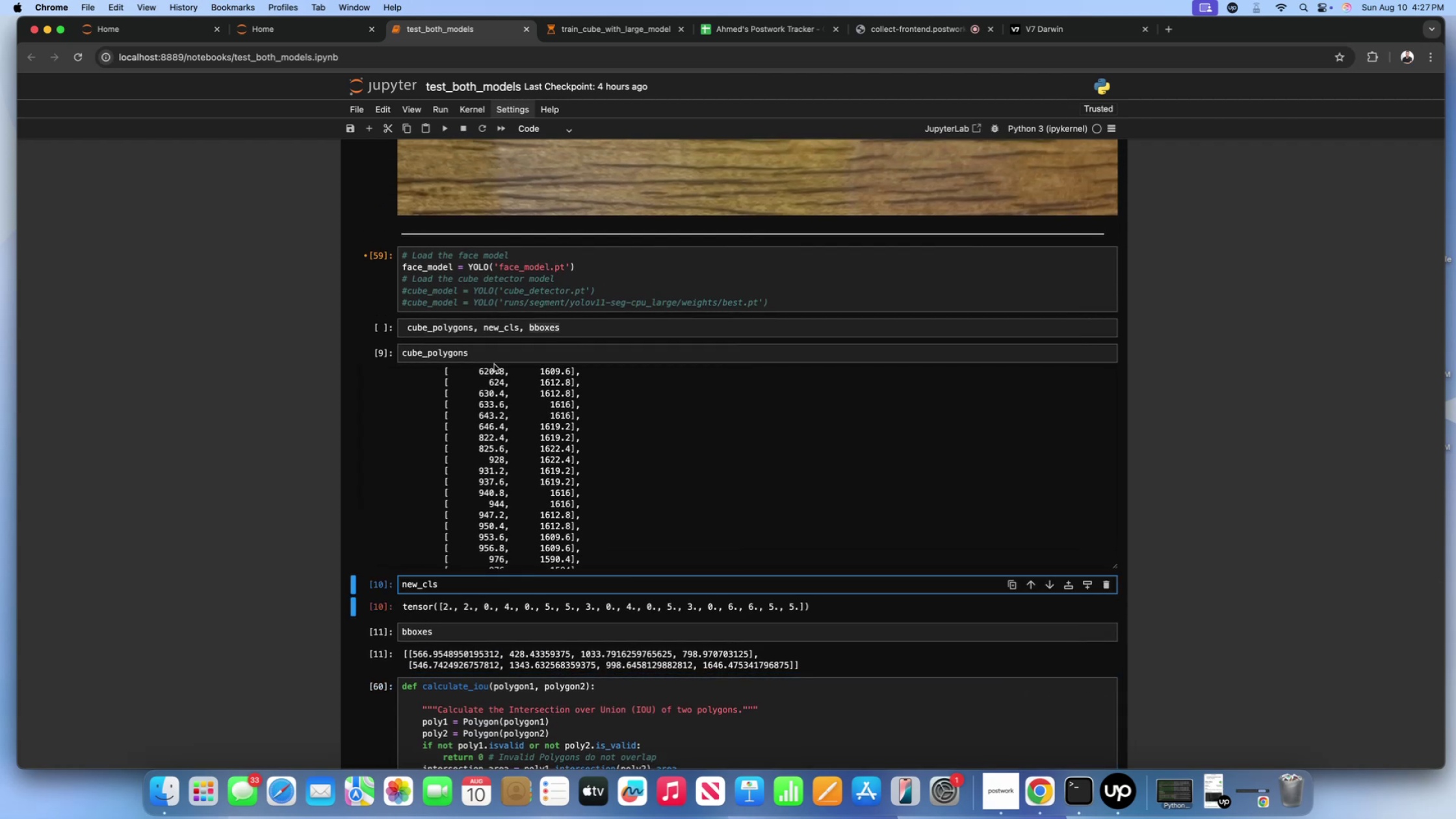 
left_click([490, 357])
 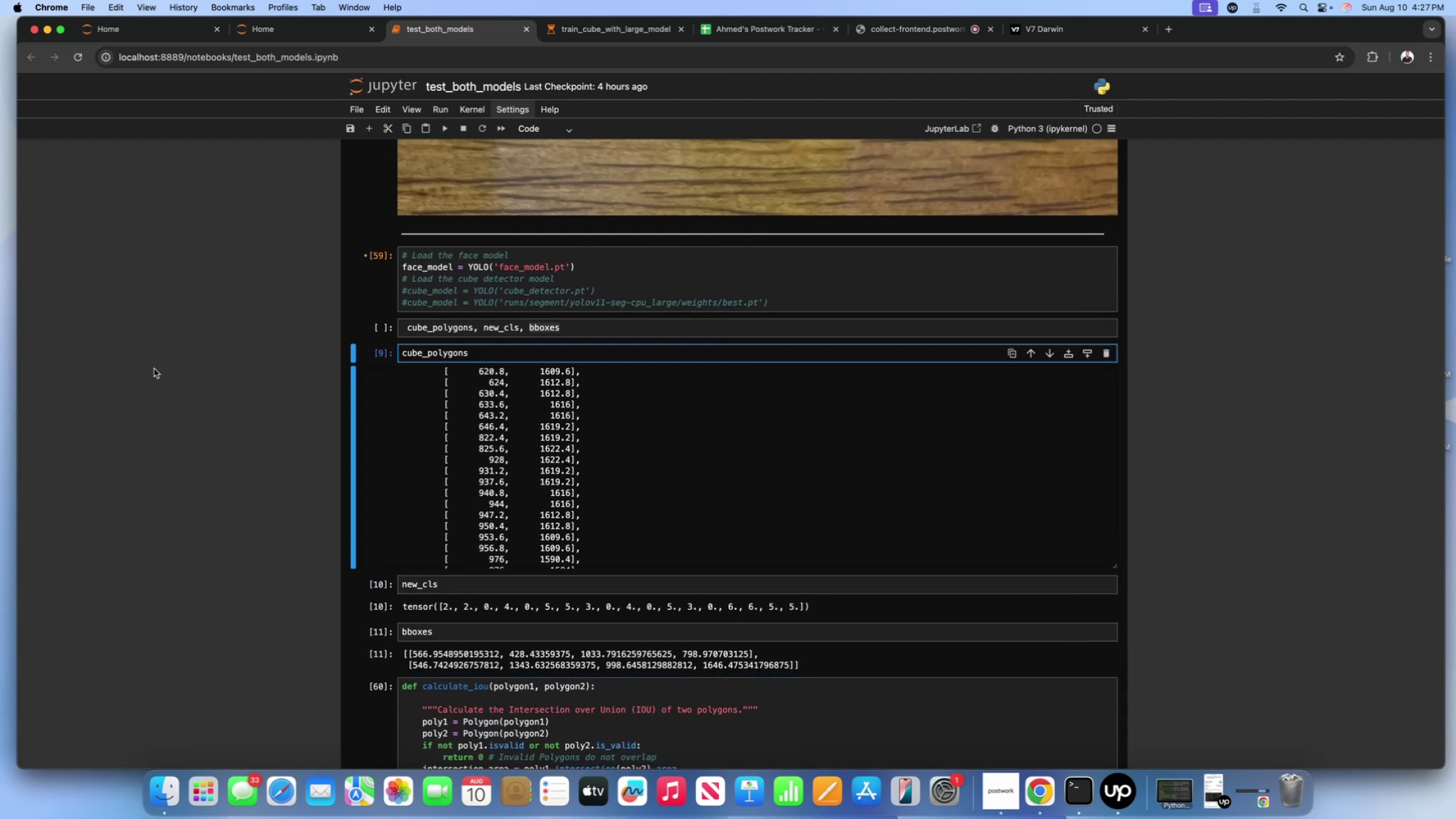 
scroll: coordinate [226, 396], scroll_direction: up, amount: 28.0
 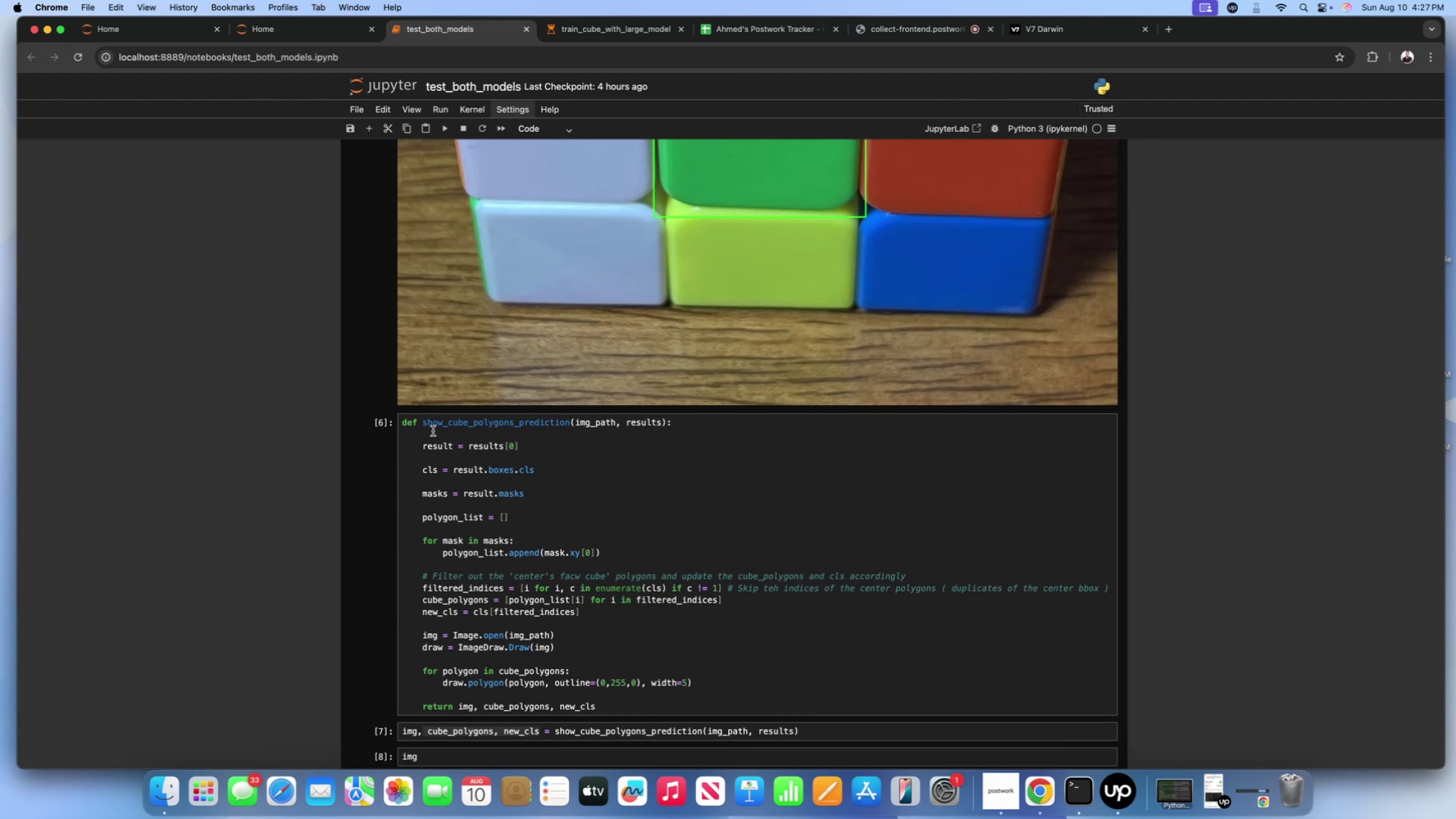 
wait(9.32)
 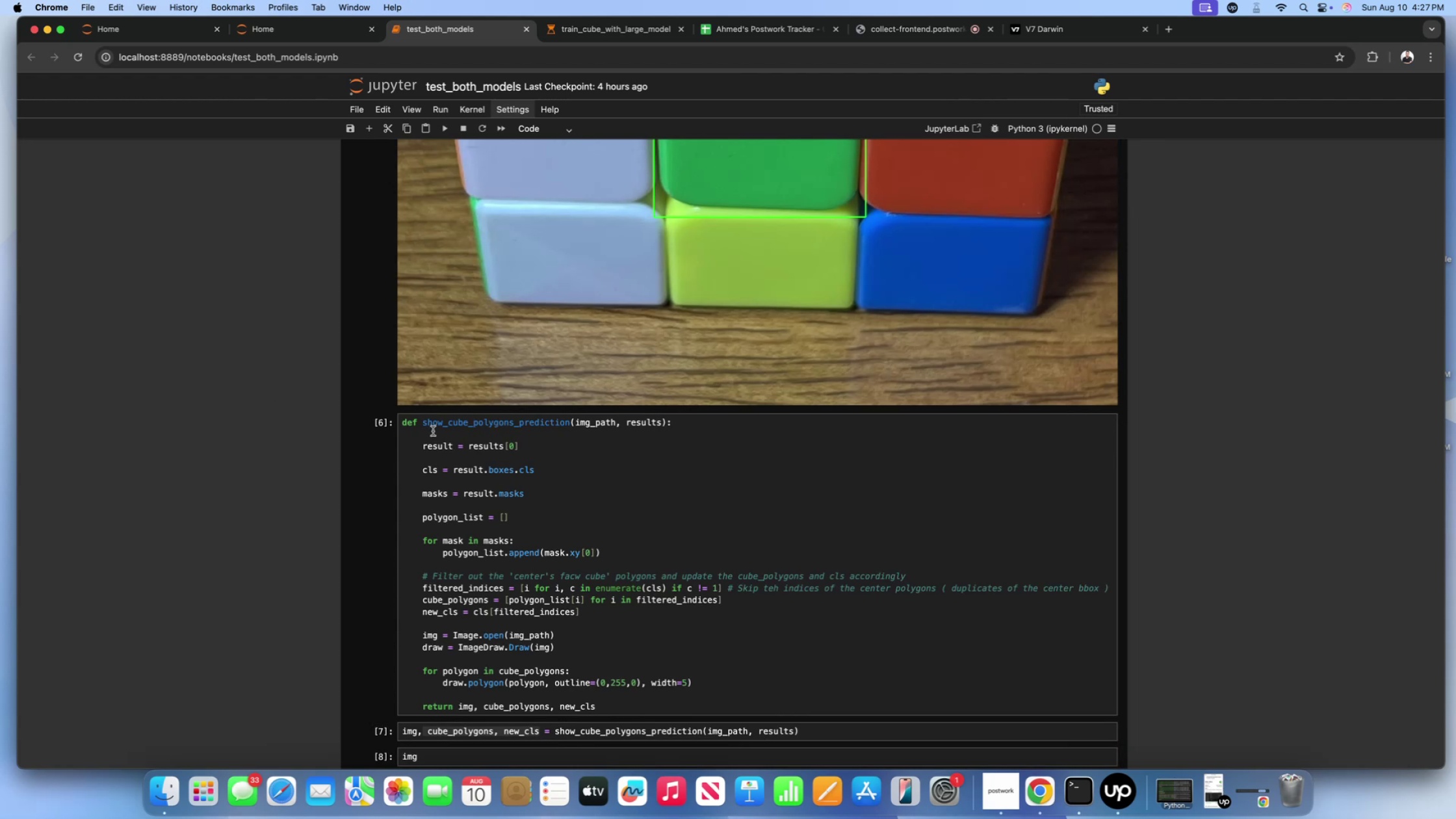 
left_click([532, 445])
 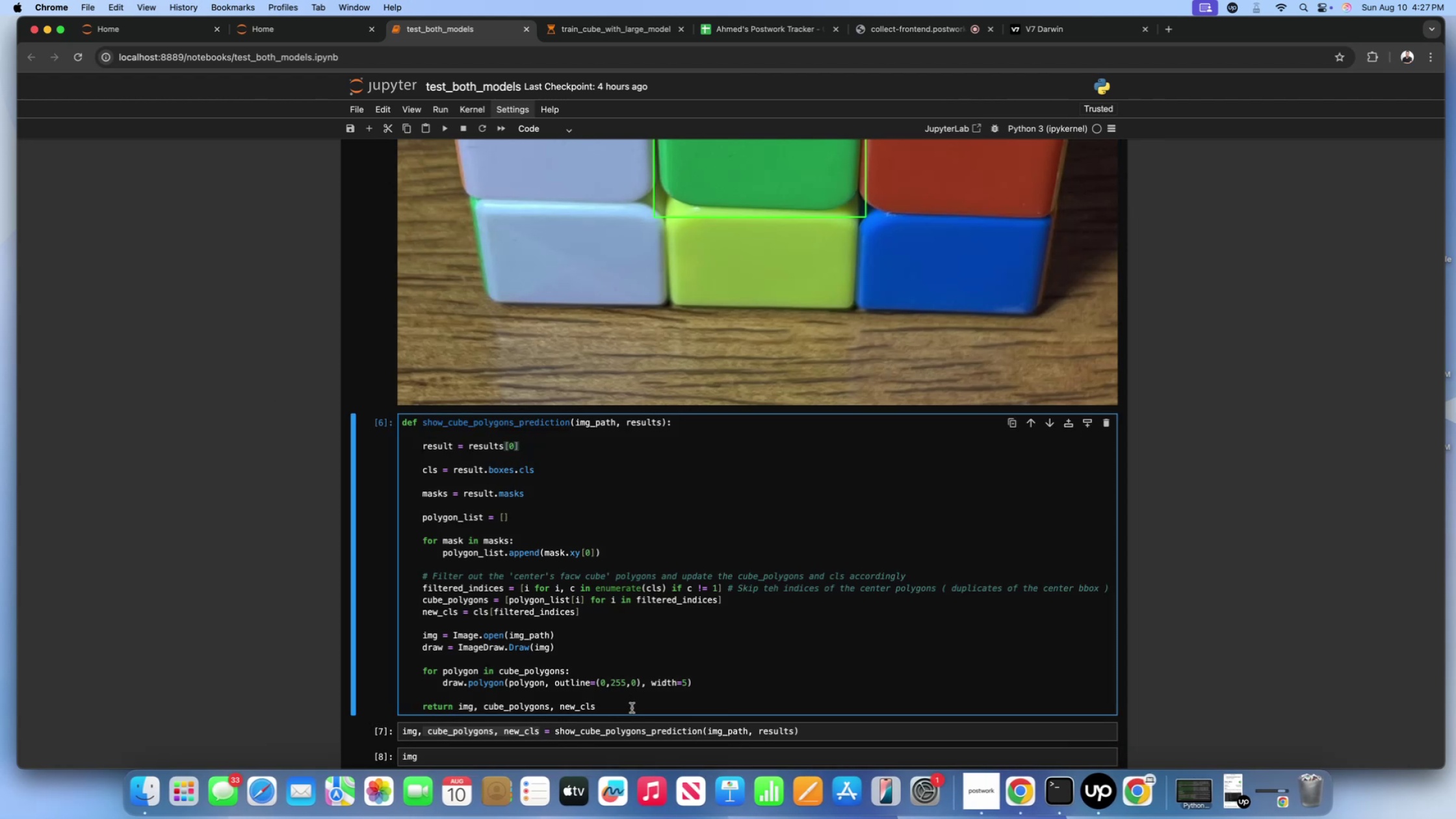 
left_click([632, 710])
 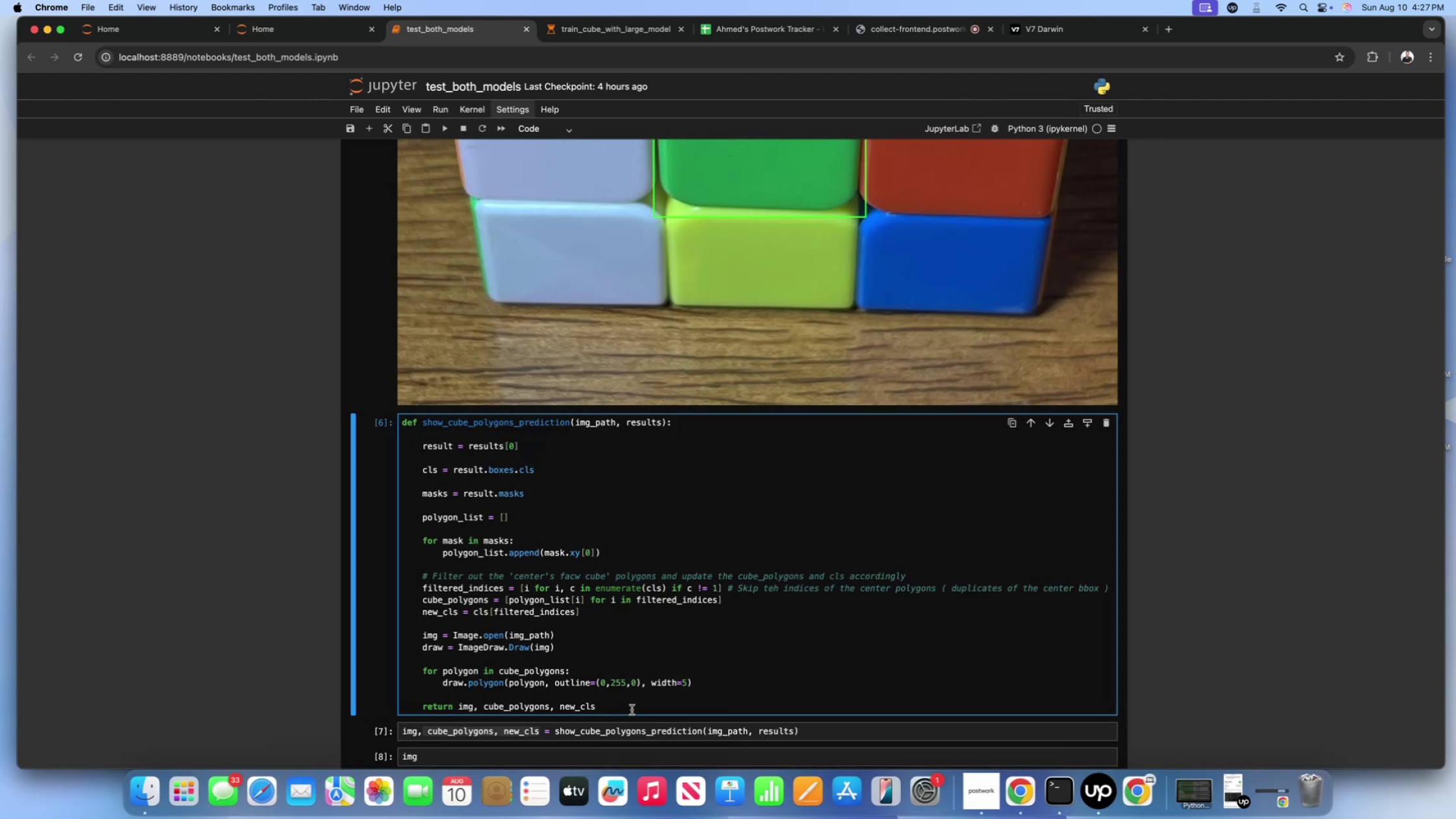 
type(, result.names)
 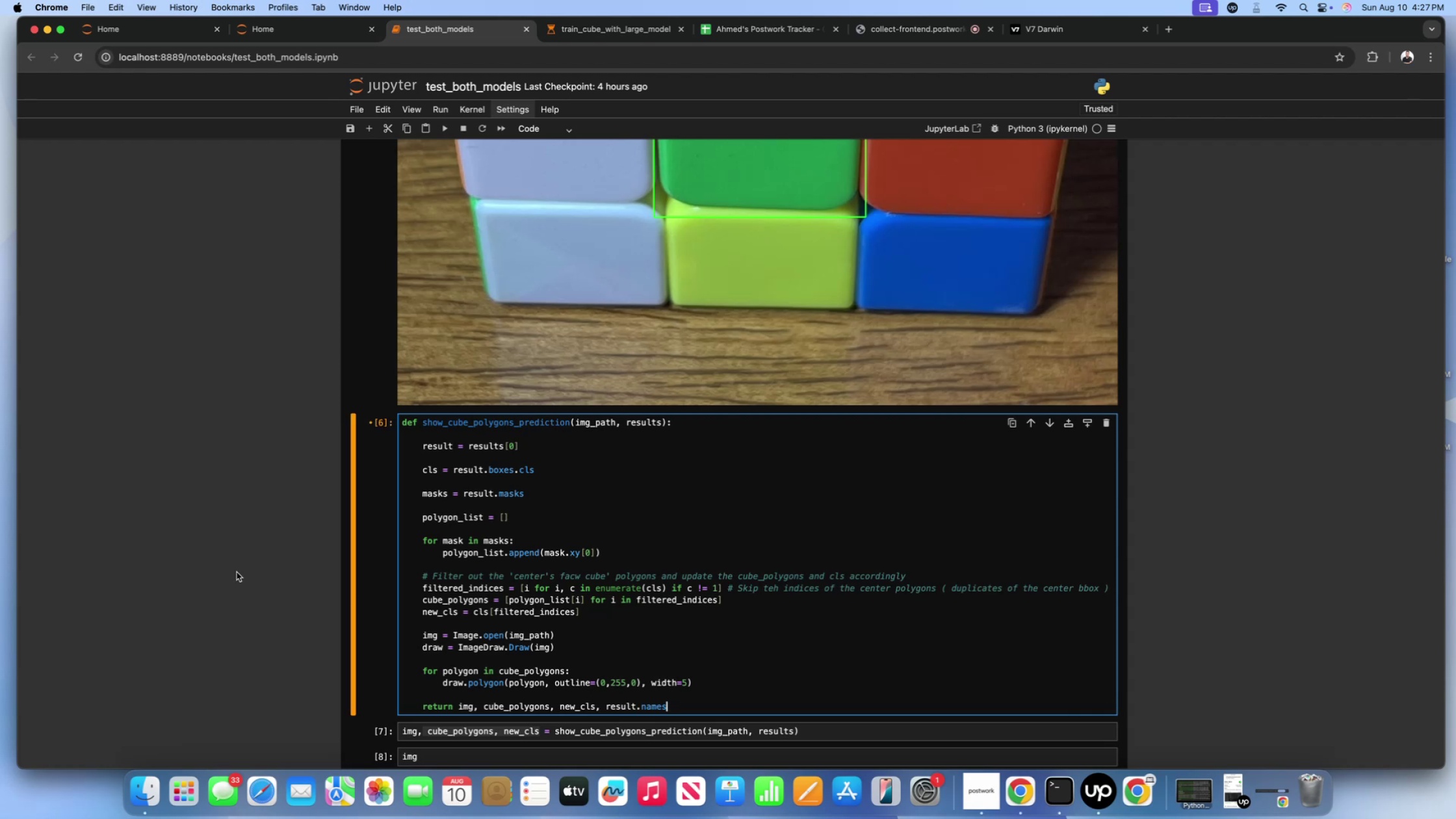 
scroll: coordinate [1313, 728], scroll_direction: down, amount: 547.0
 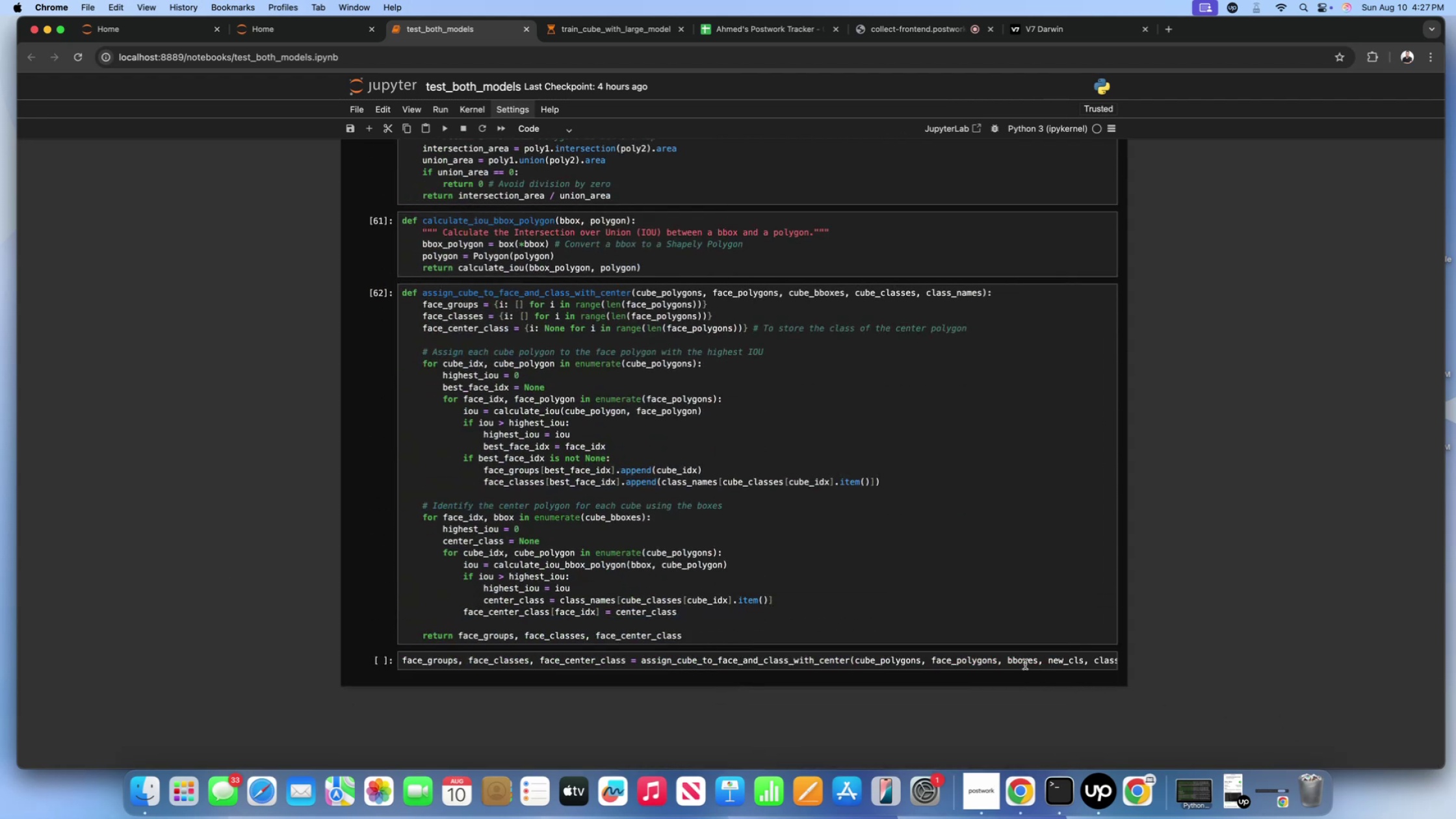 
left_click([1024, 661])
 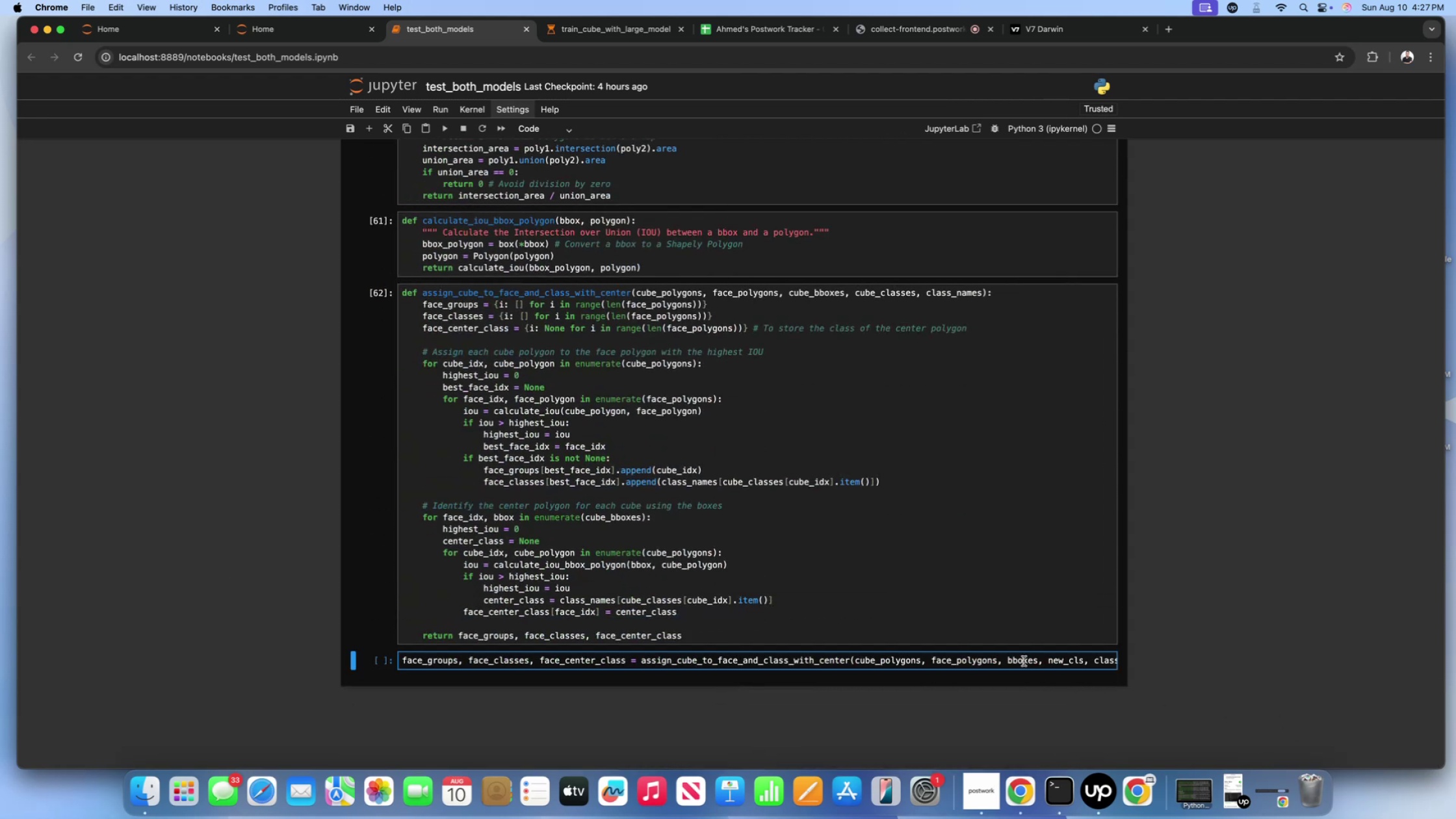 
scroll: coordinate [1107, 657], scroll_direction: down, amount: 44.0
 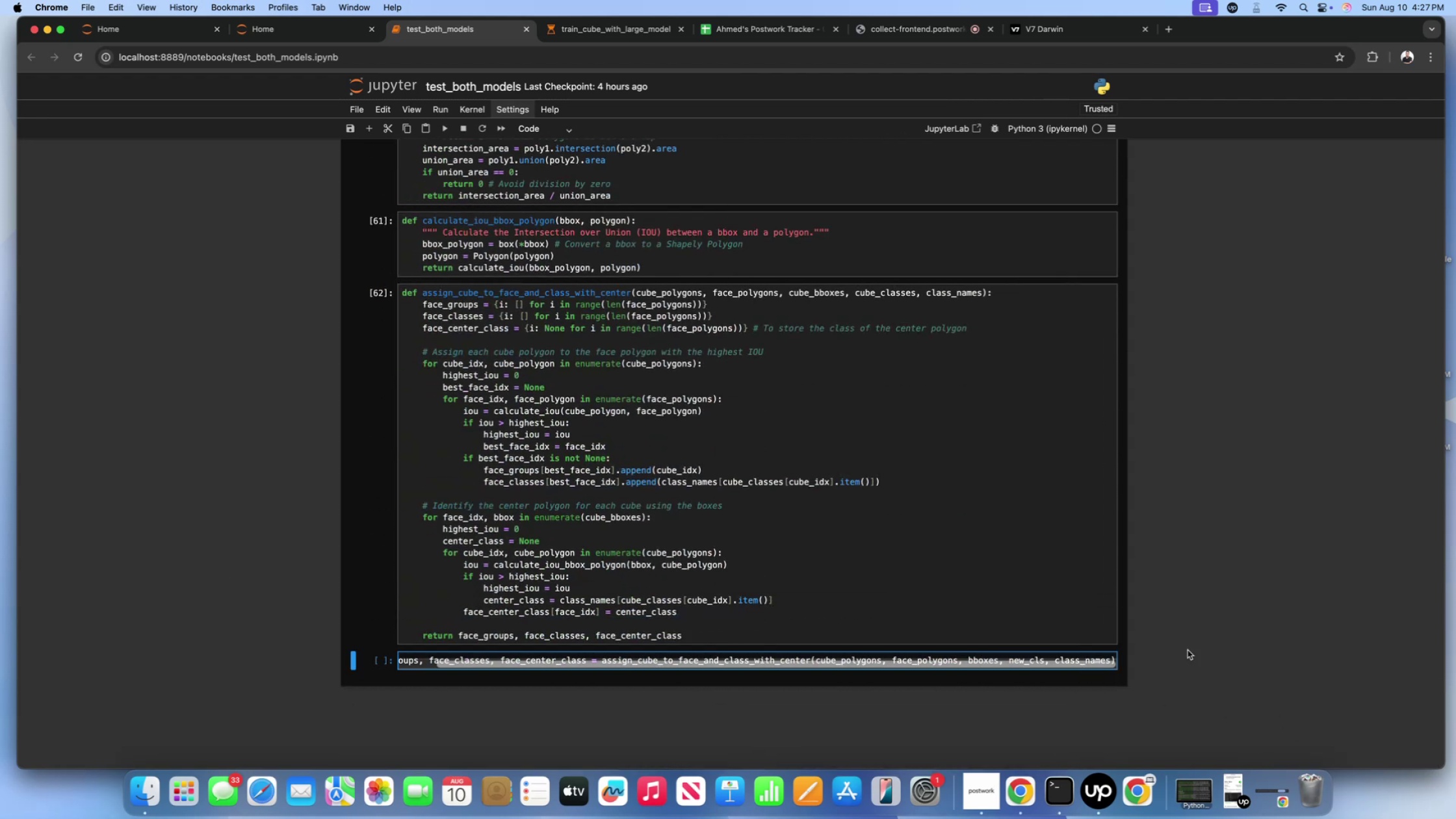 
scroll: coordinate [1188, 650], scroll_direction: up, amount: 278.0
 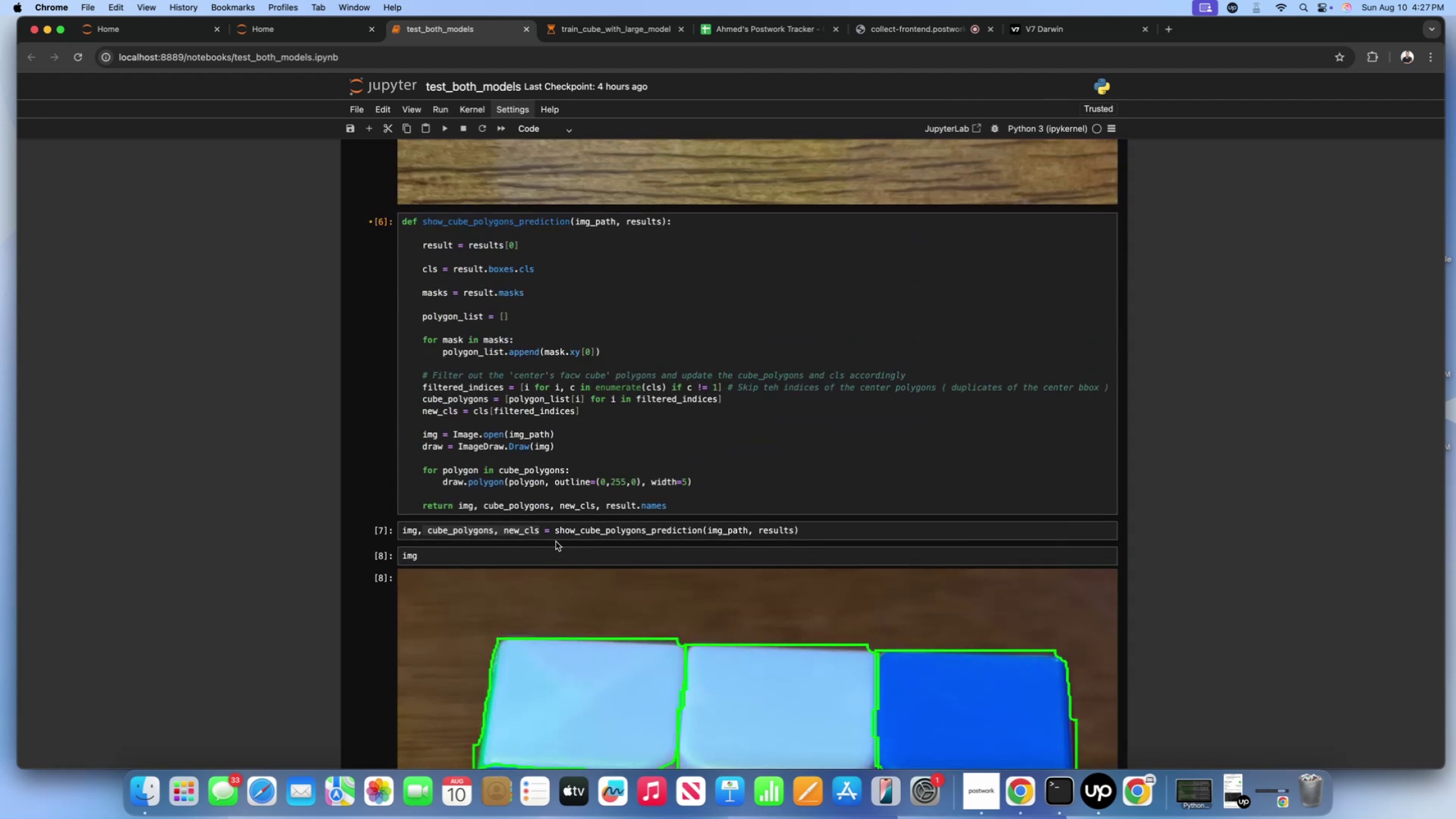 
left_click([543, 534])
 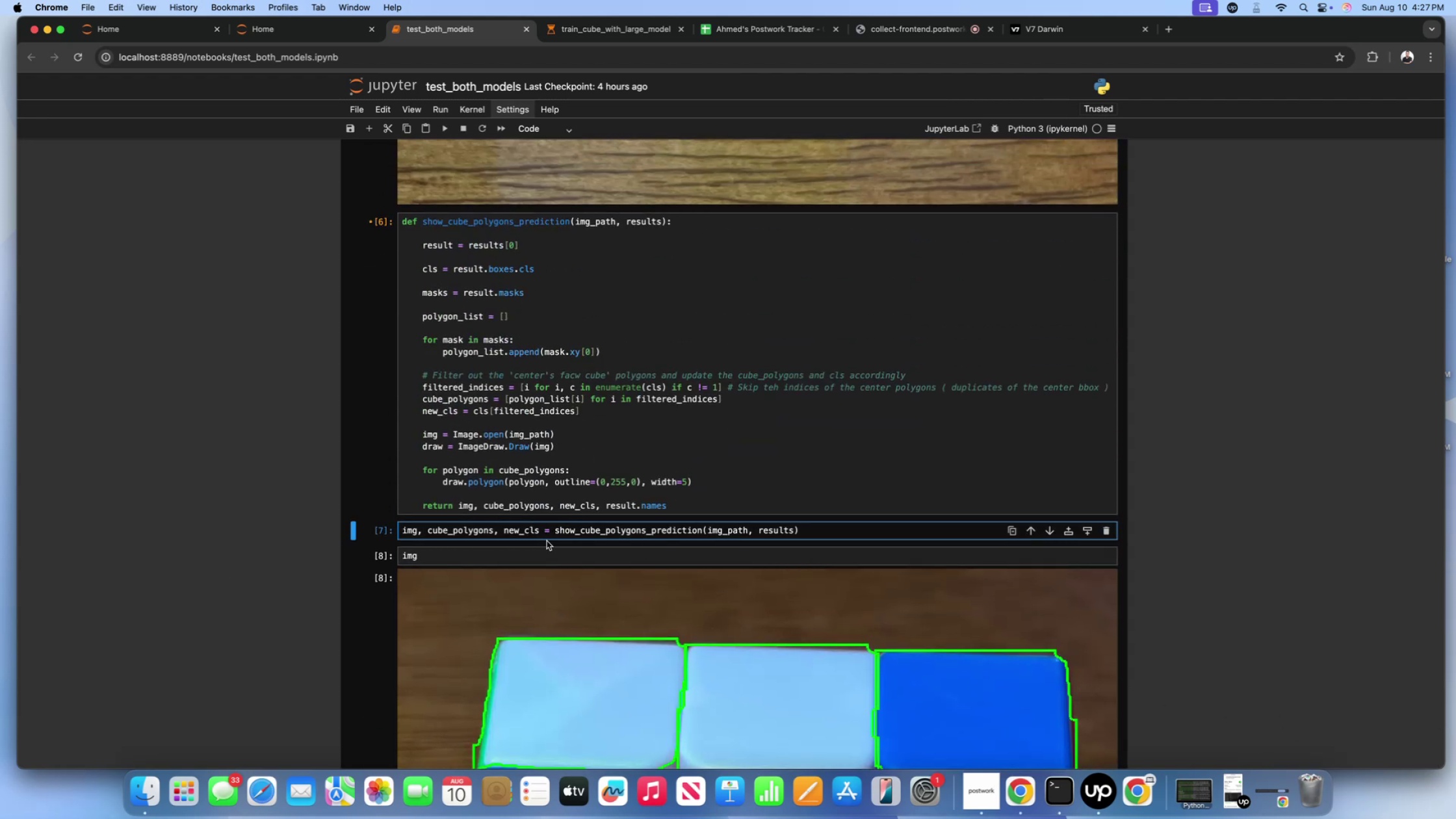 
key(Backspace)
type(, class_names)
 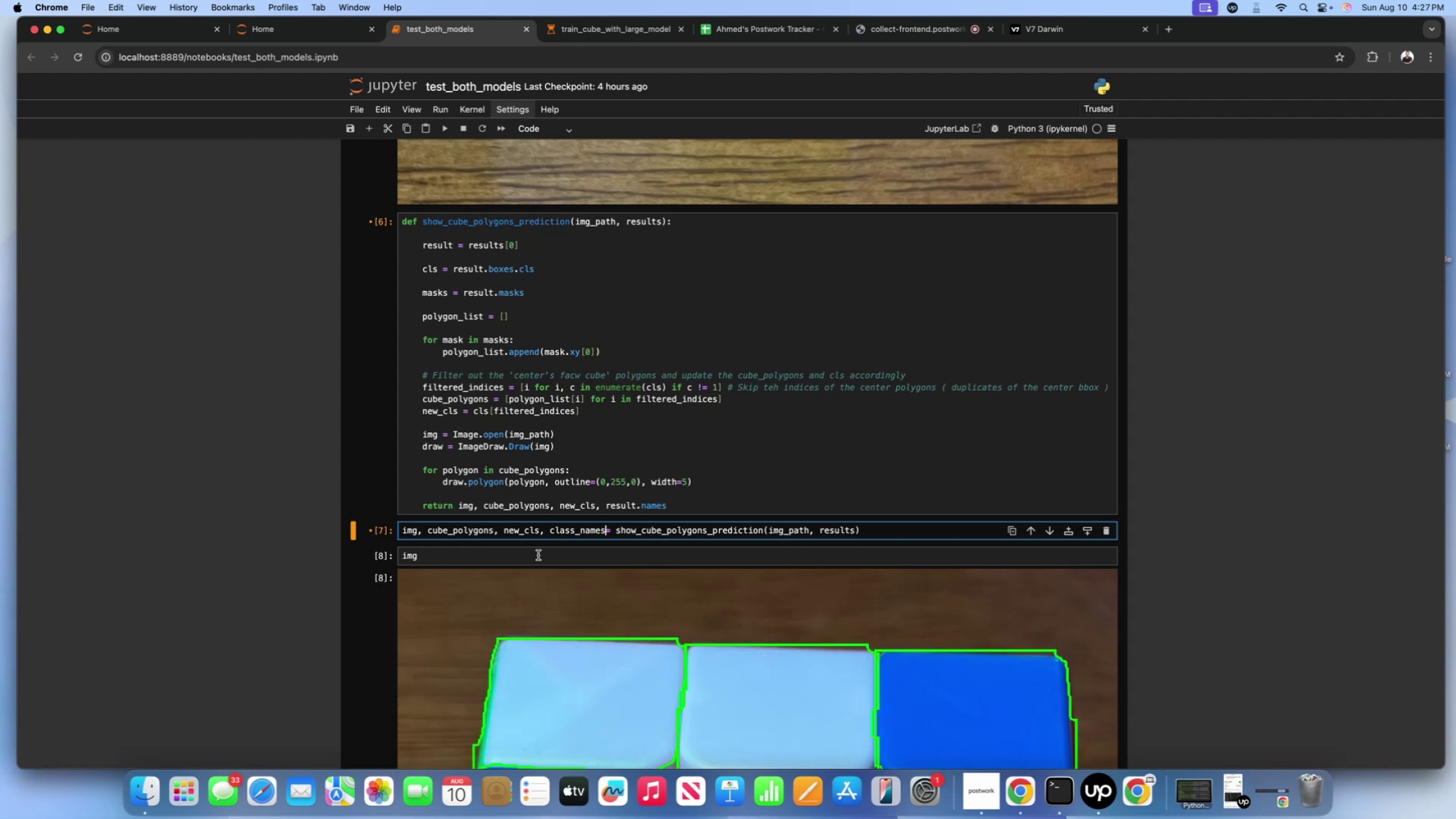 
left_click([664, 465])
 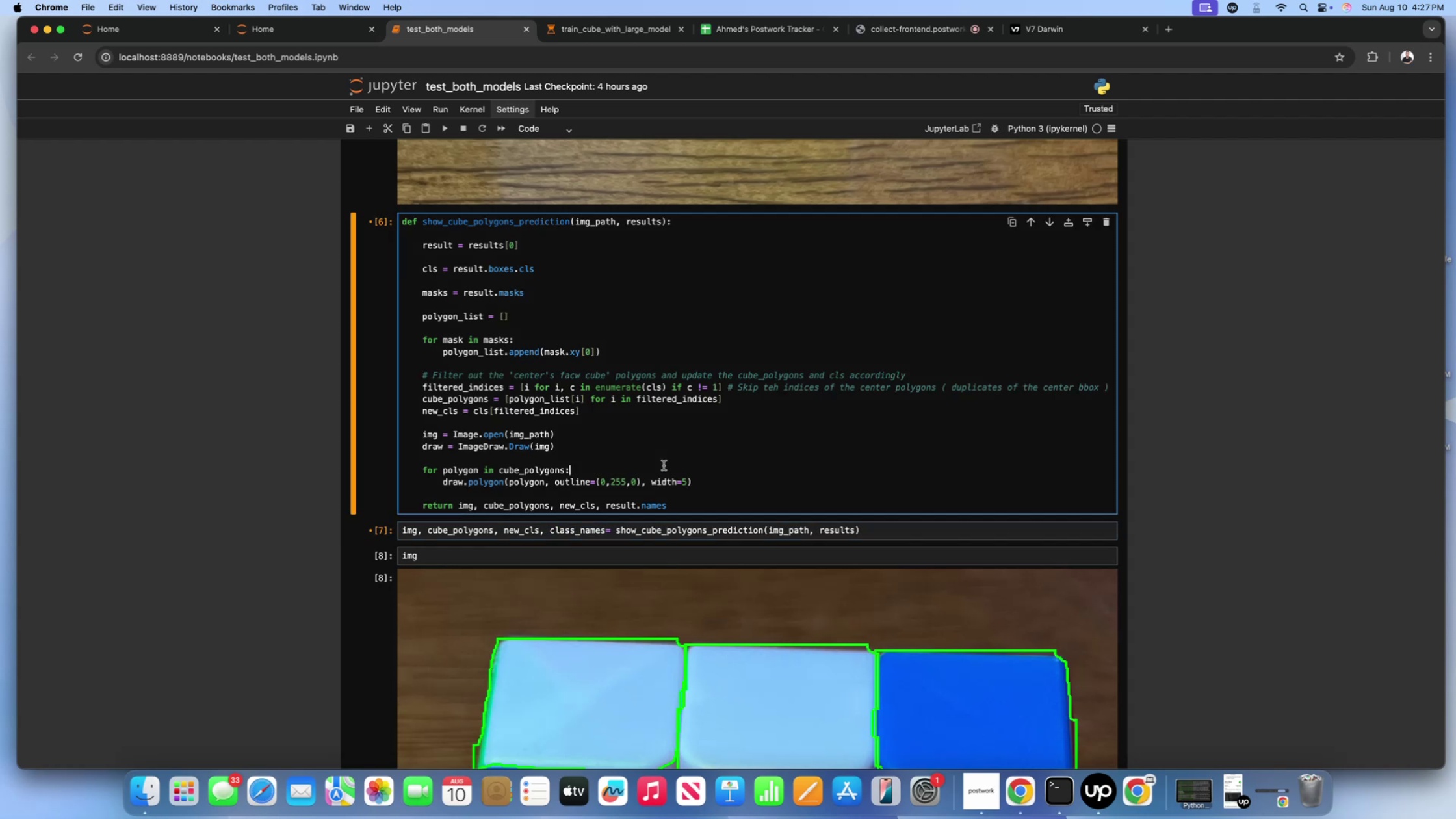 
key(Shift+Enter)
 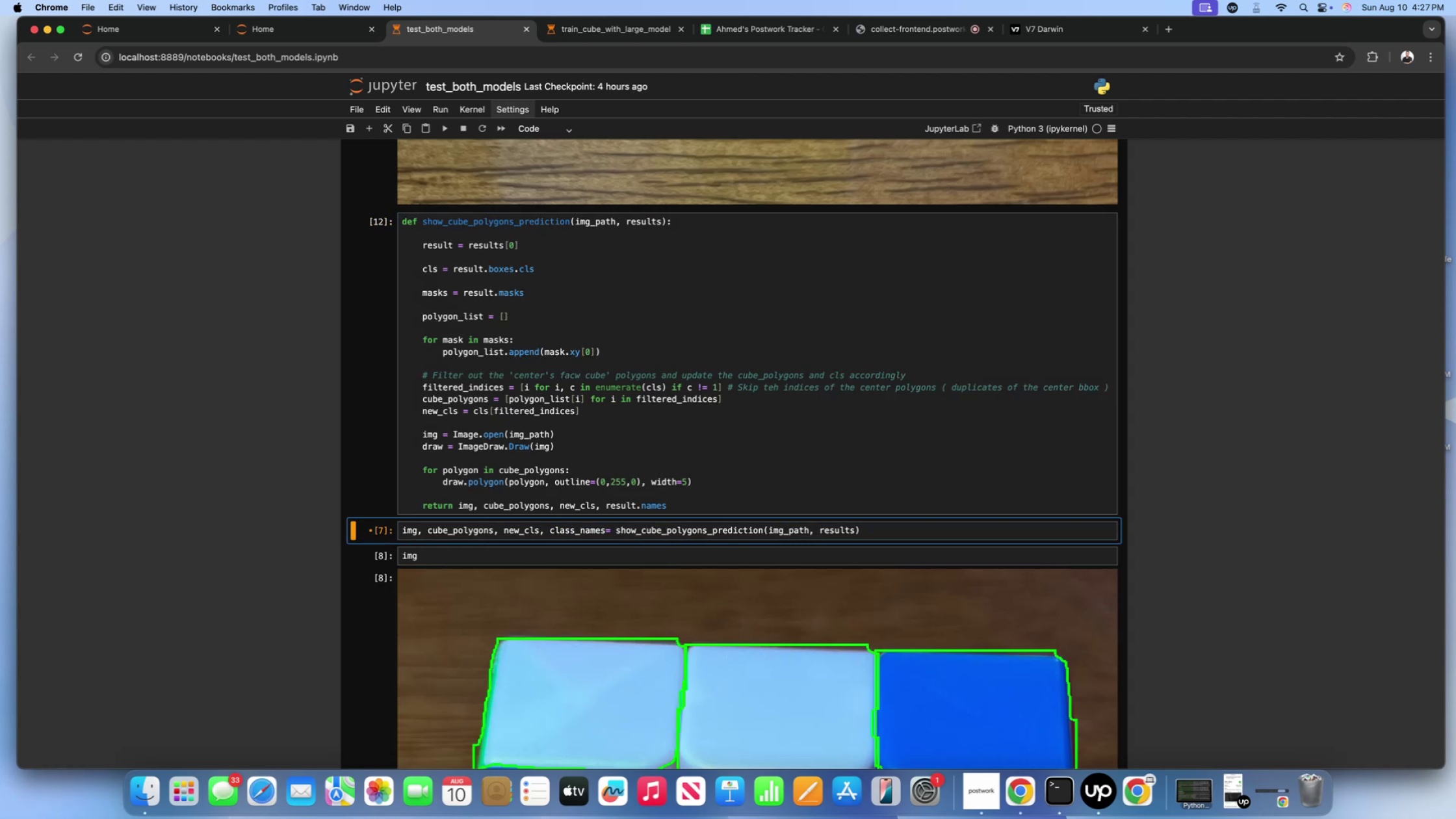 
key(Shift+ShiftLeft)
 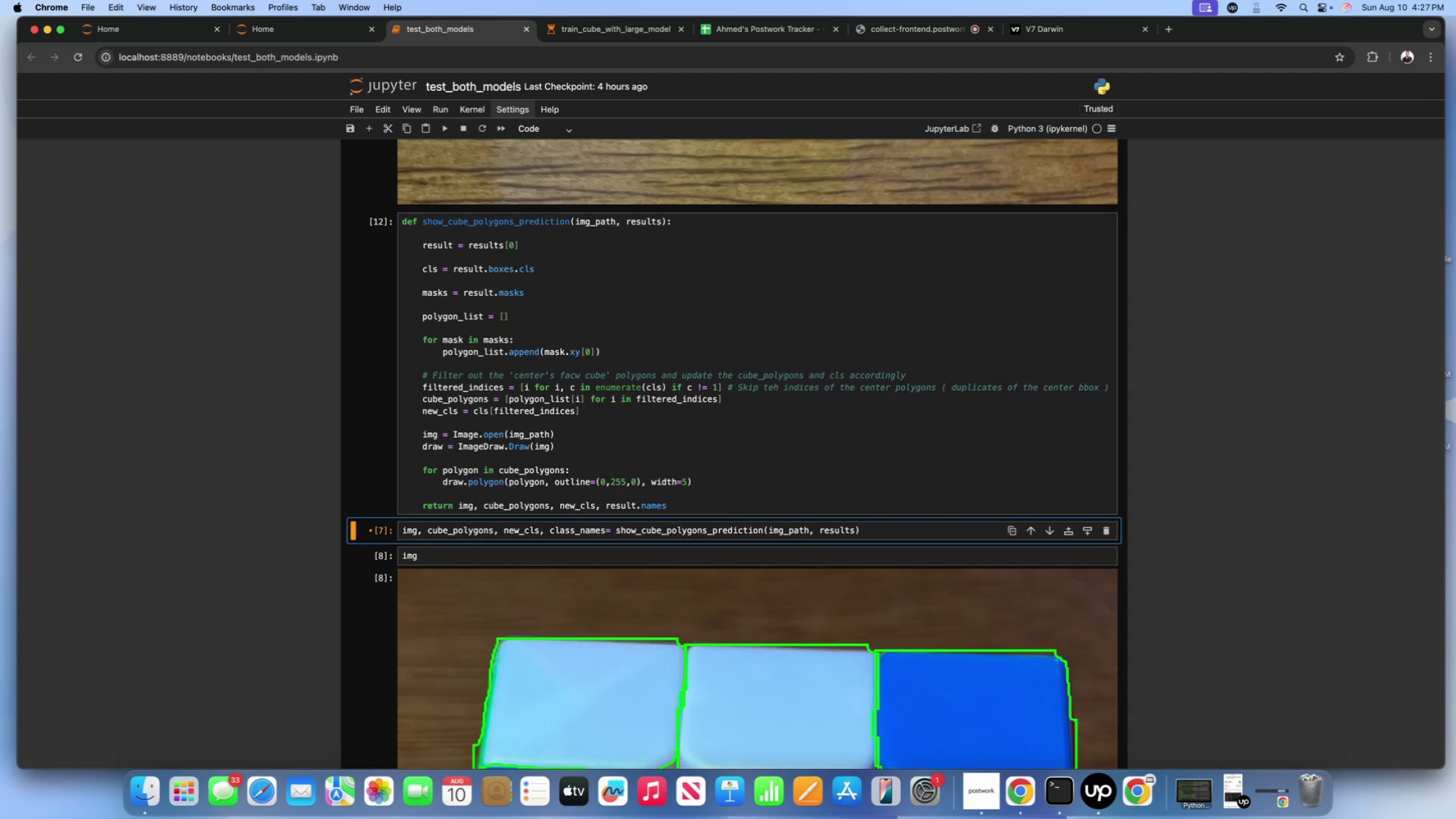 
key(Shift+Enter)
 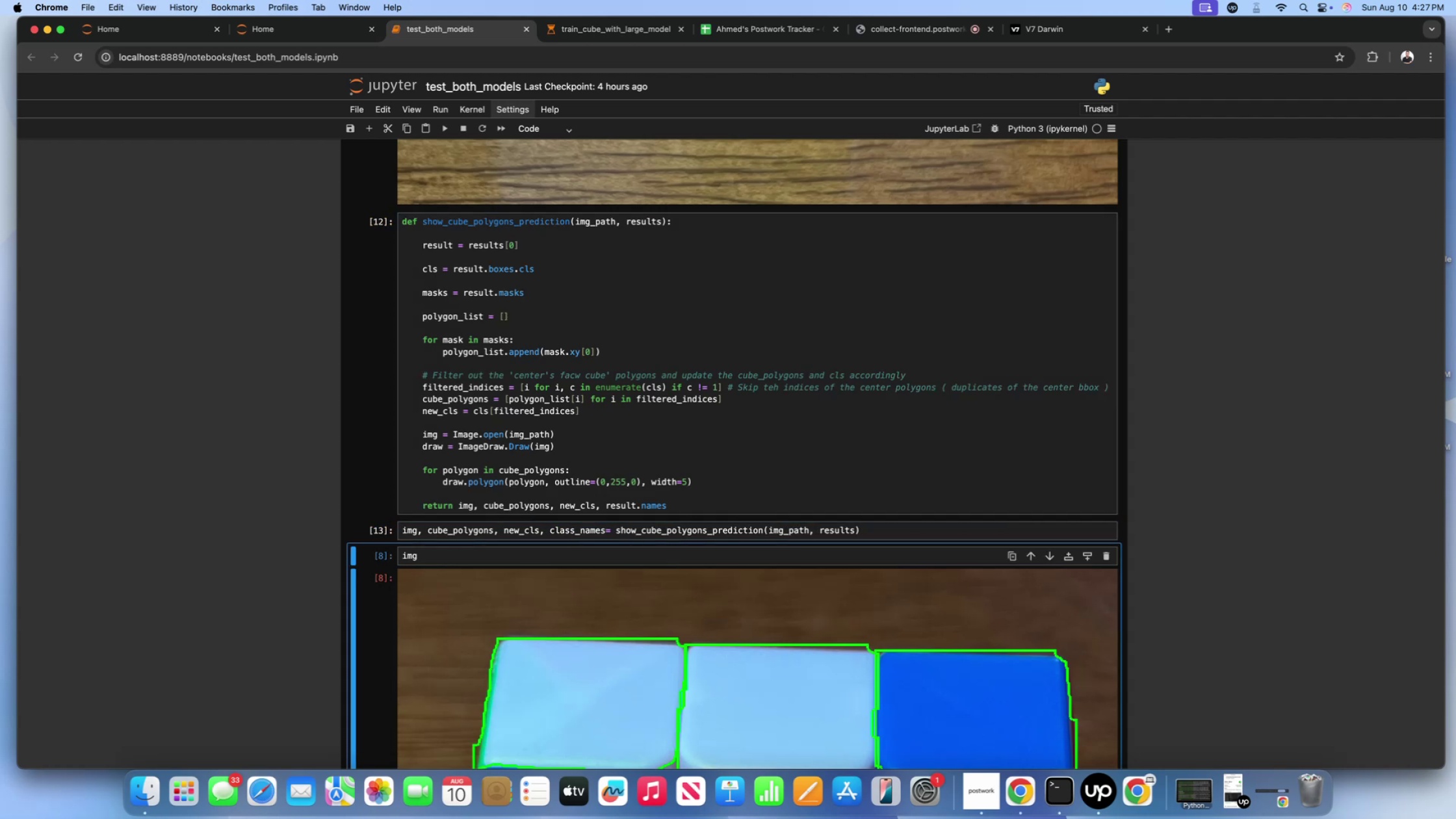 
key(Shift+Enter)
 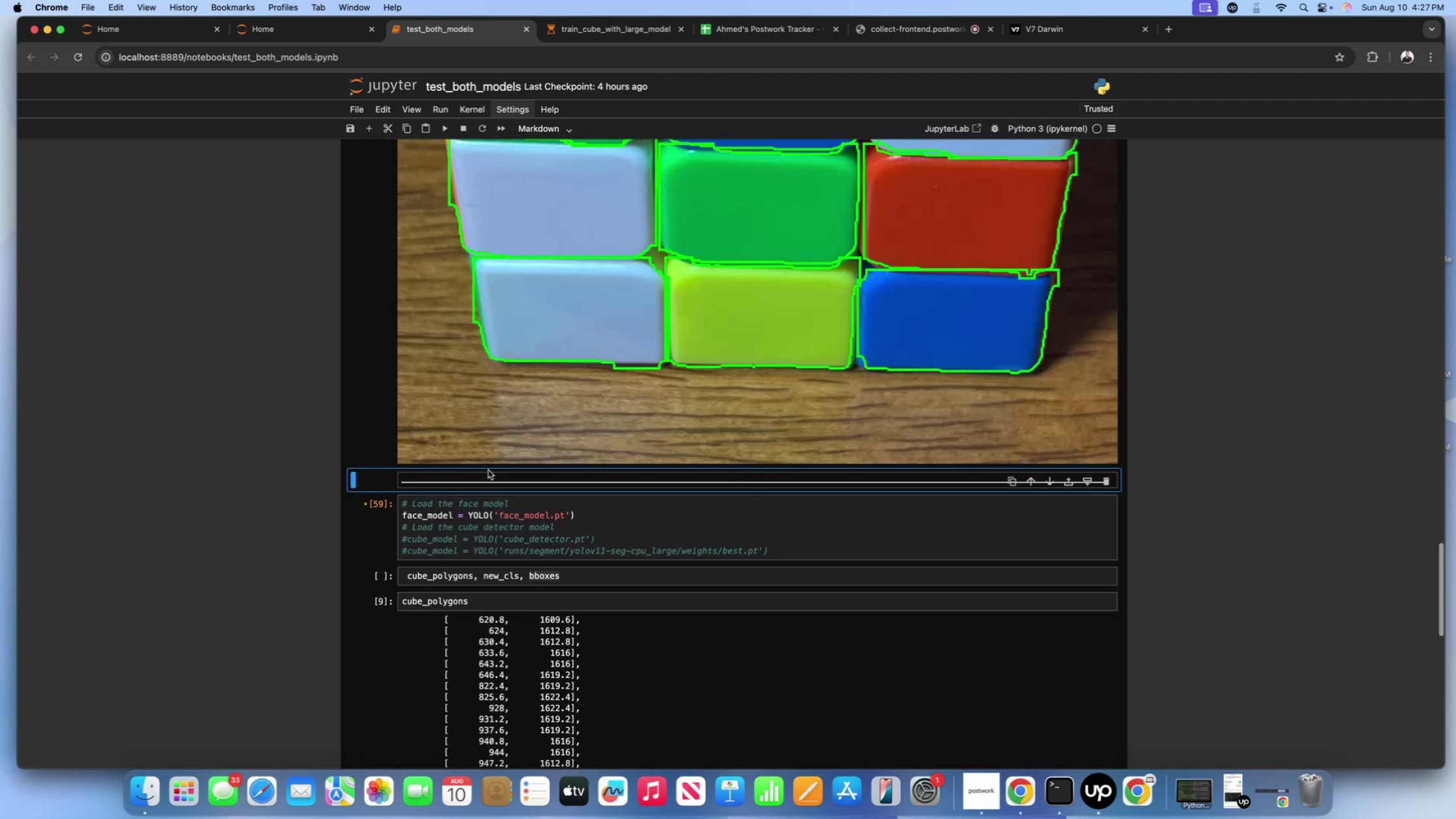 
scroll: coordinate [209, 470], scroll_direction: down, amount: 39.0
 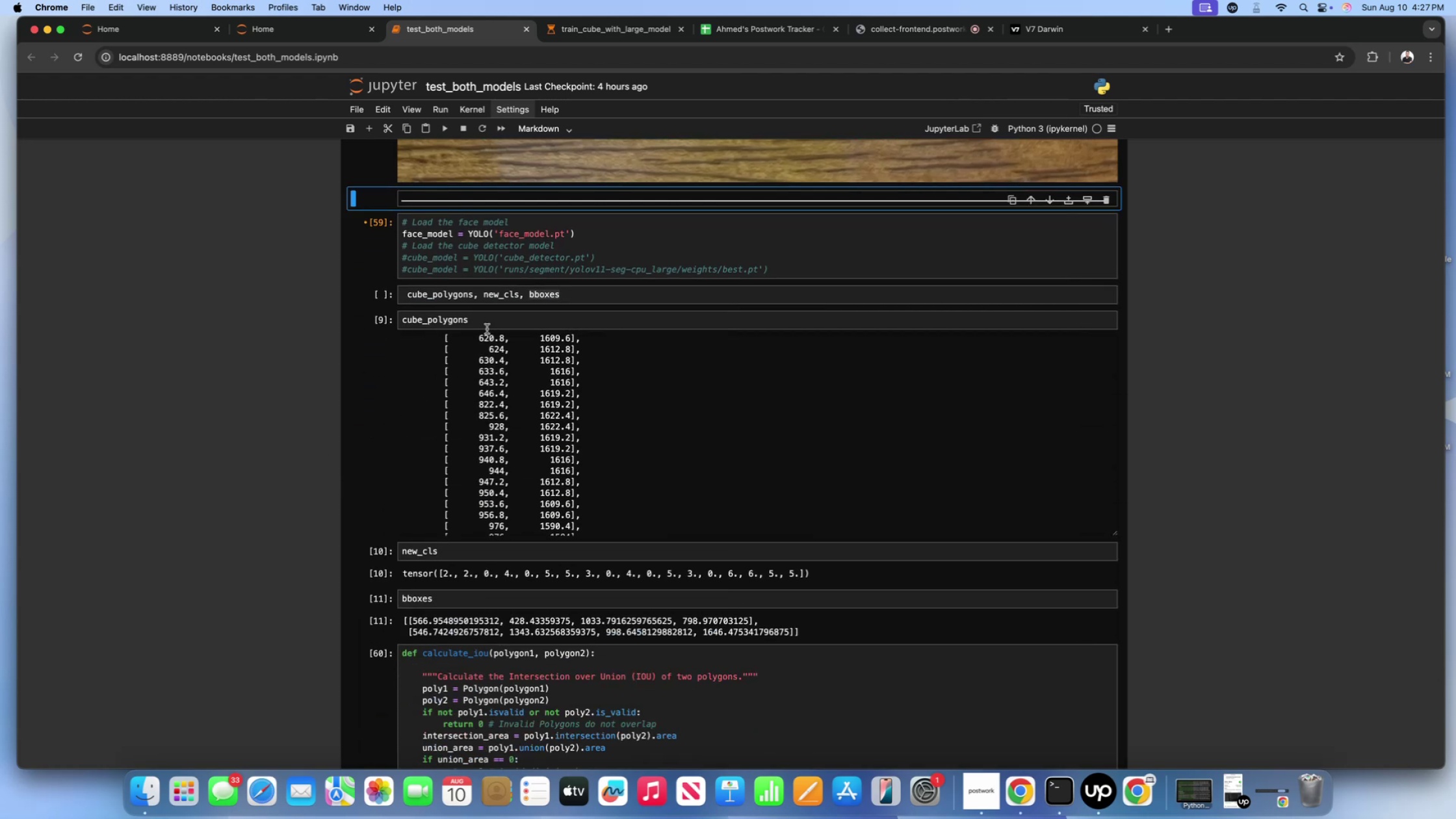 
left_click([488, 324])
 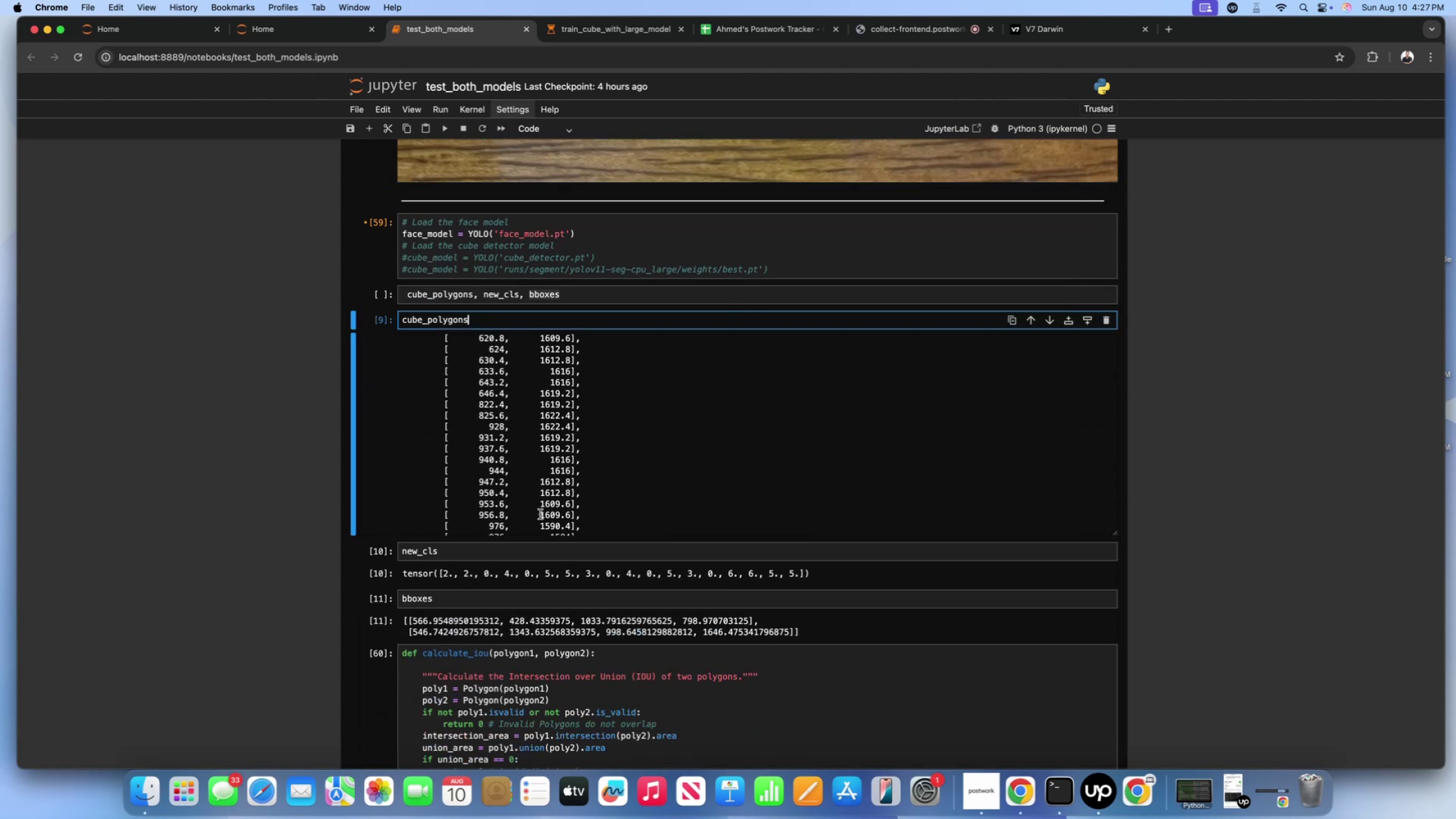 
left_click([603, 292])
 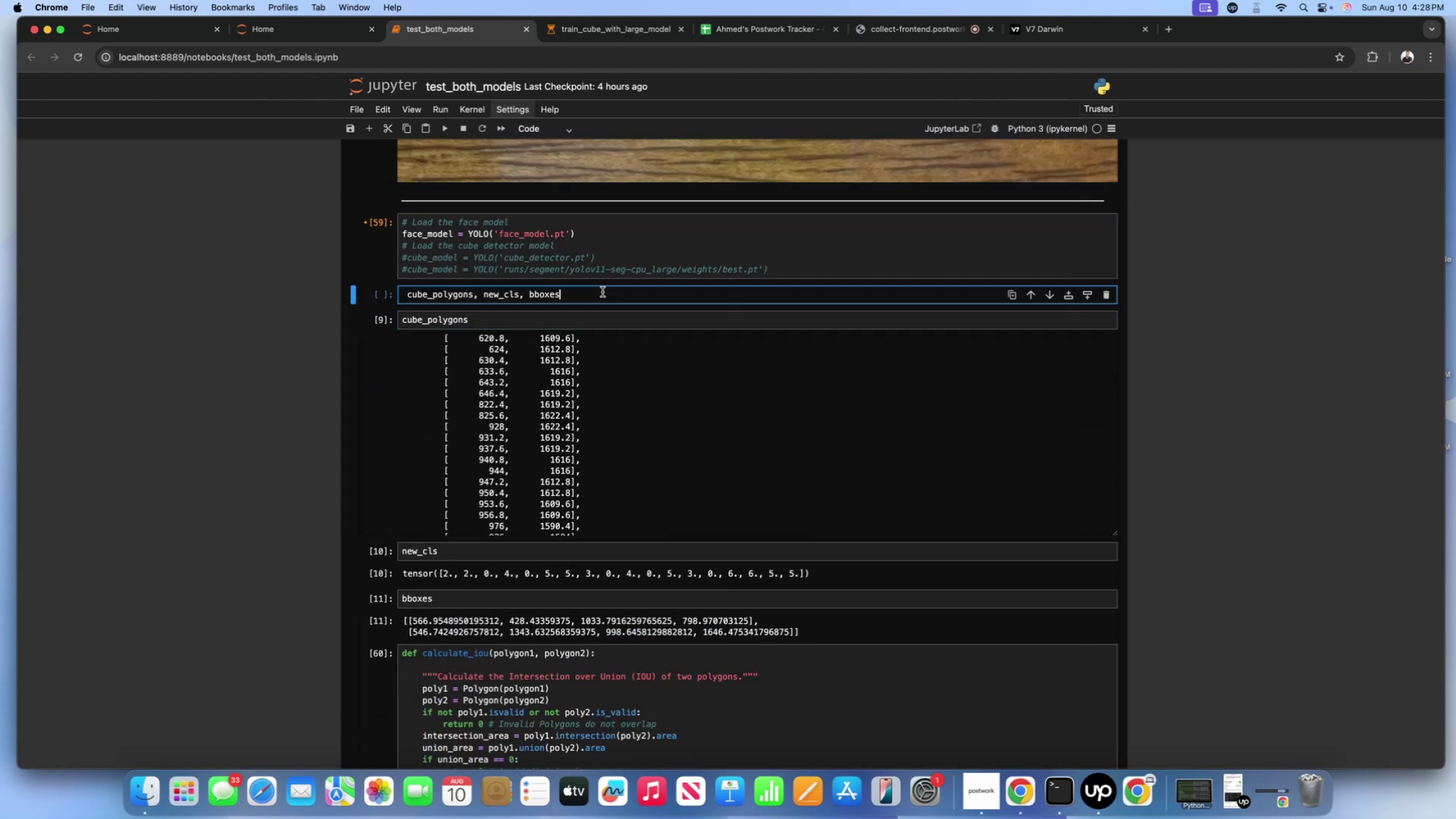 
type(, class_names)
 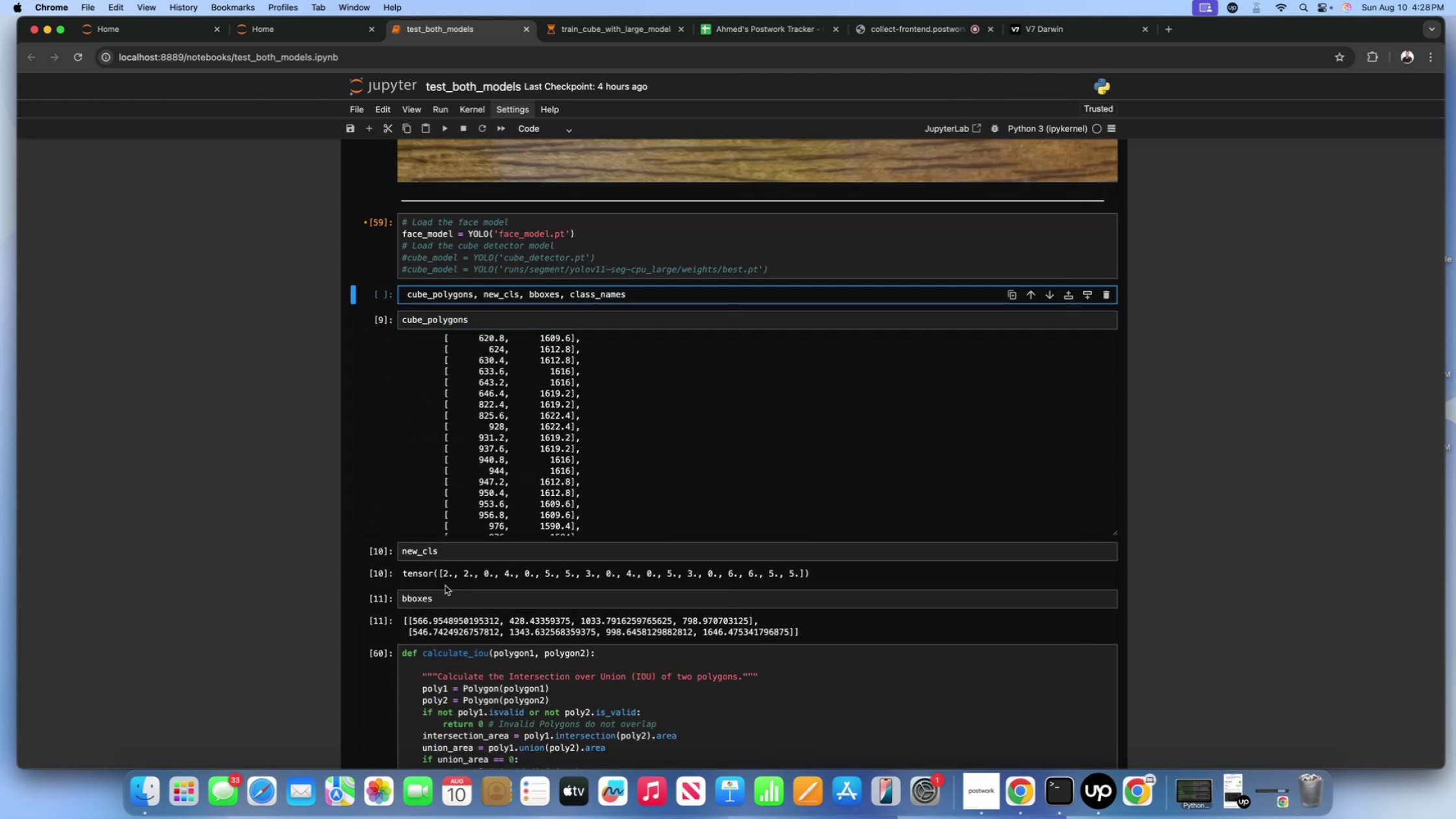 
left_click([444, 595])
 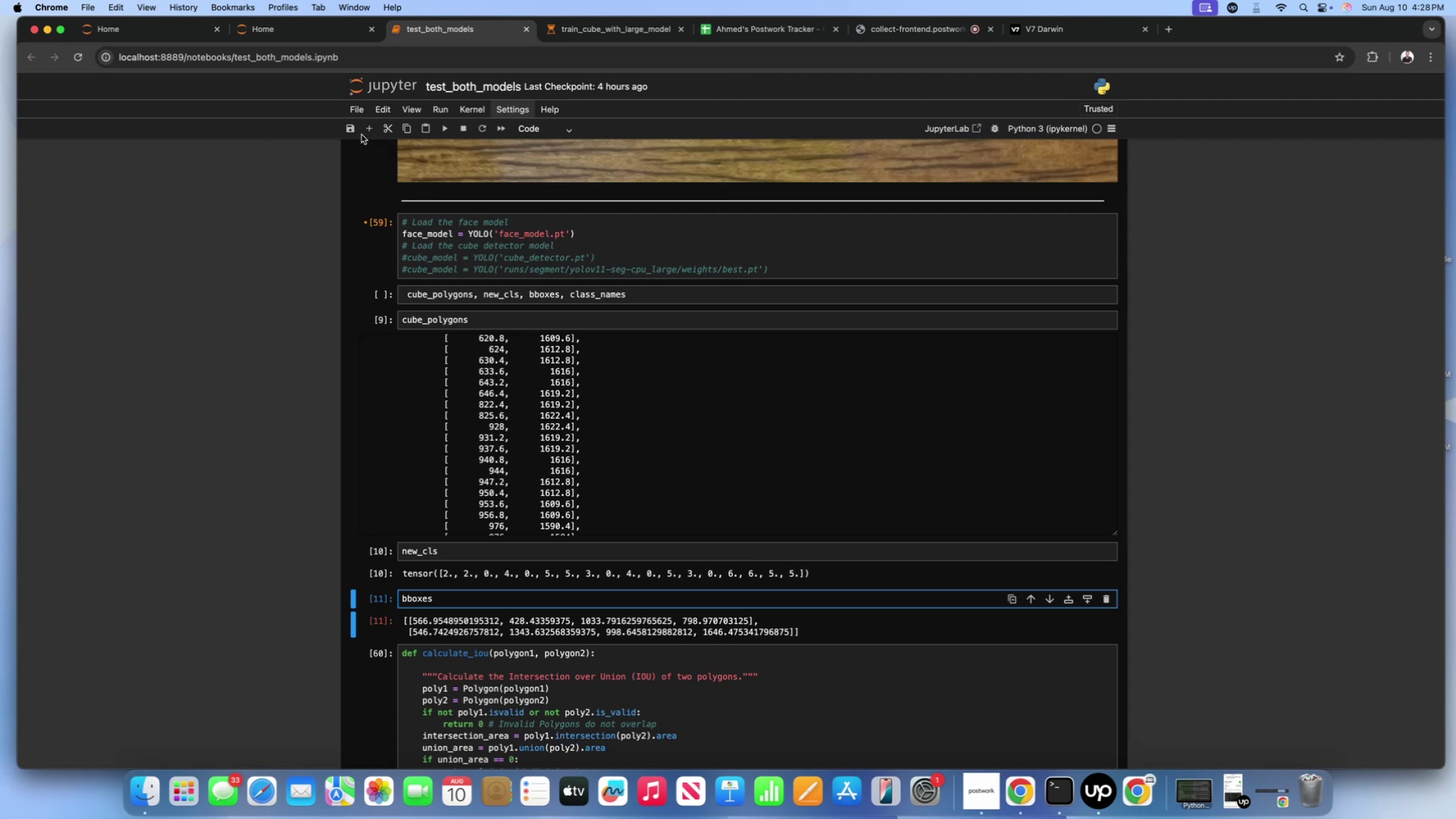 
left_click([362, 131])
 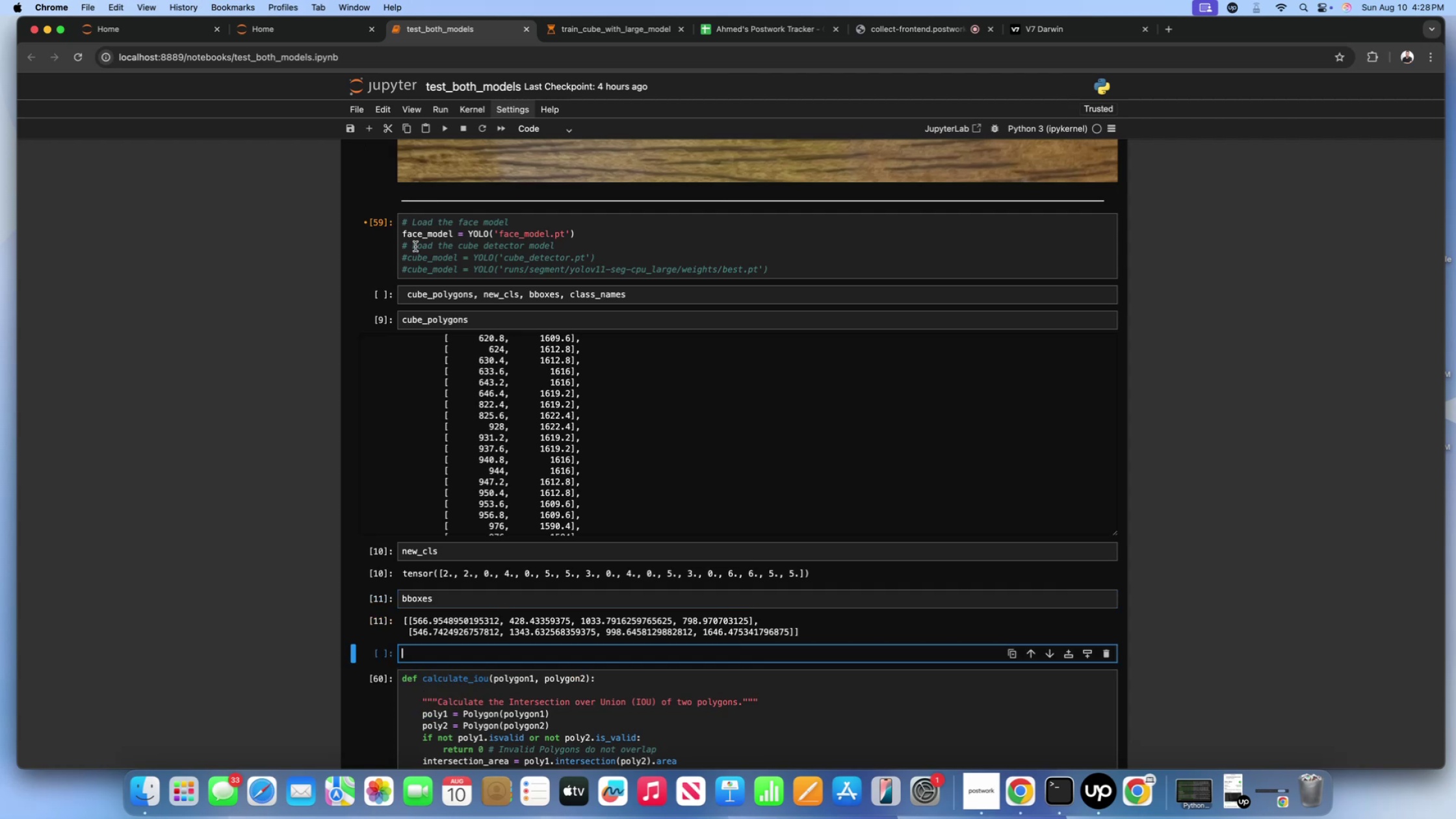 
type(class_names)
 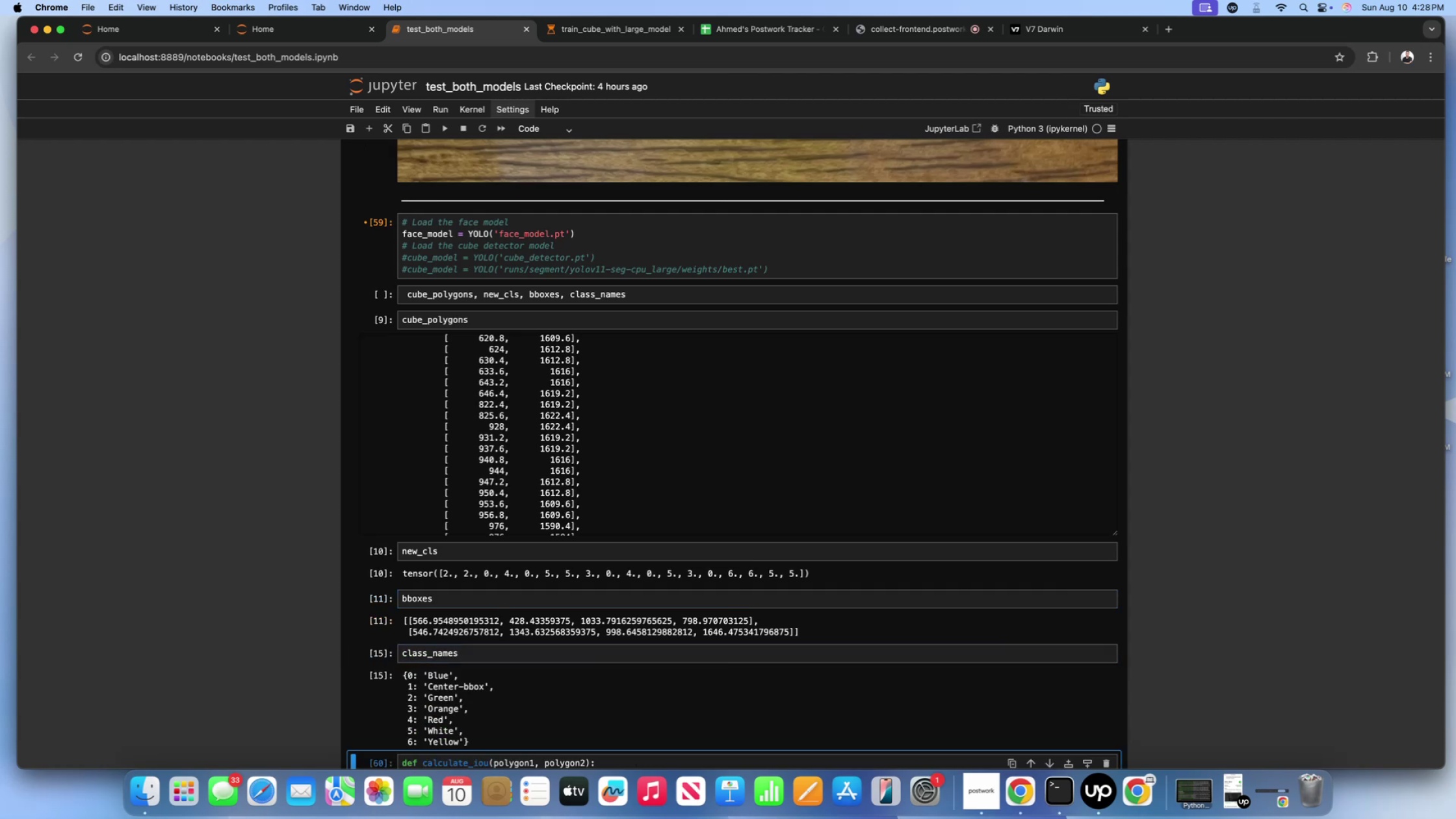 
 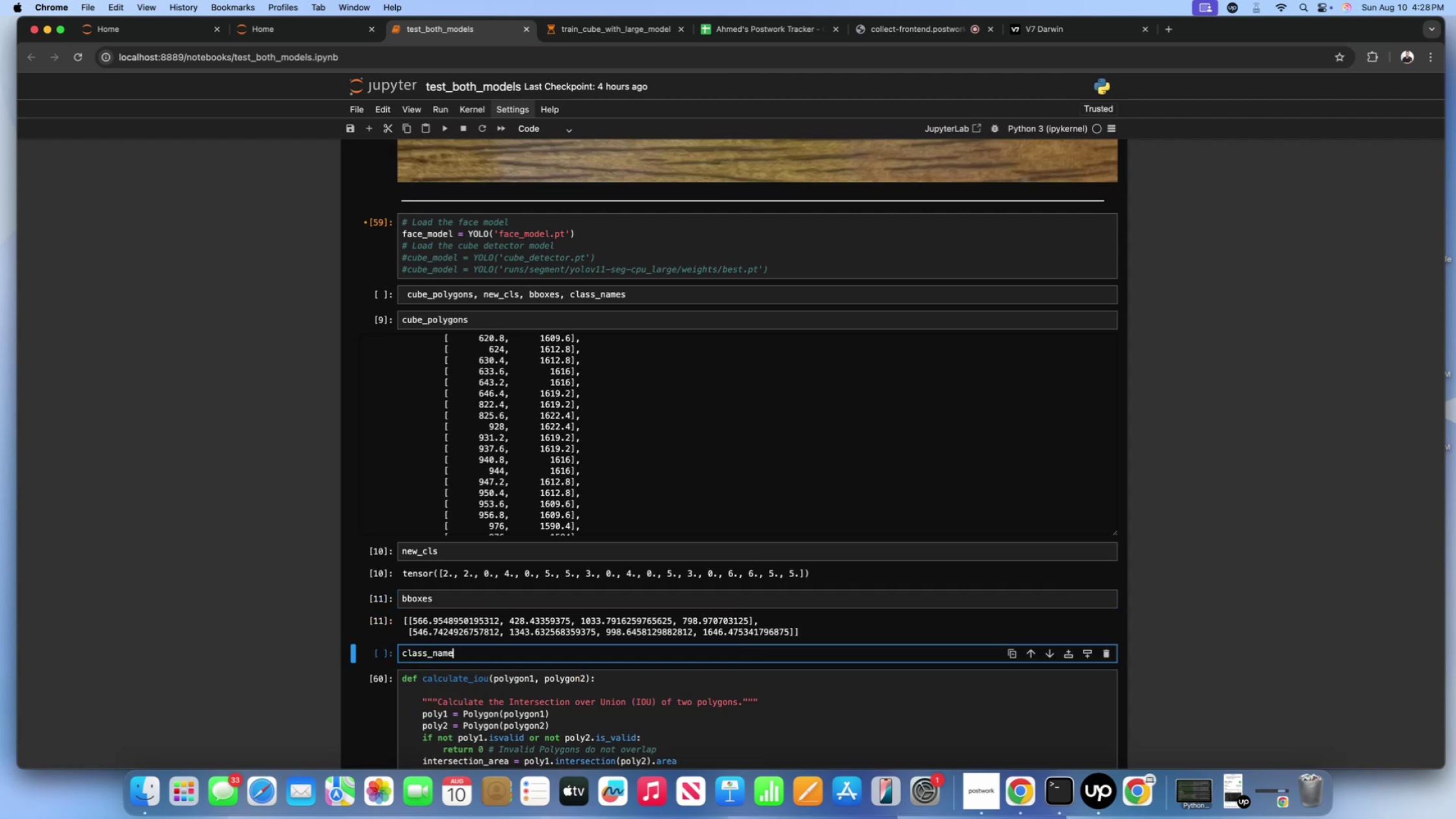 
key(Shift+Enter)
 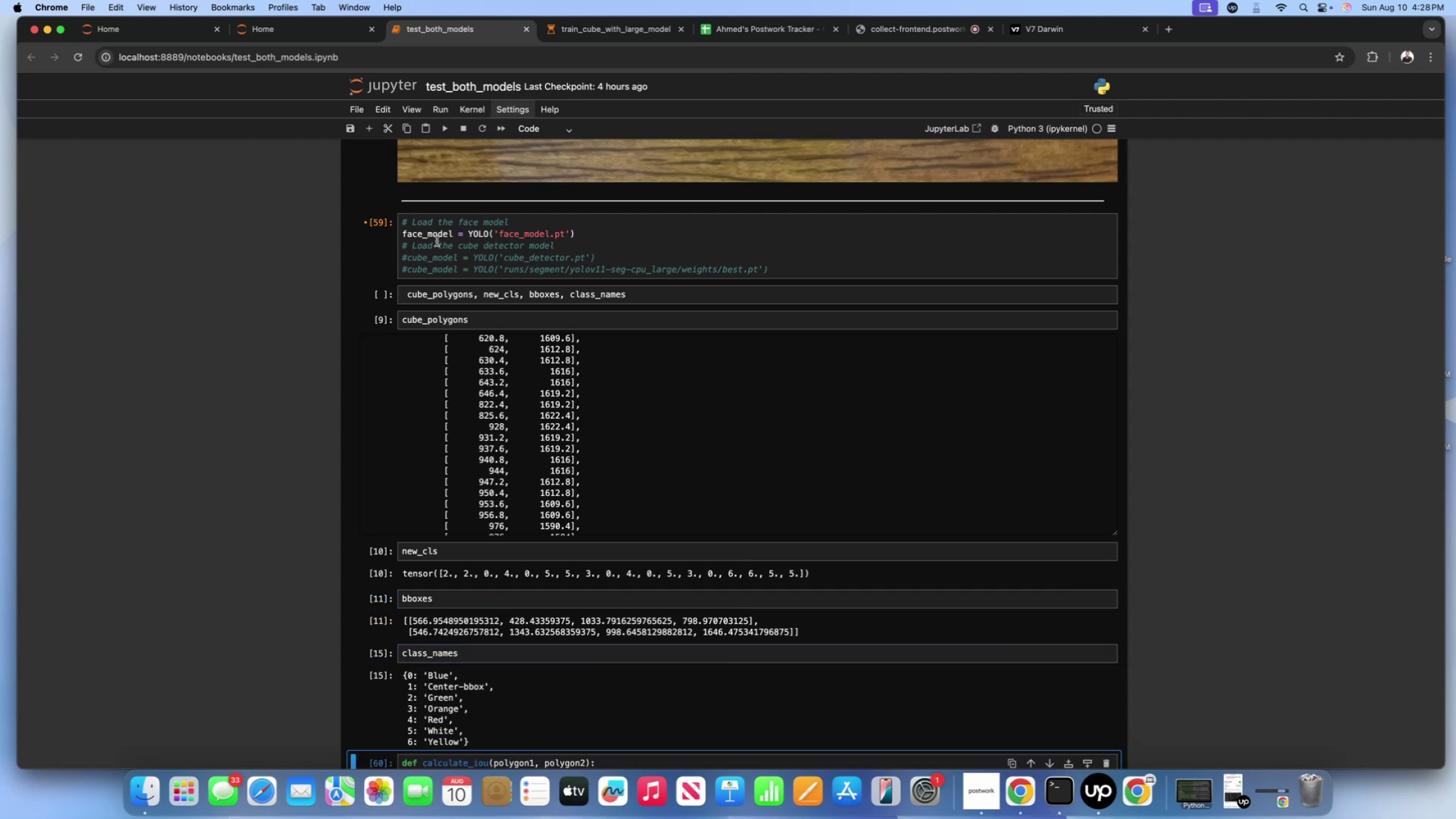 
scroll: coordinate [440, 240], scroll_direction: down, amount: 19.0
 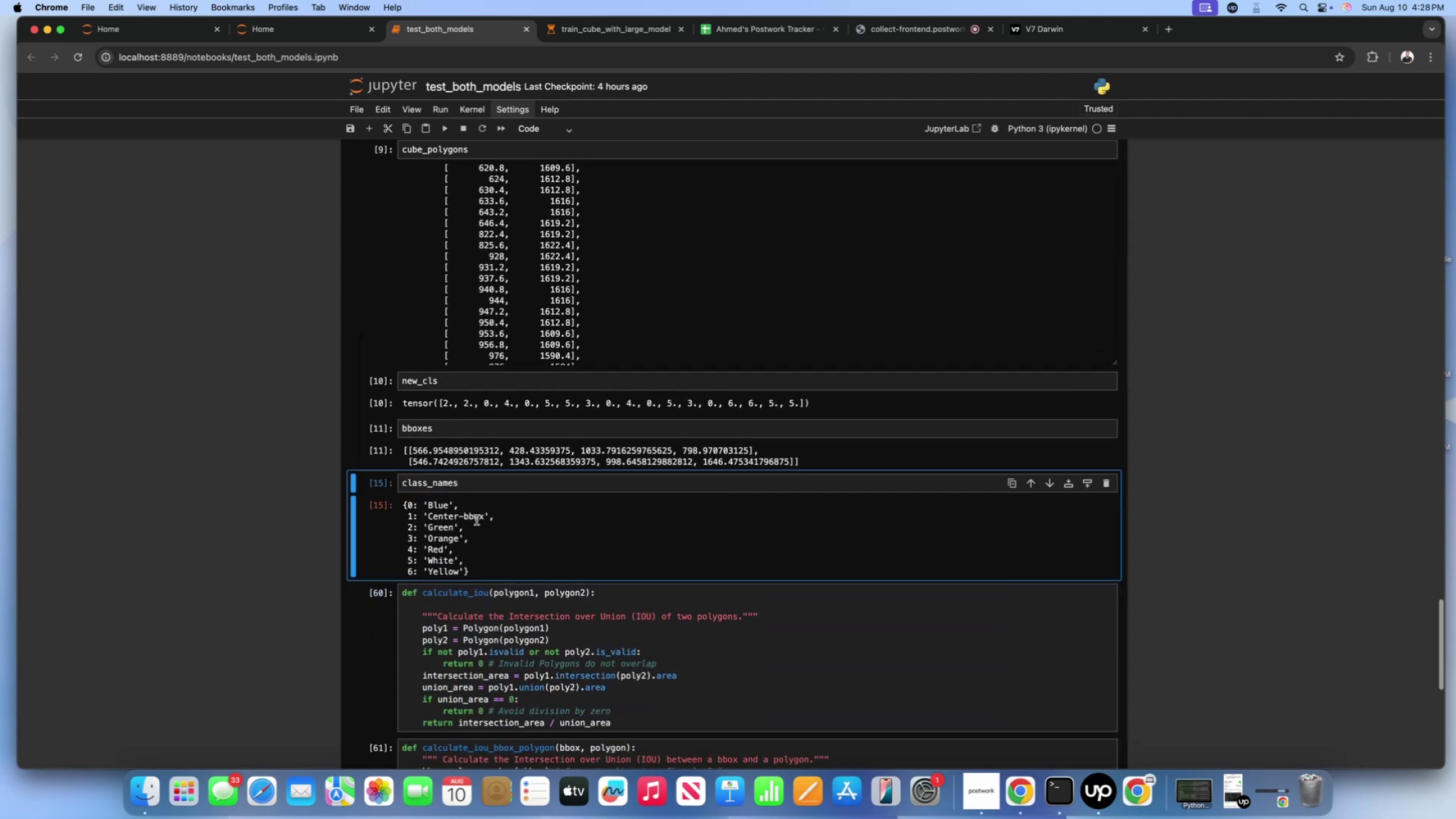 
double_click([473, 467])
 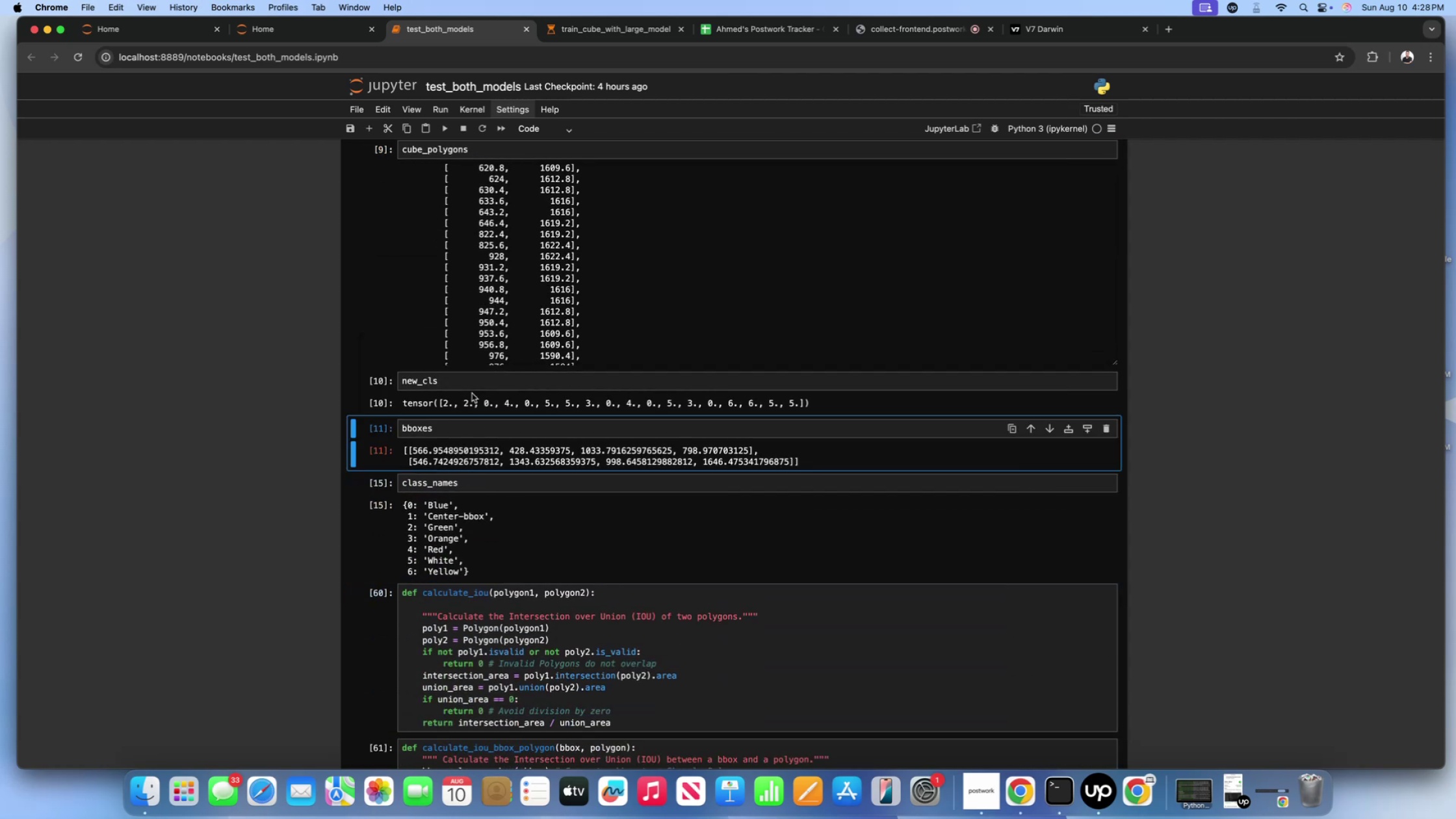 
triple_click([472, 393])
 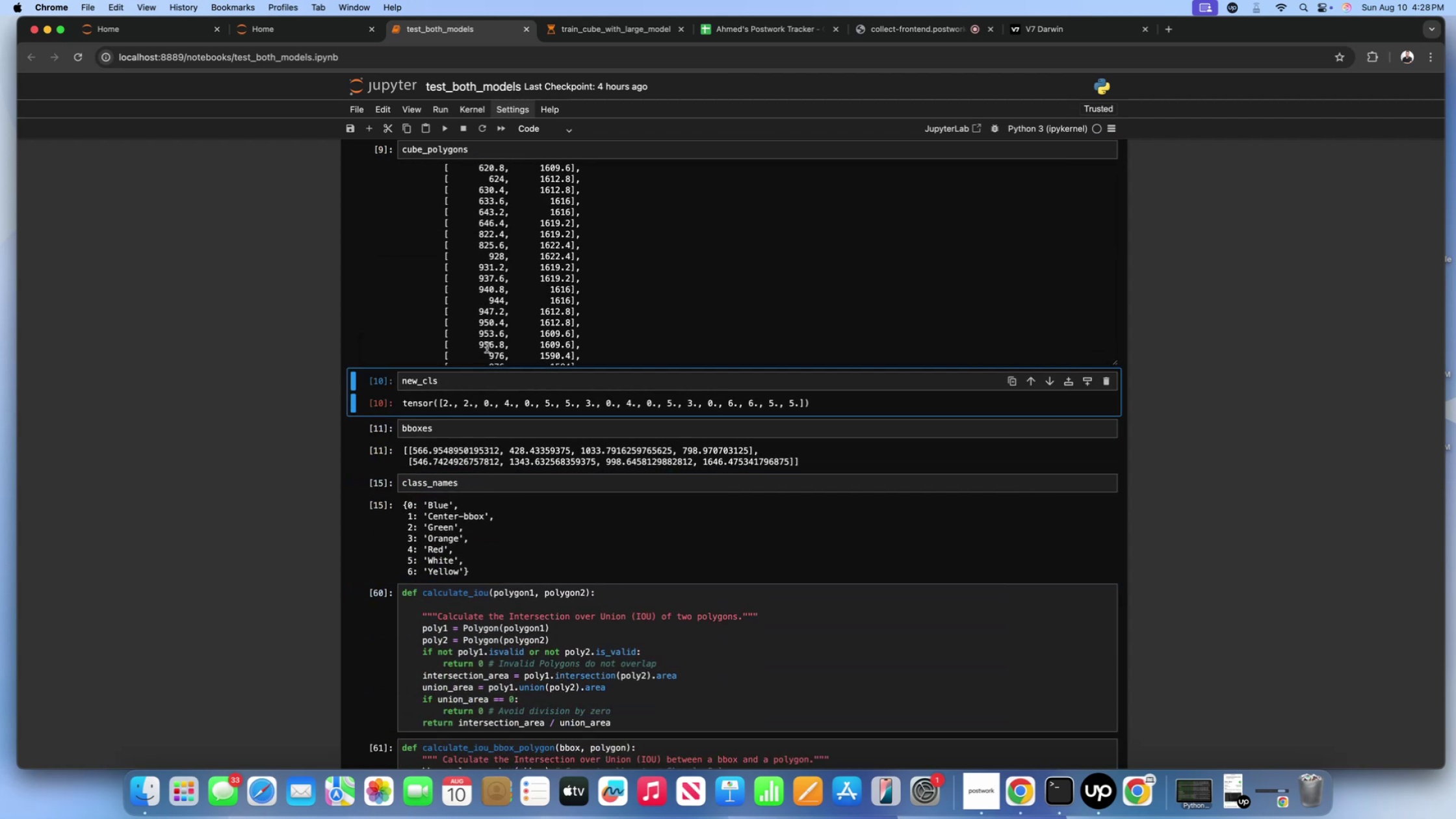 
triple_click([487, 348])
 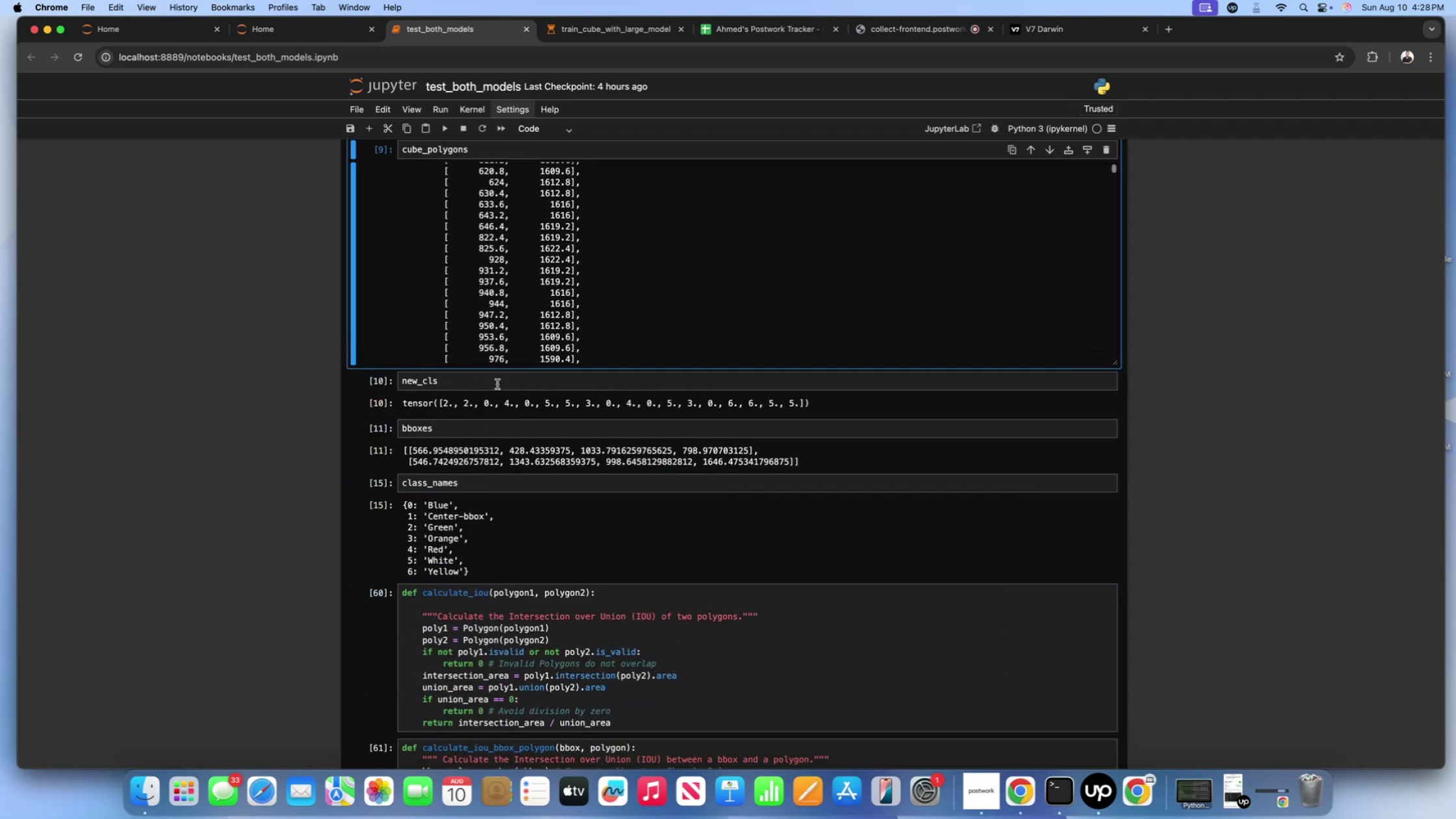 
scroll: coordinate [496, 434], scroll_direction: down, amount: 8.0
 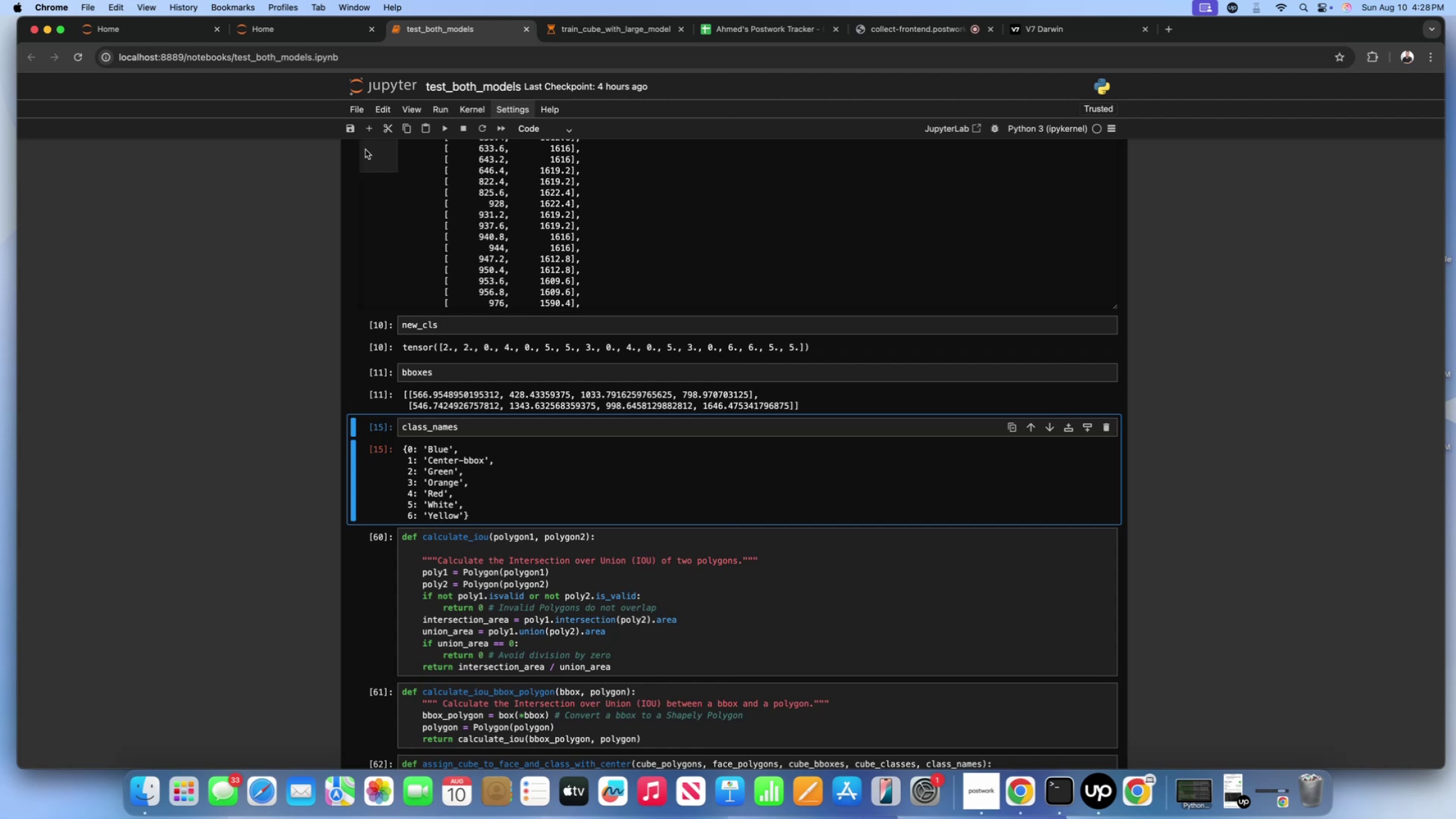 
left_click([367, 133])
 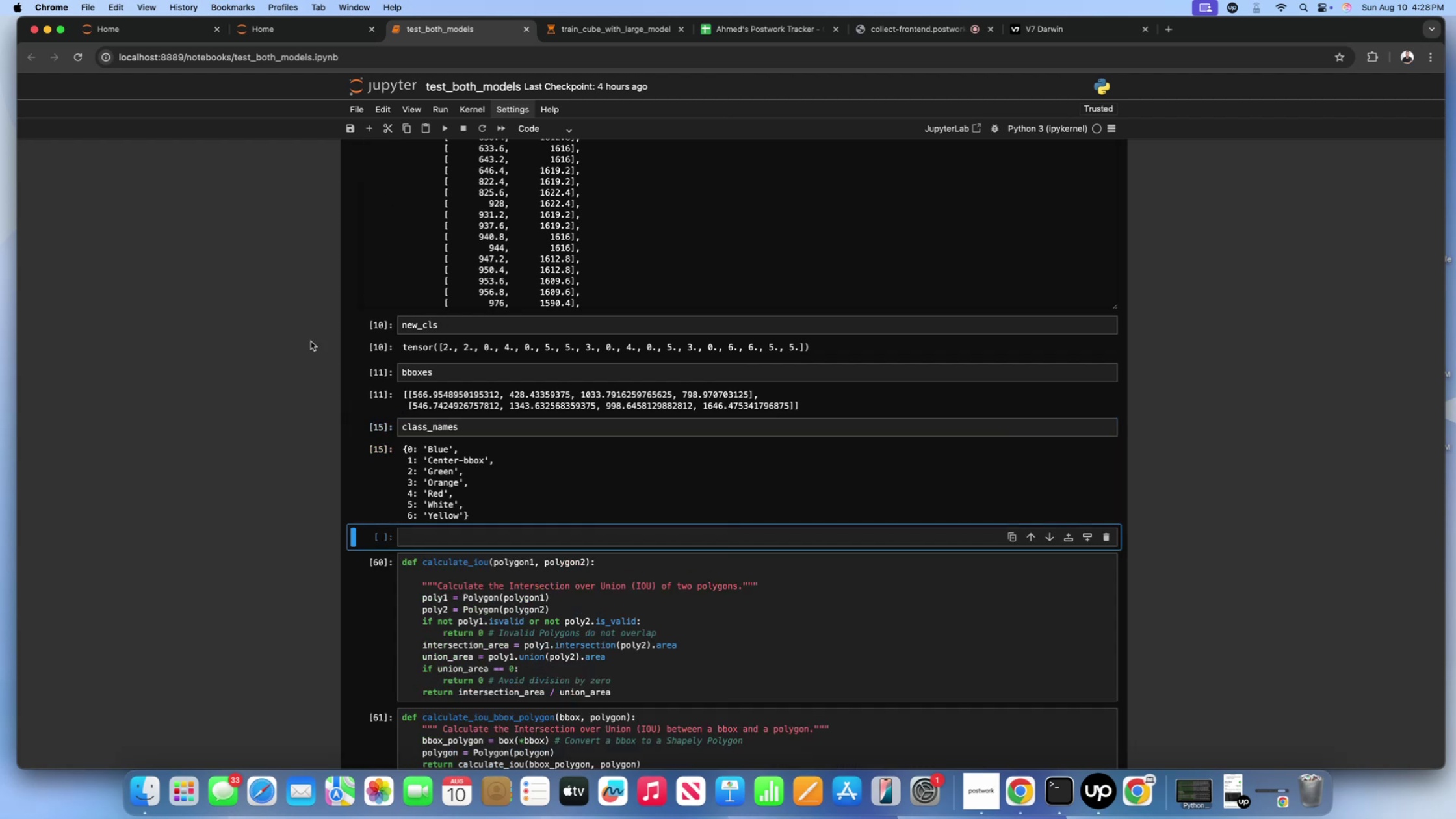 
scroll: coordinate [302, 348], scroll_direction: up, amount: 39.0
 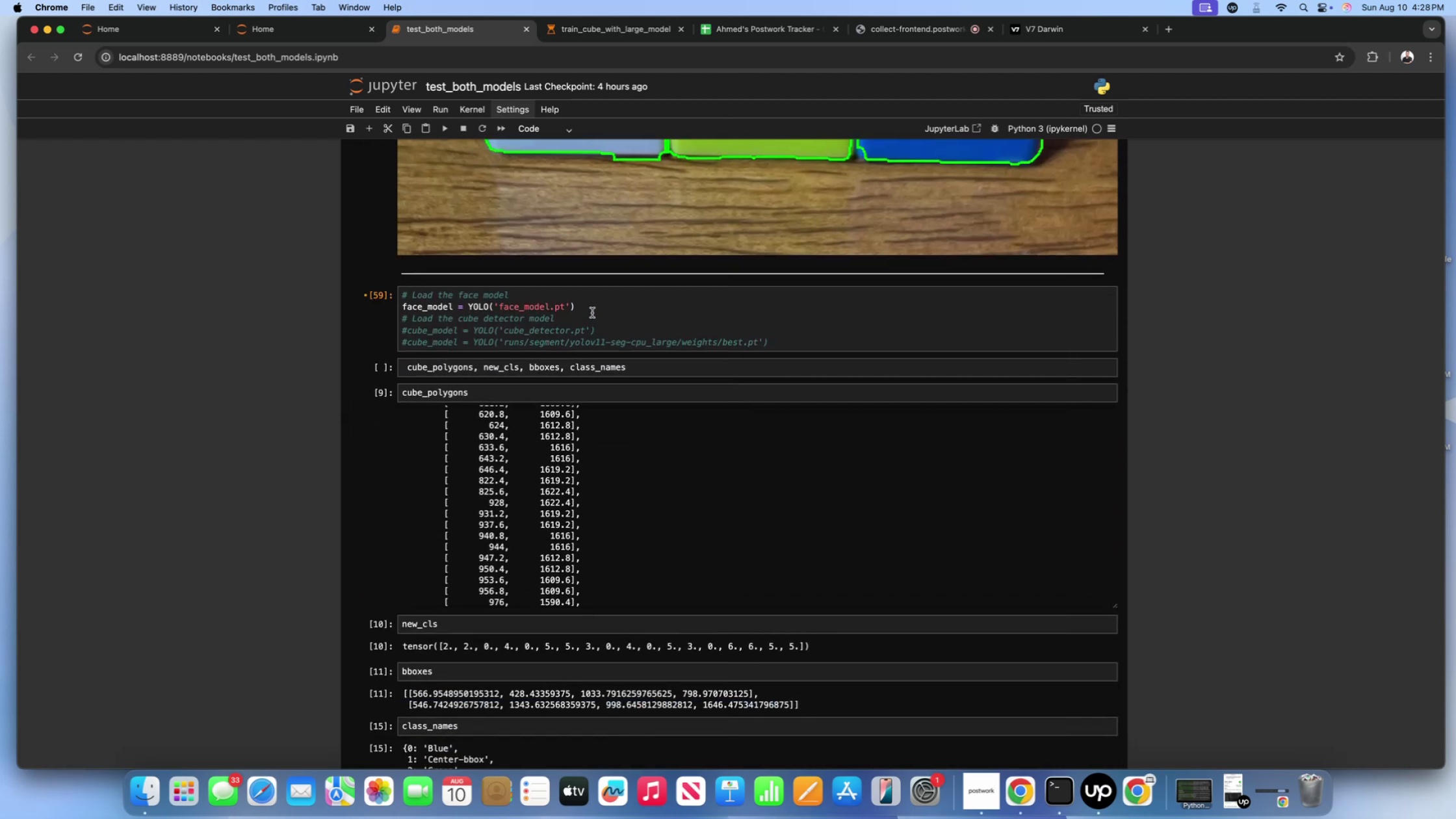 
left_click_drag(start_coordinate=[589, 308], to_coordinate=[372, 309])
 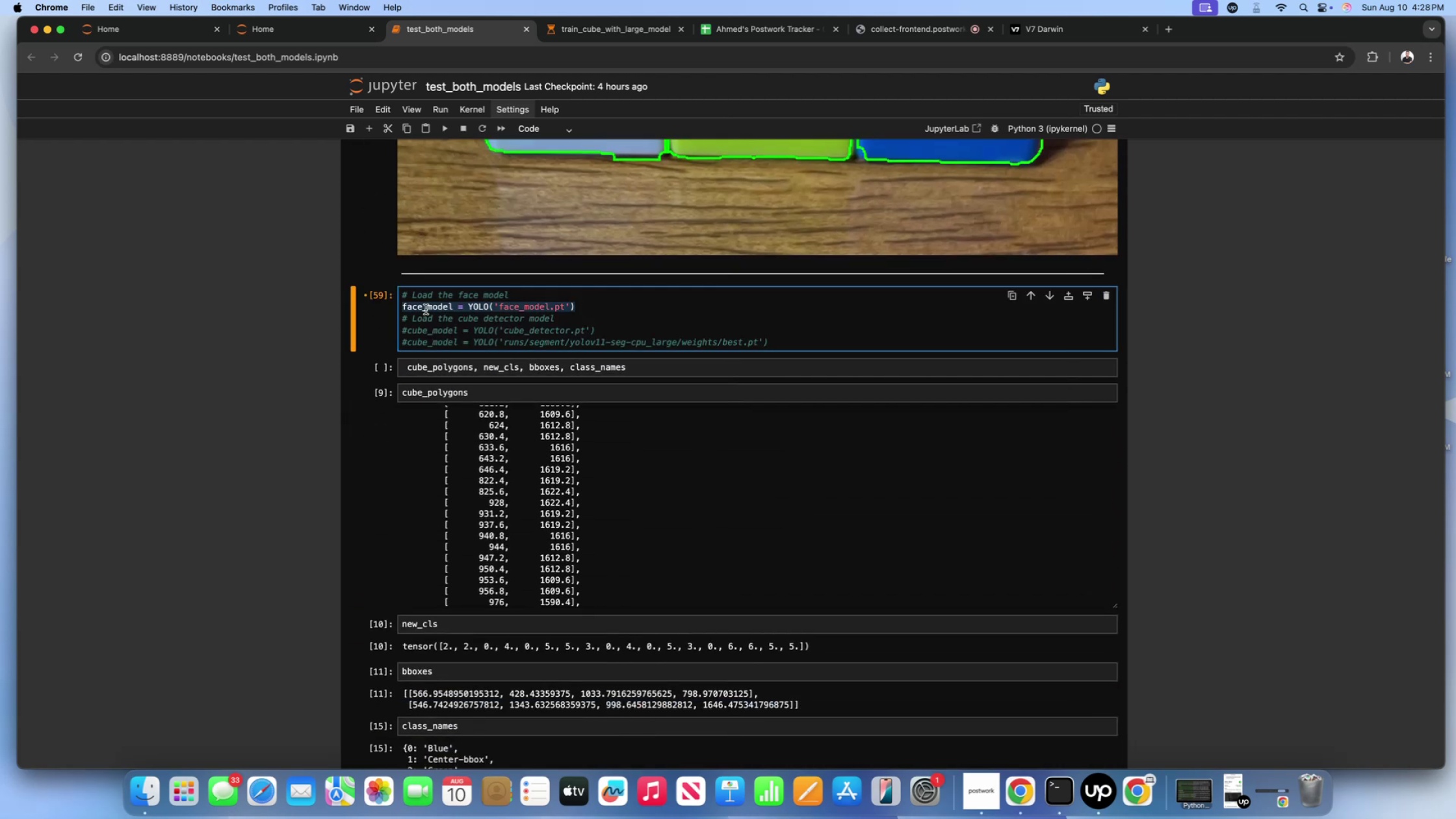 
key(Meta+C)
 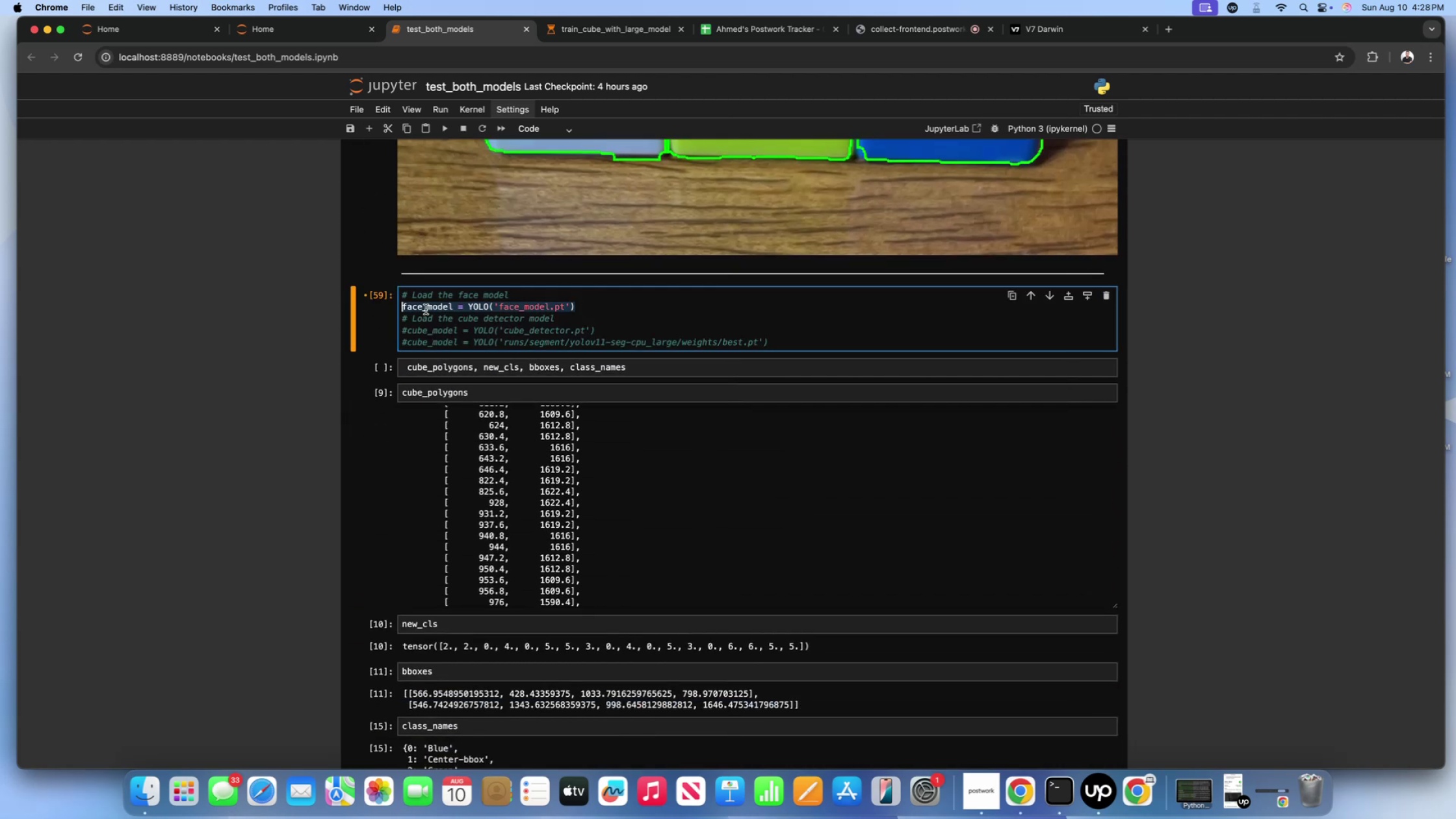 
scroll: coordinate [242, 400], scroll_direction: down, amount: 36.0
 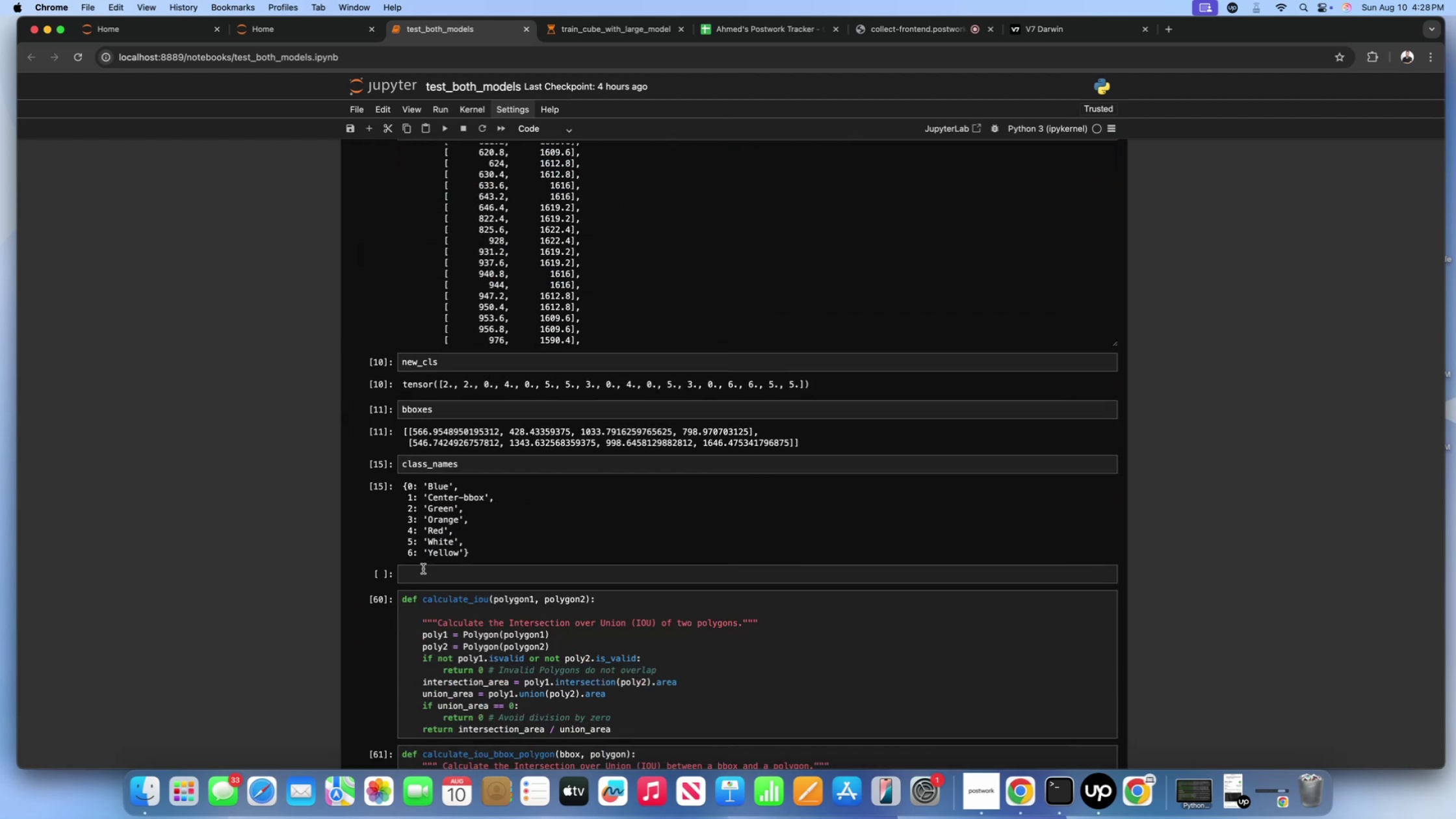 
left_click([422, 573])
 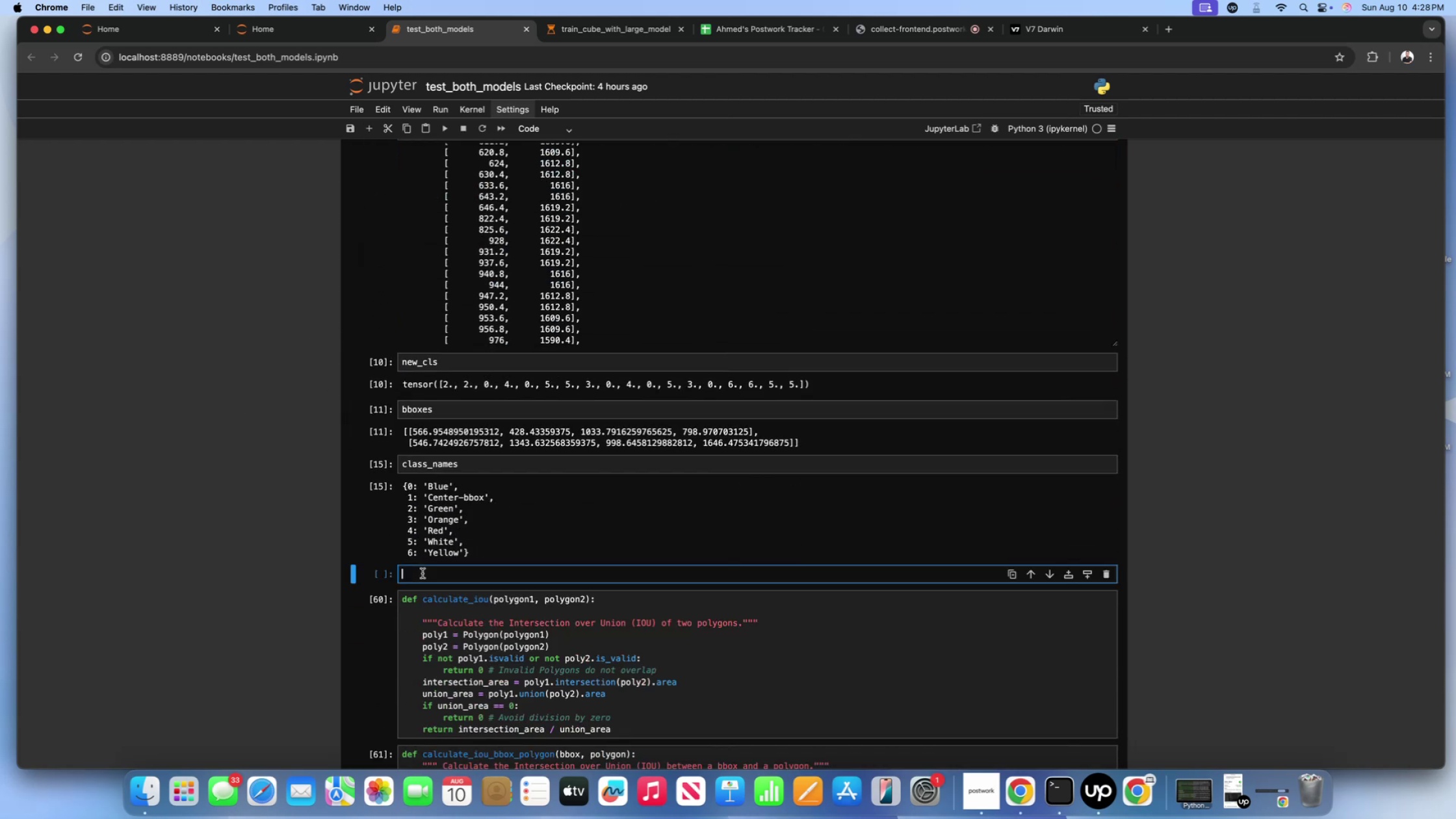 
key(Meta+V)
 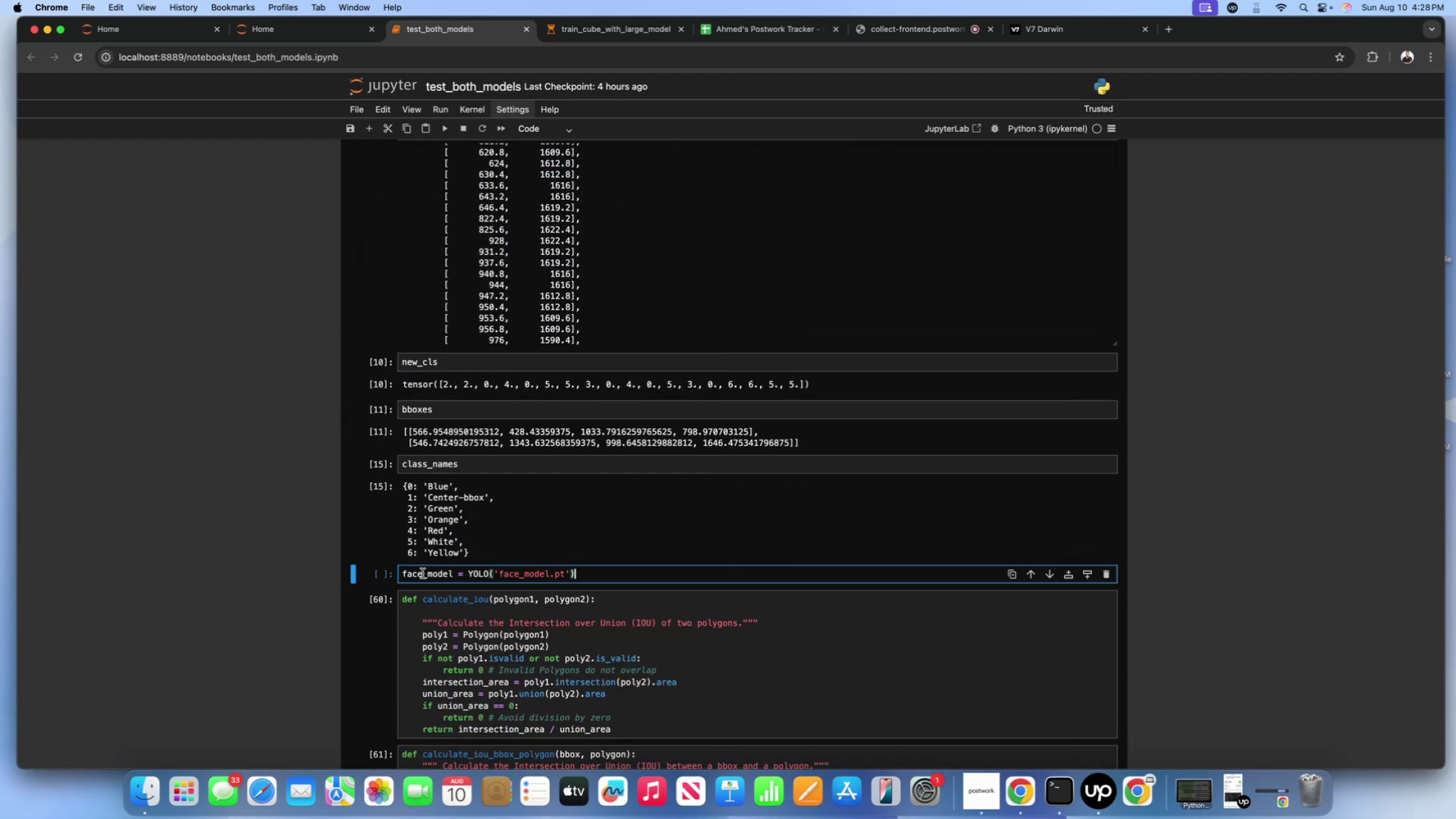 
key(Enter)
 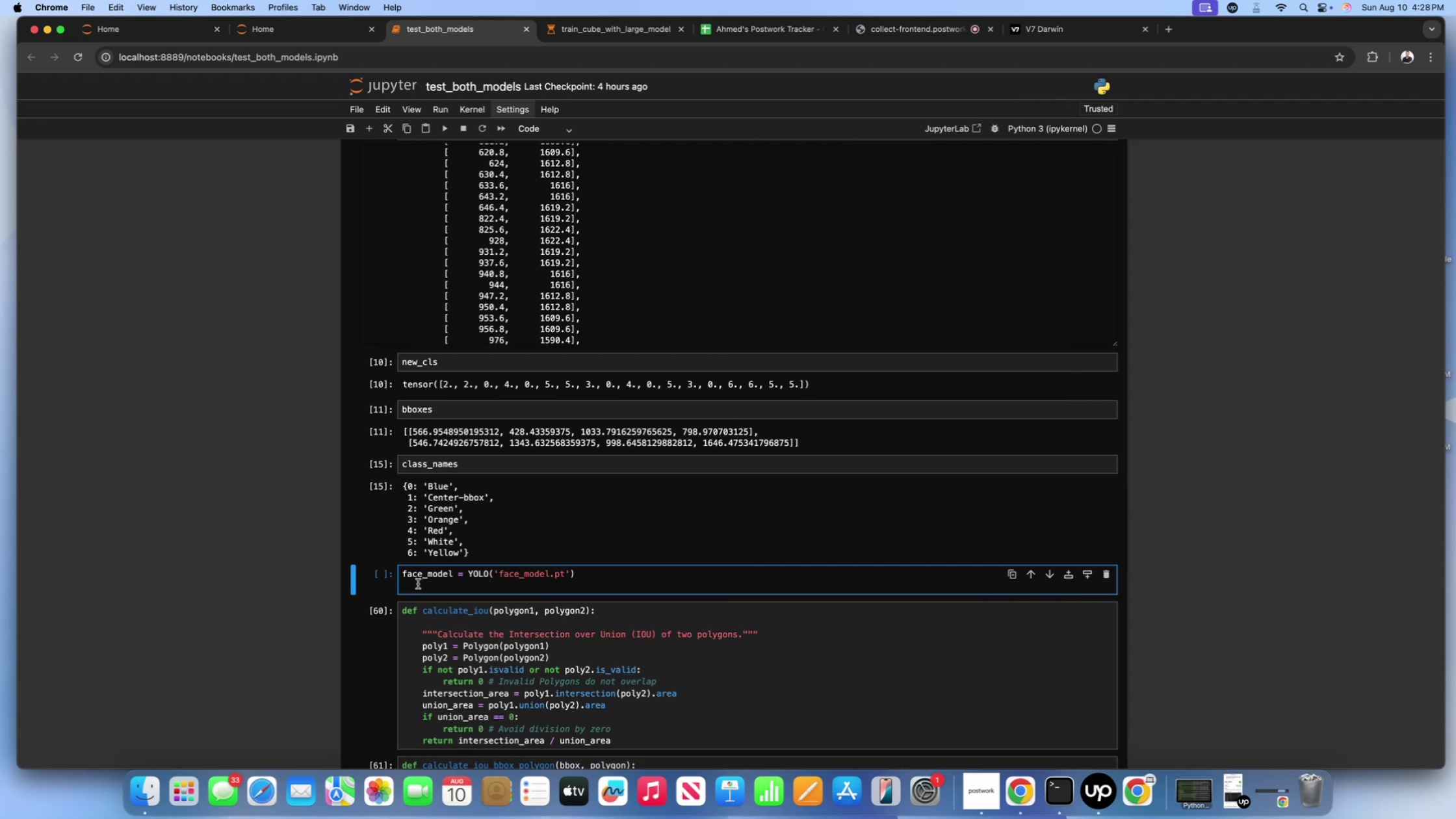 
type(results = )
 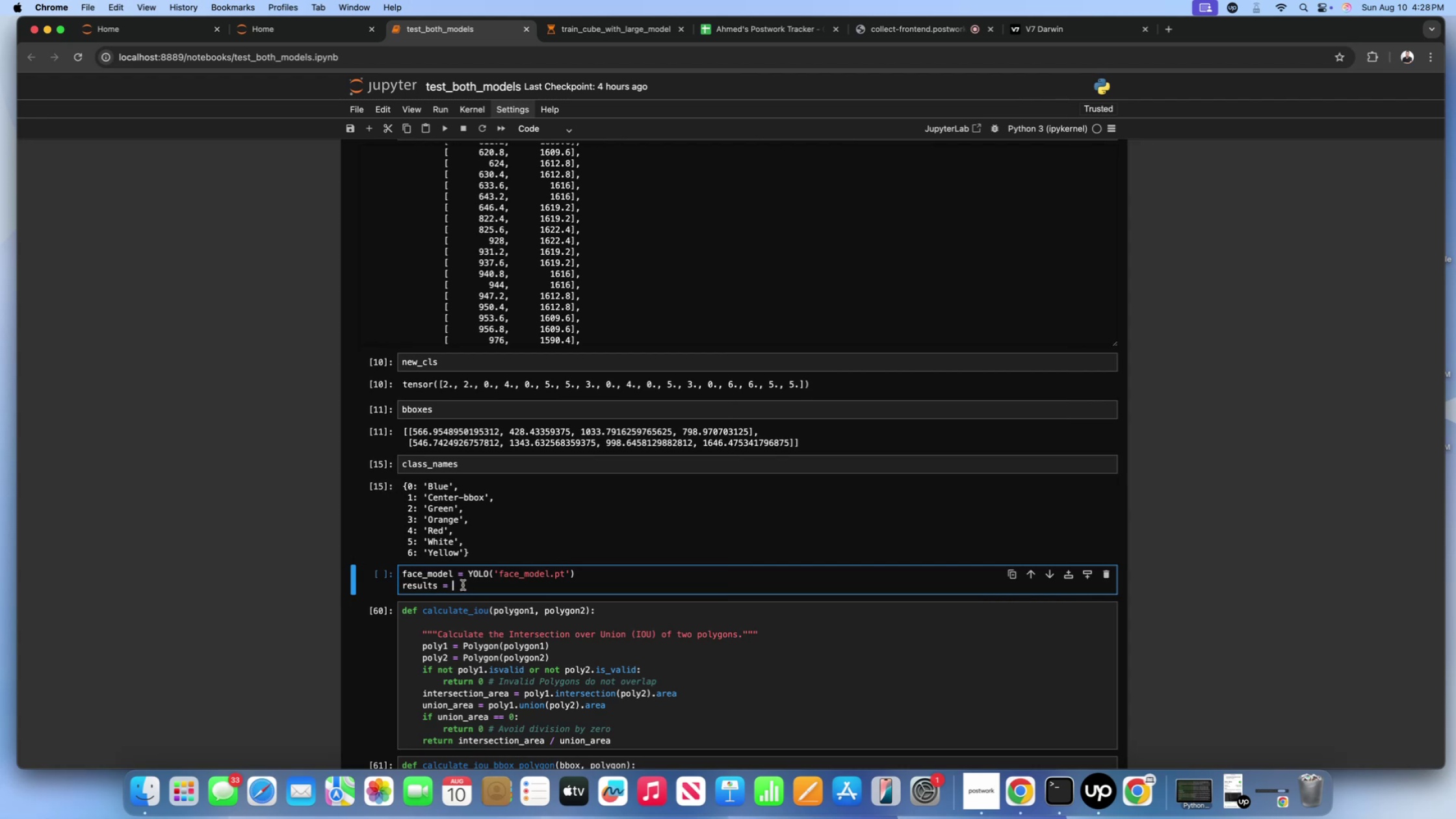 
left_click_drag(start_coordinate=[458, 575], to_coordinate=[387, 575])
 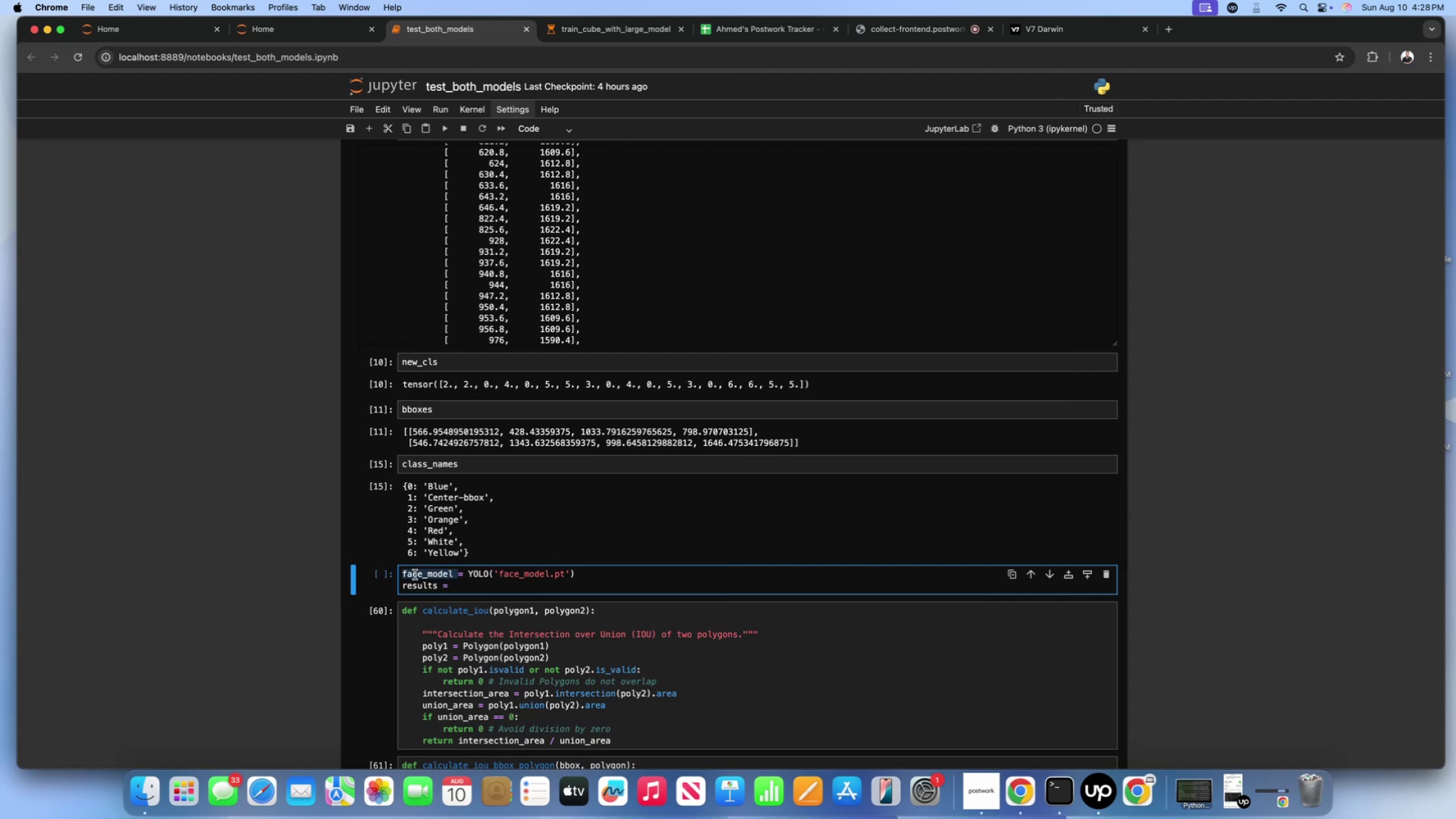 
left_click([418, 574])
 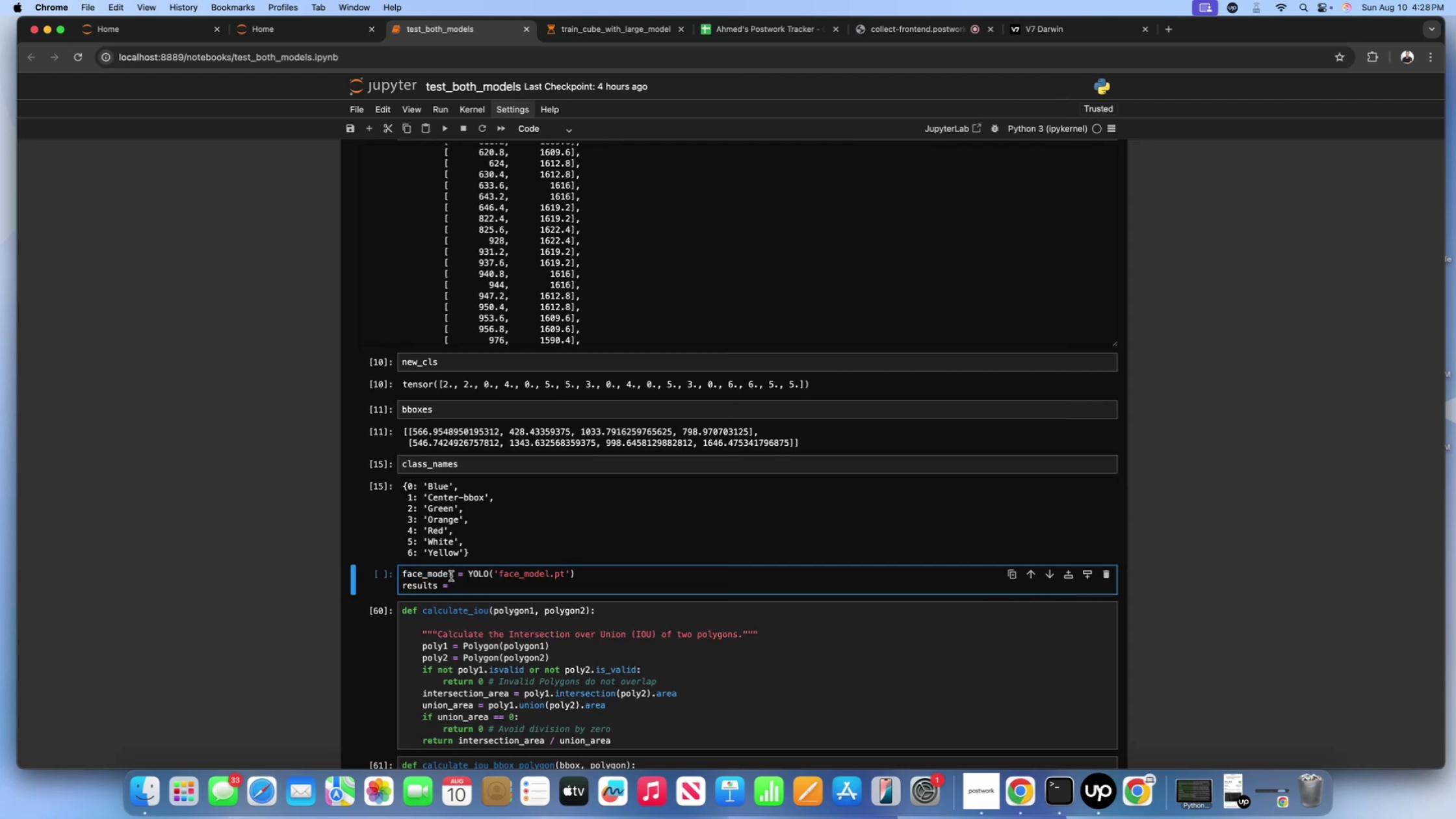 
left_click_drag(start_coordinate=[453, 574], to_coordinate=[382, 572])
 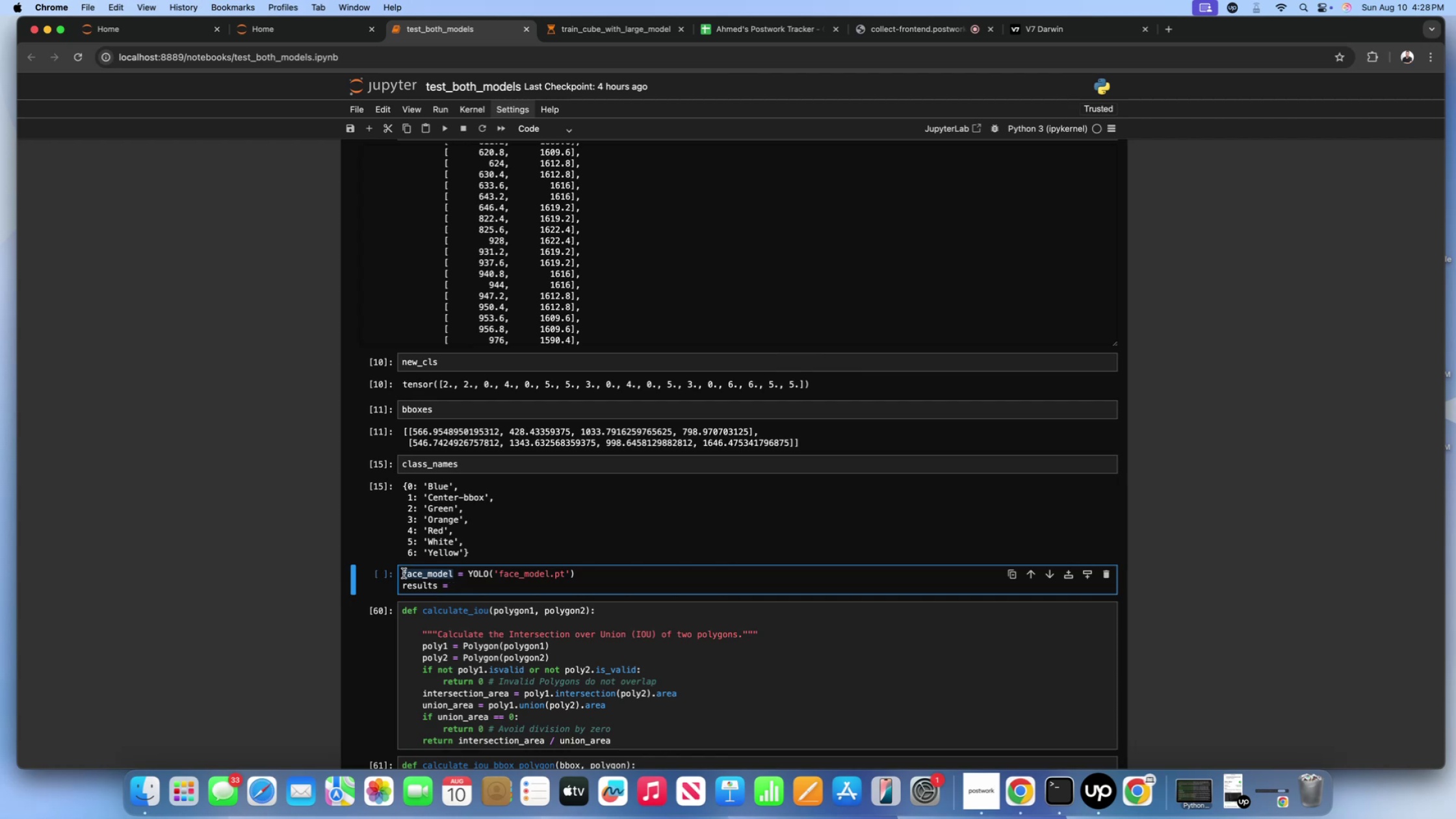 
key(Meta+CommandLeft)
 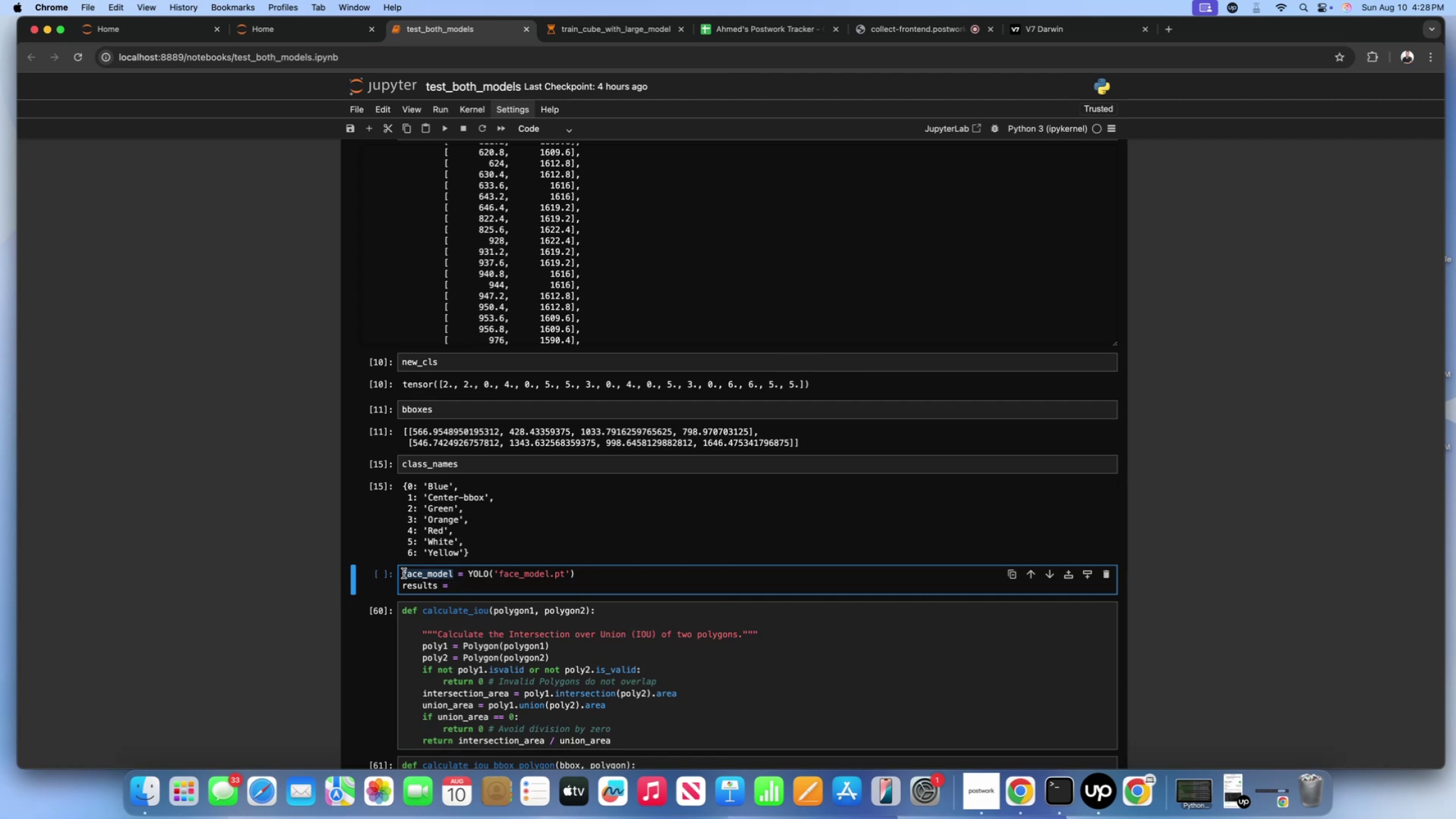 
key(Meta+C)
 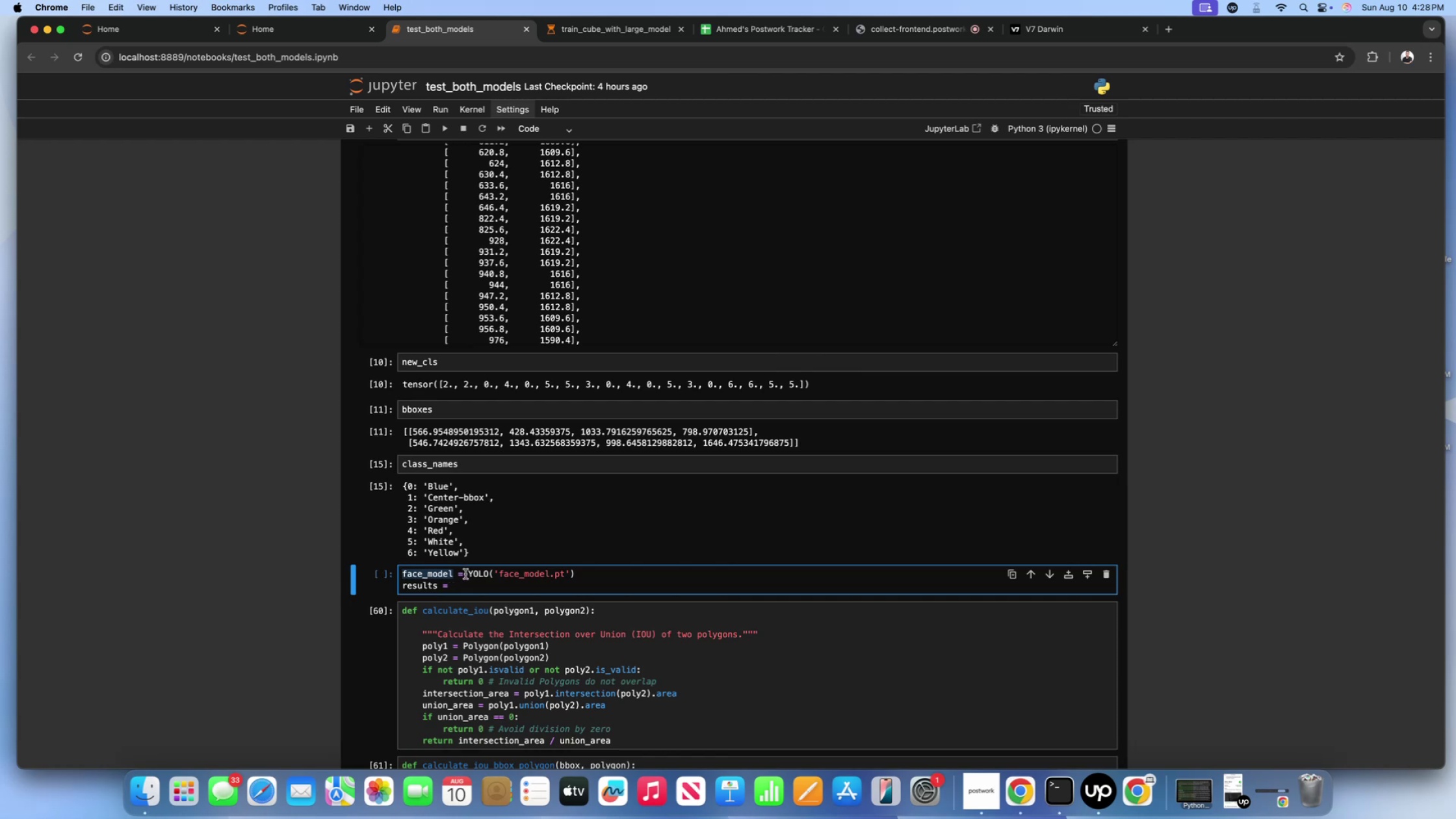 
left_click([464, 579])
 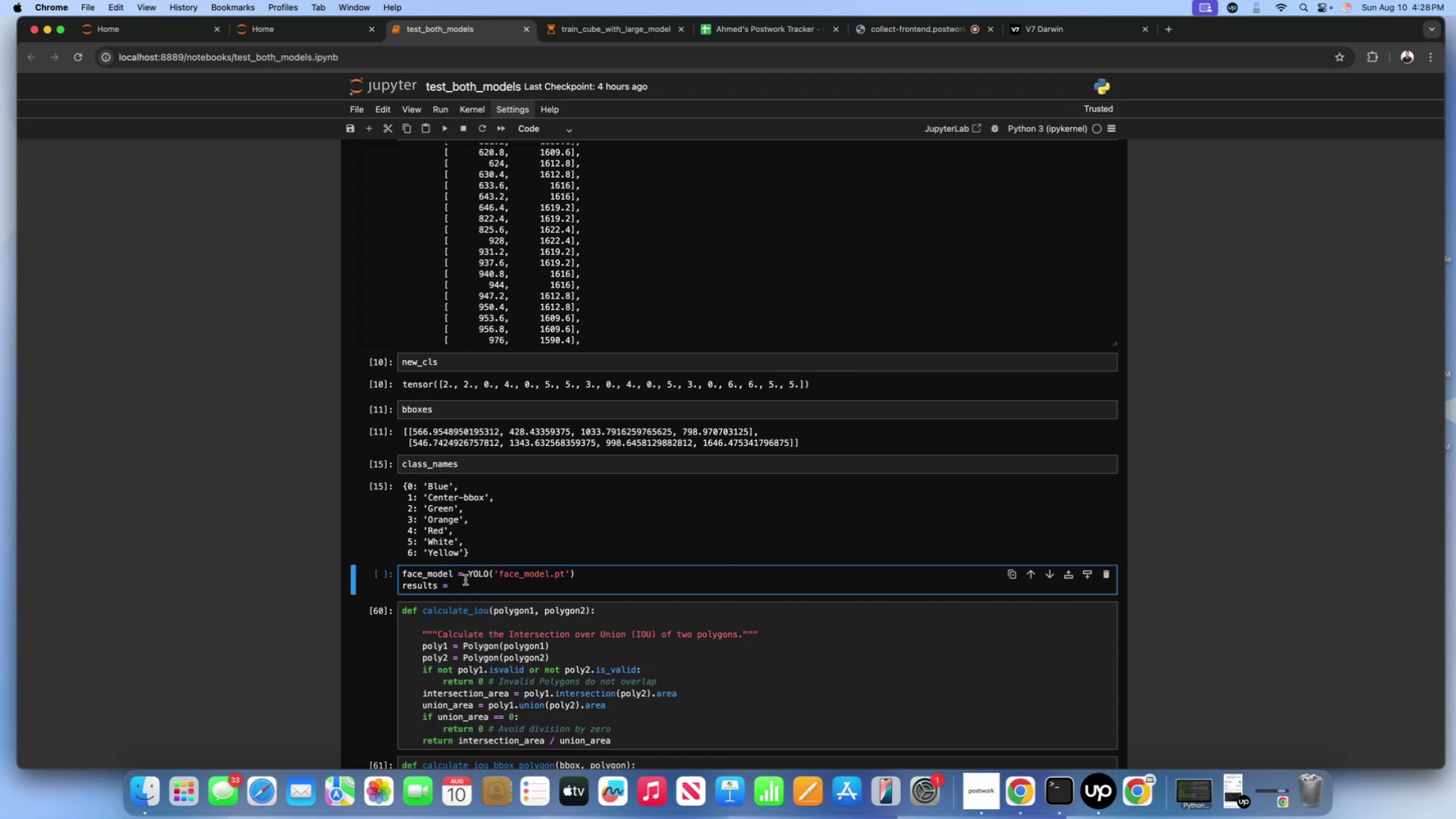 
left_click([469, 582])
 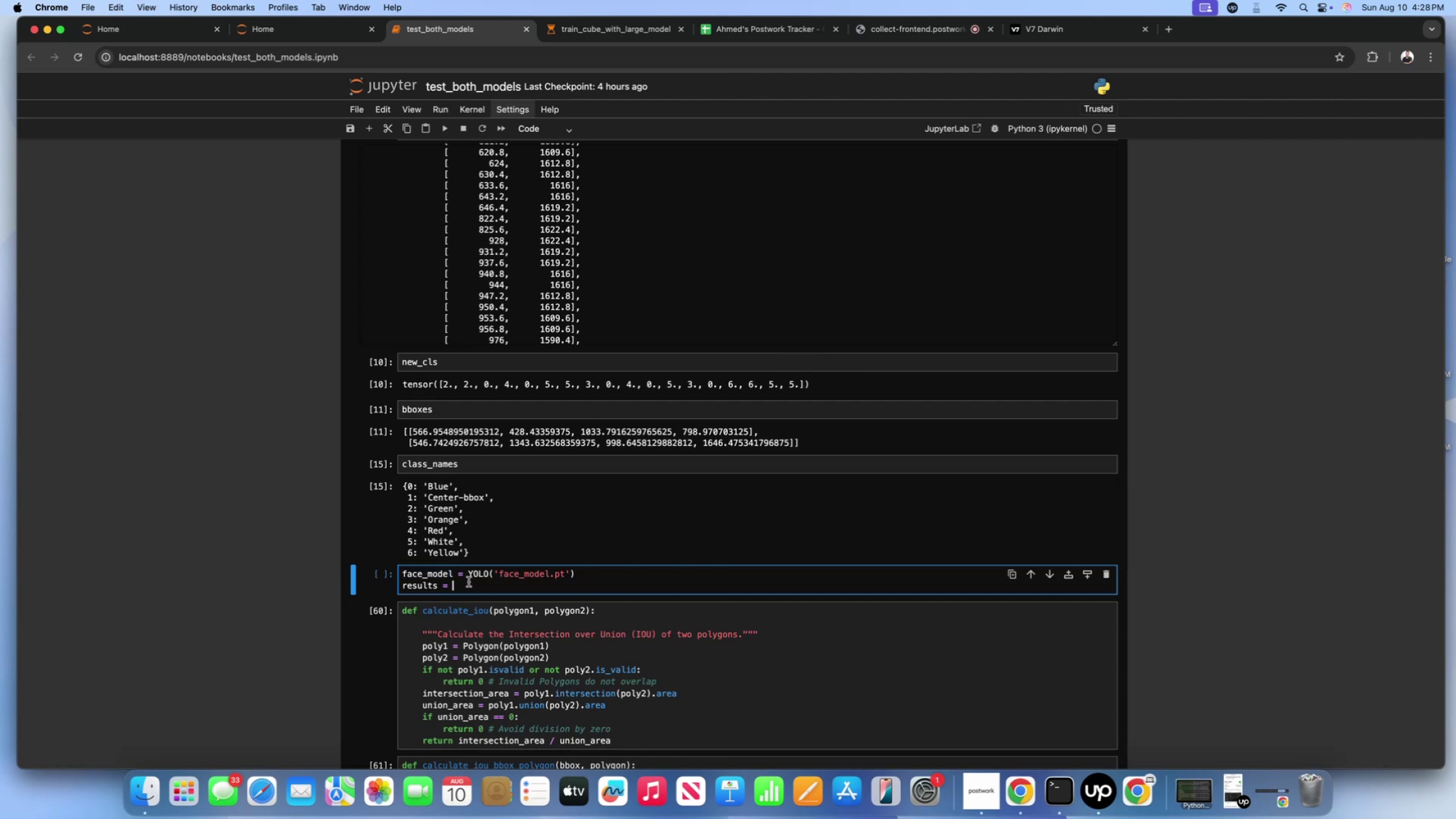 
key(Meta+V)
 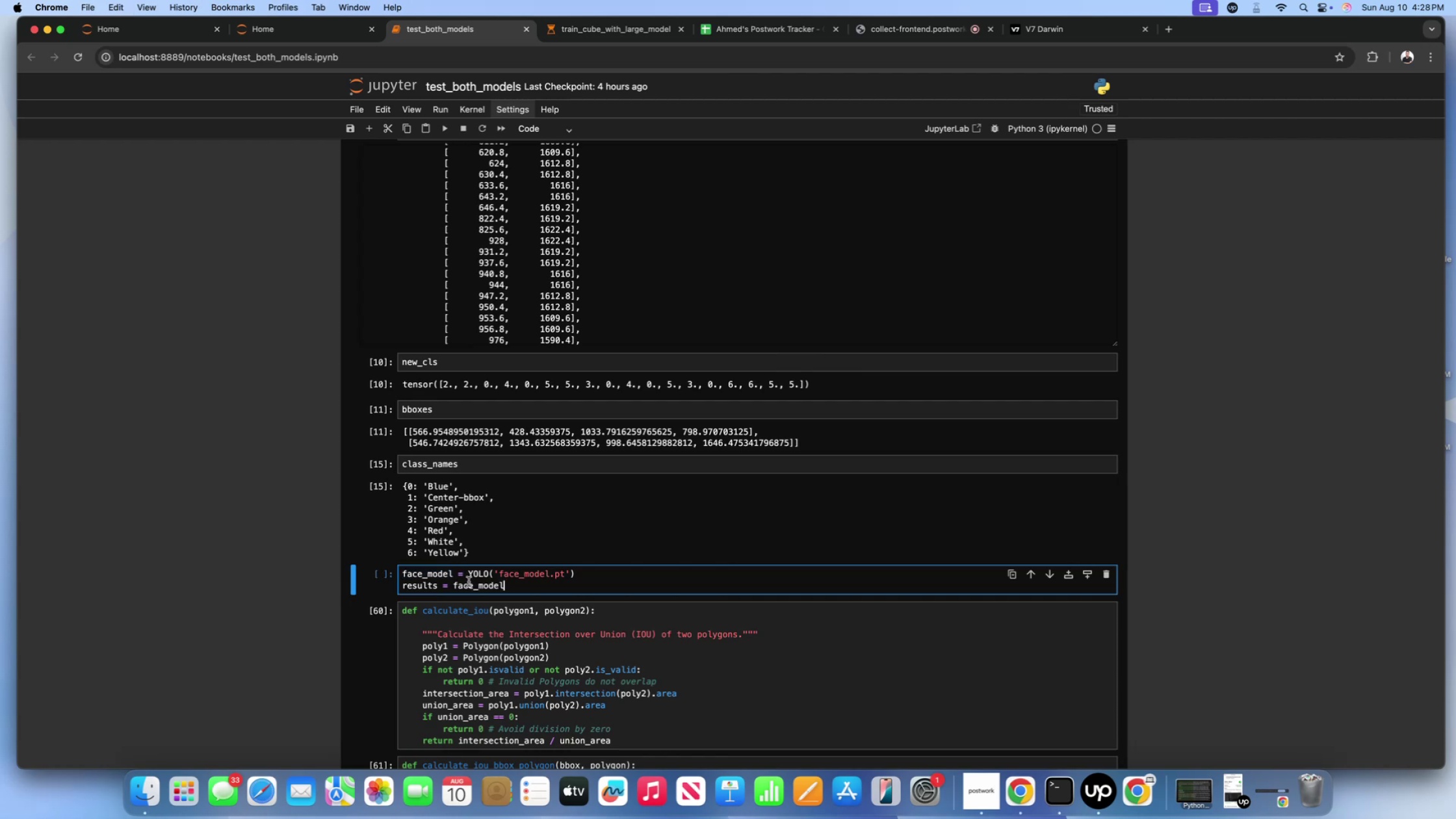 
key(Shift+9)
 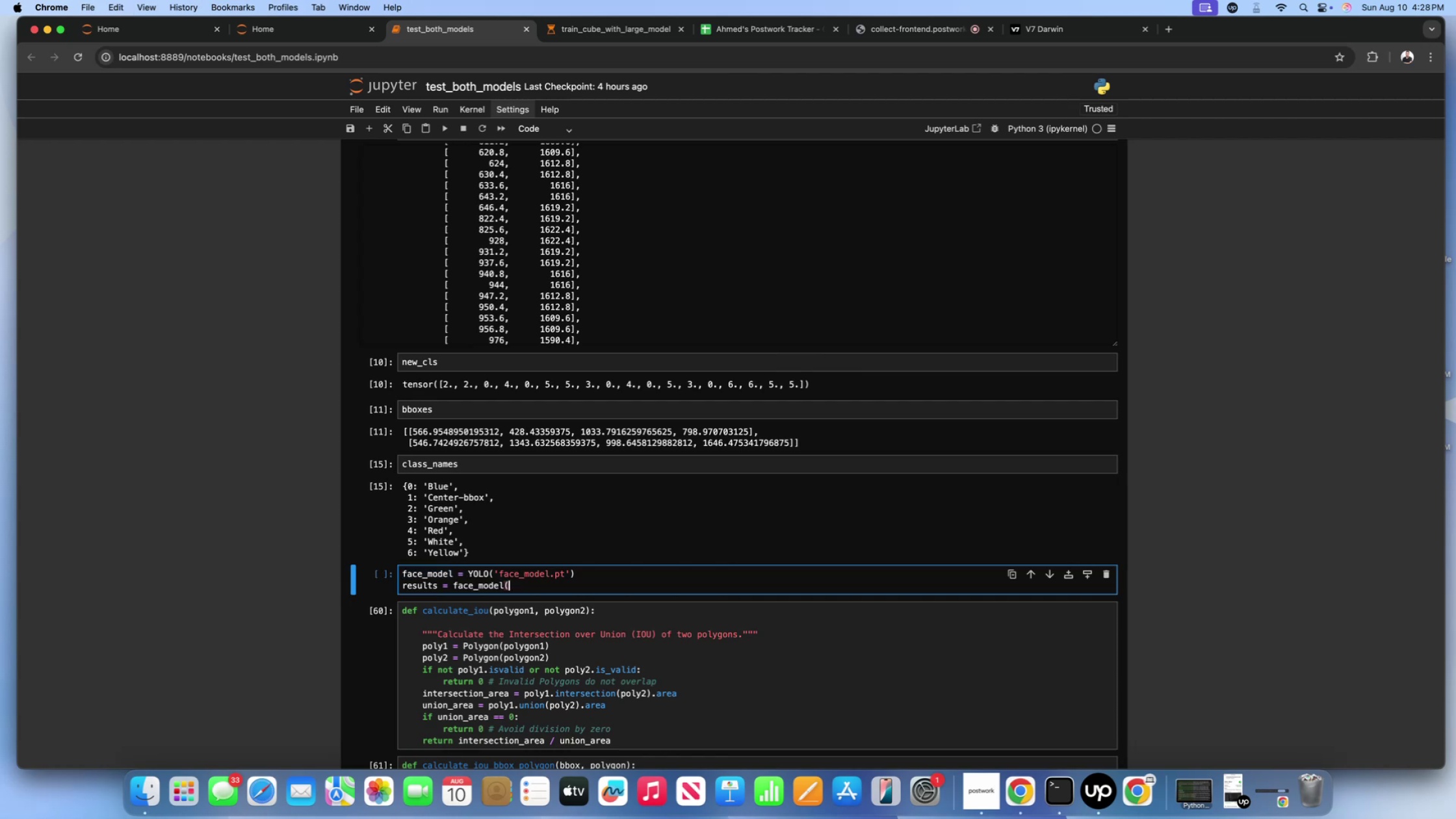 
key(Shift+ShiftLeft)
 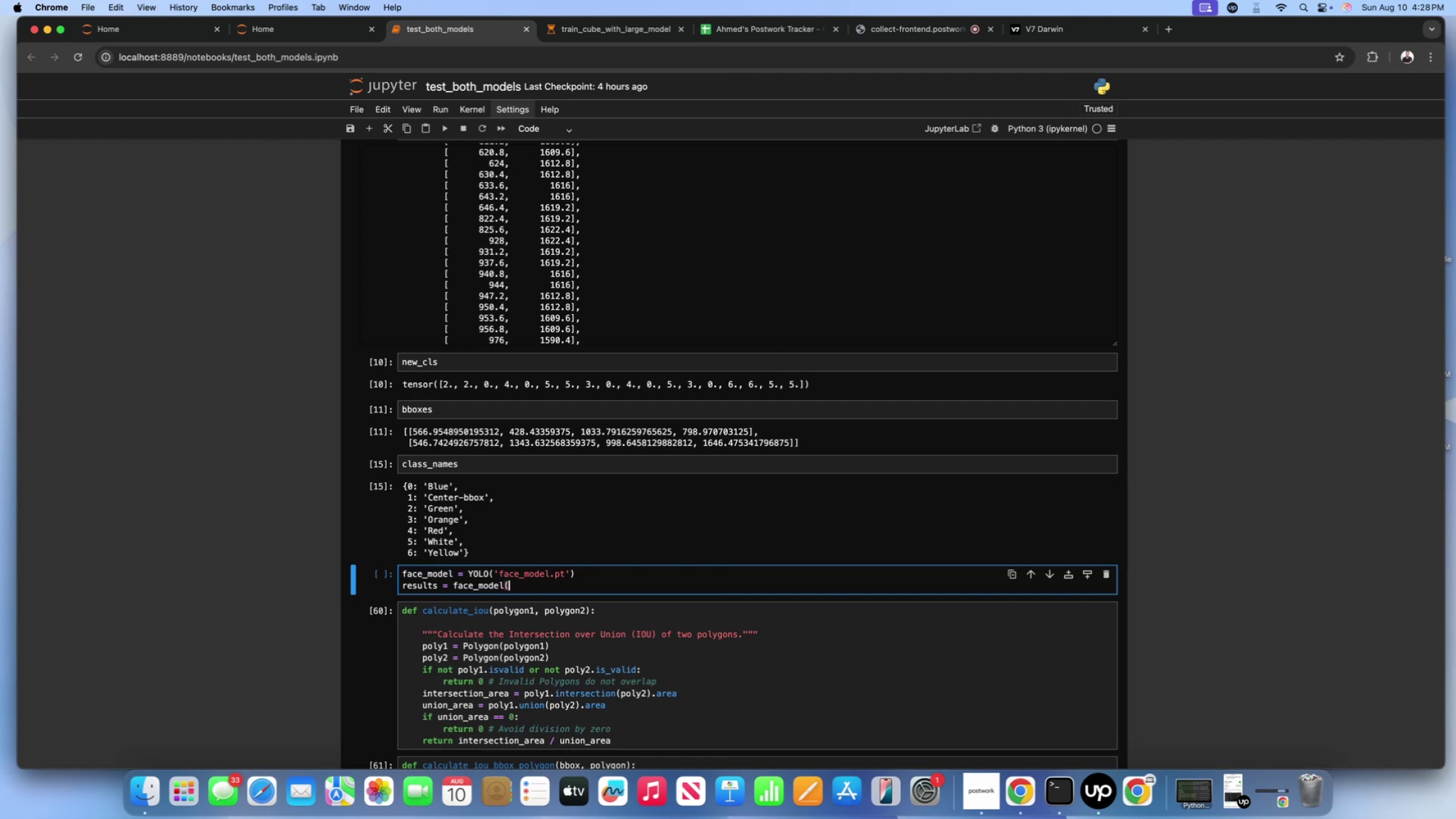 
key(Shift+0)
 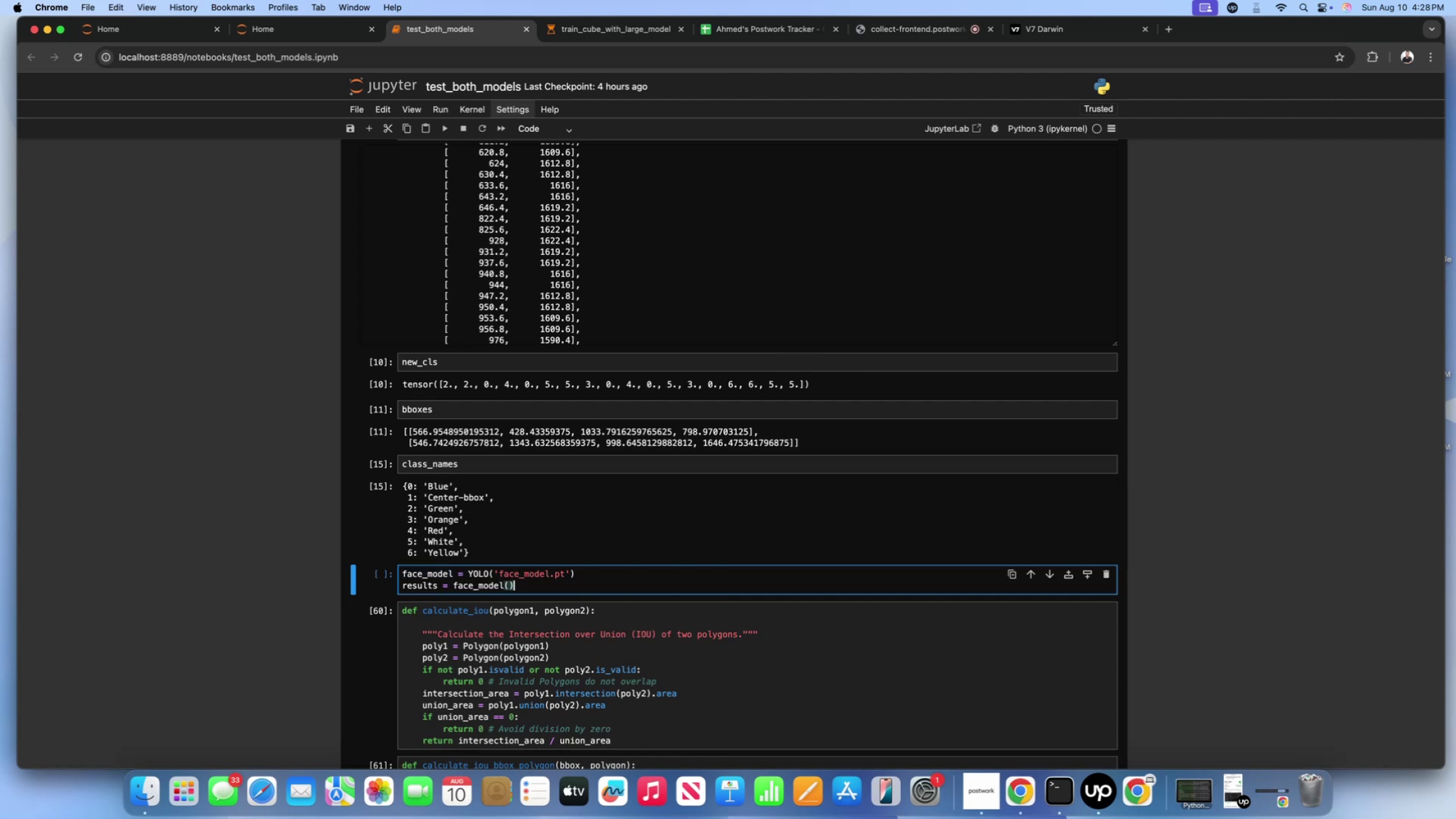 
key(ArrowLeft)
 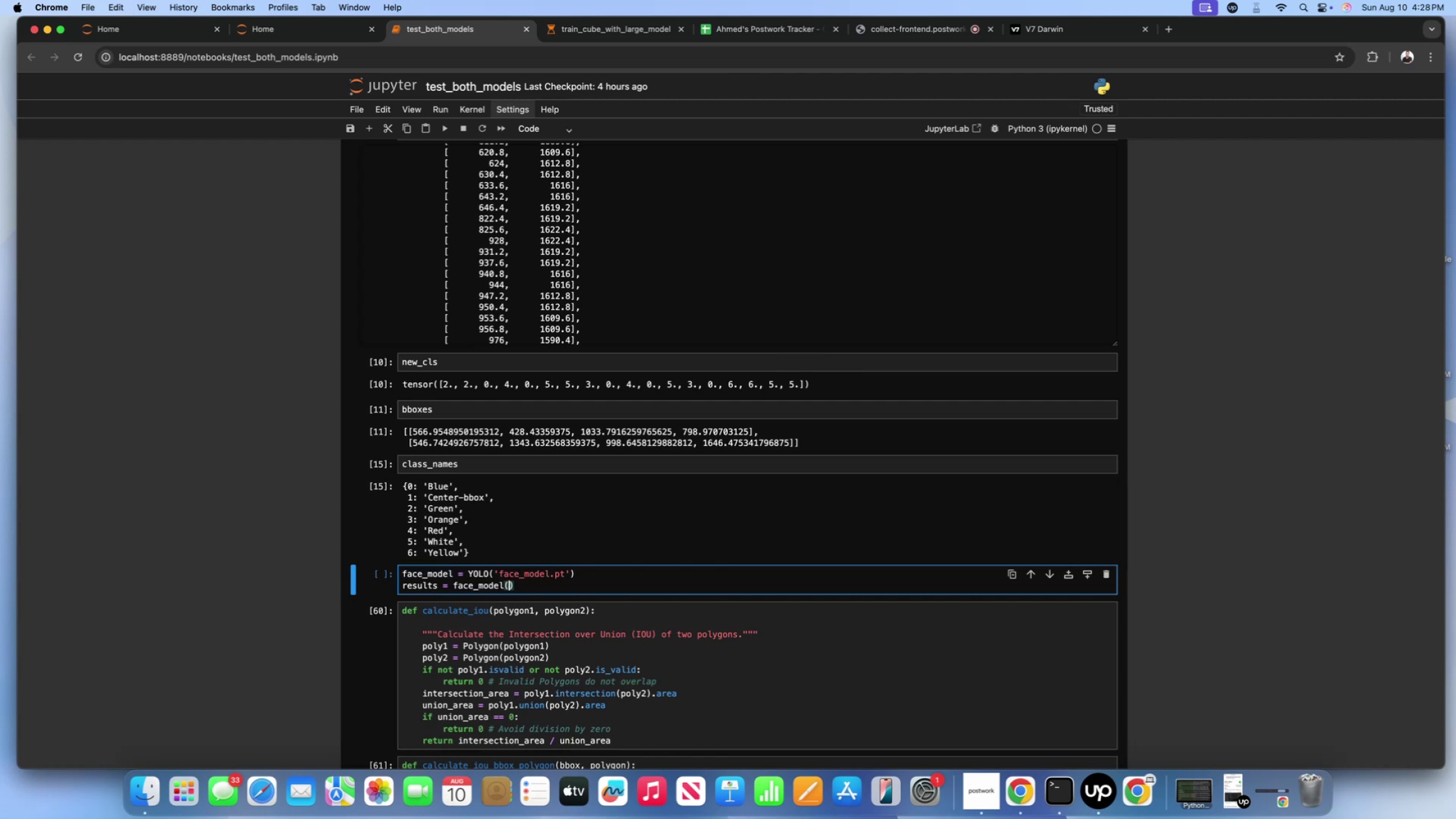 
type(img_path)
 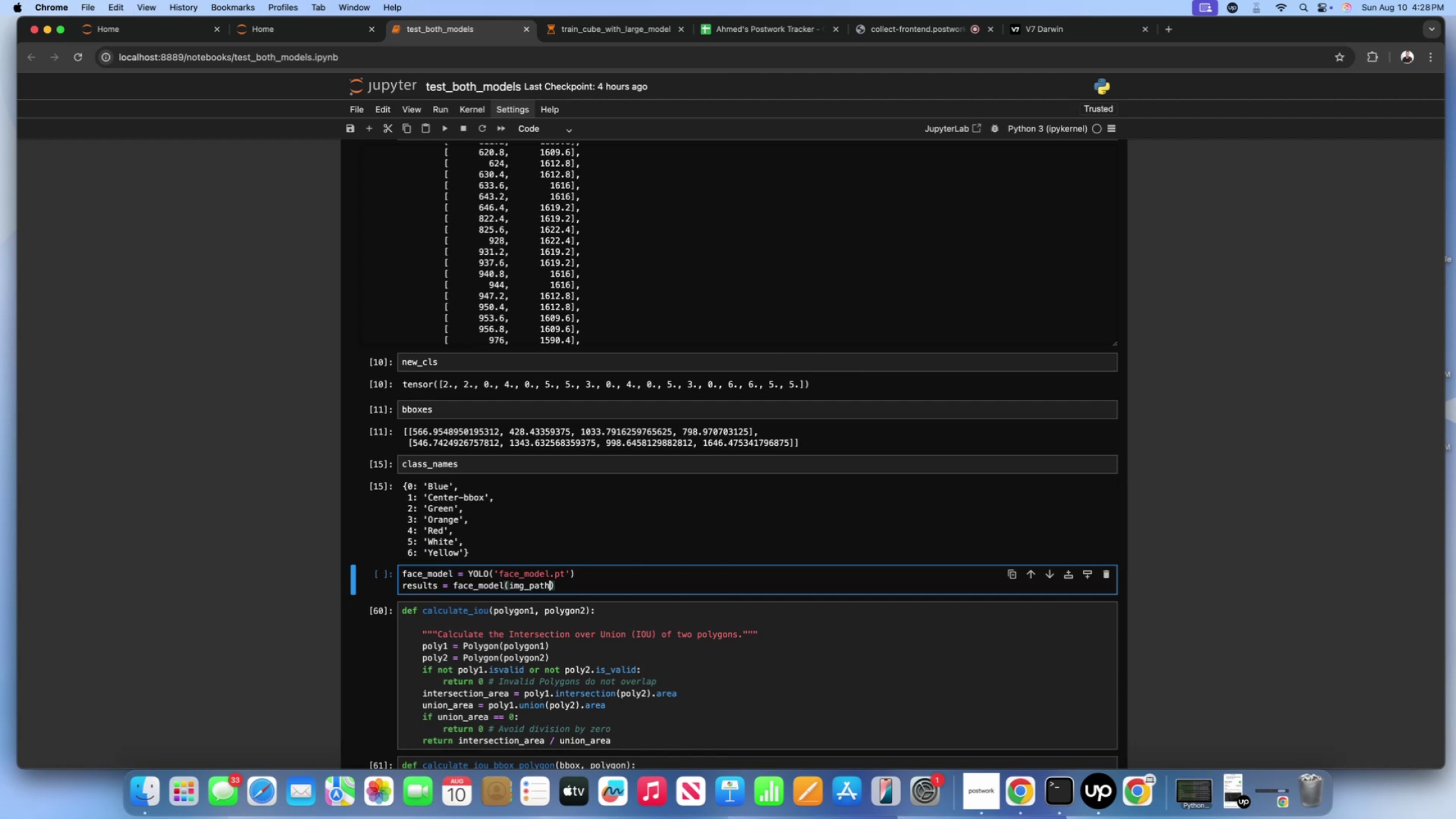 
key(ArrowRight)
 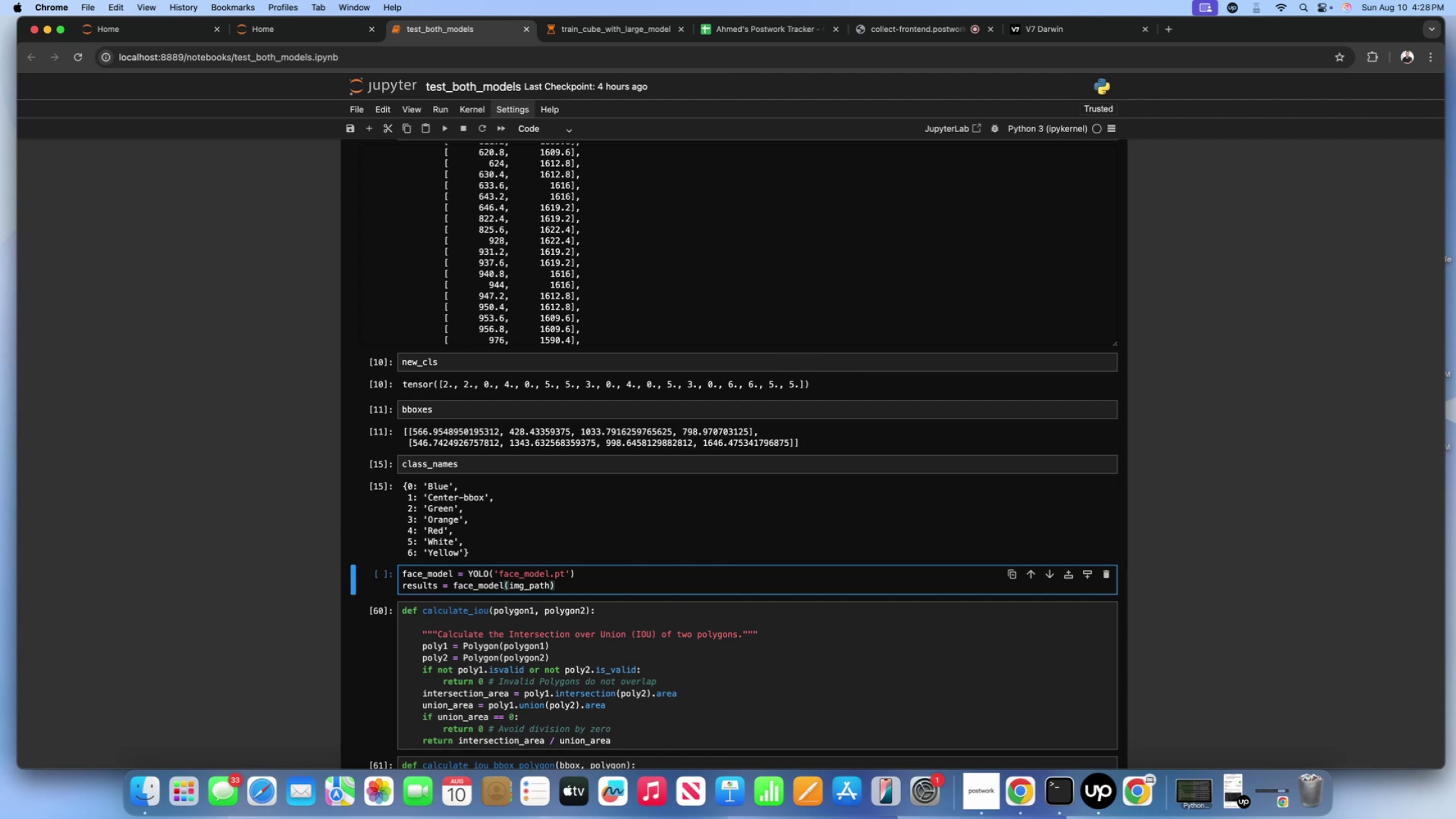 
key(Enter)
 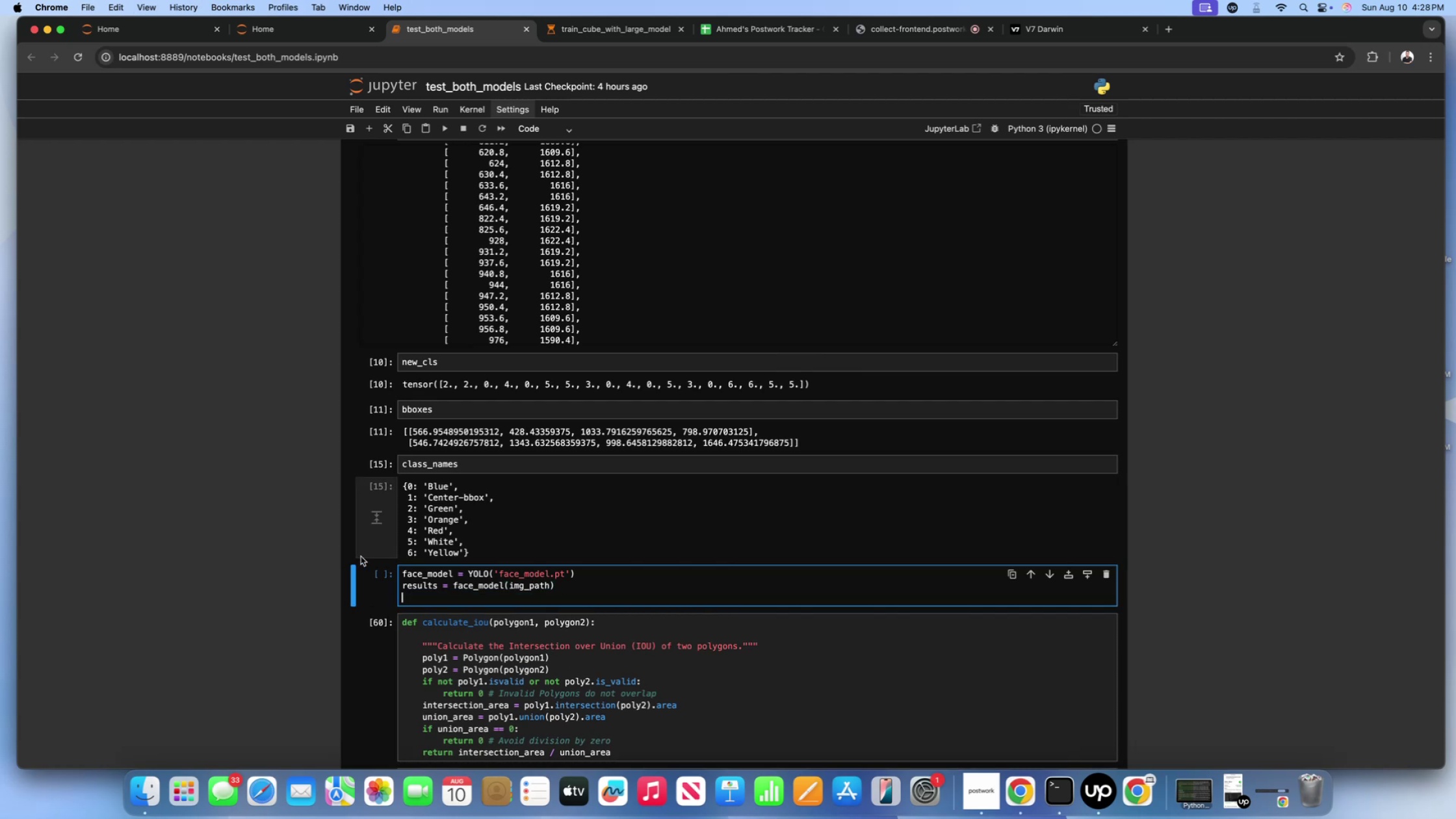 
key(Backspace)
 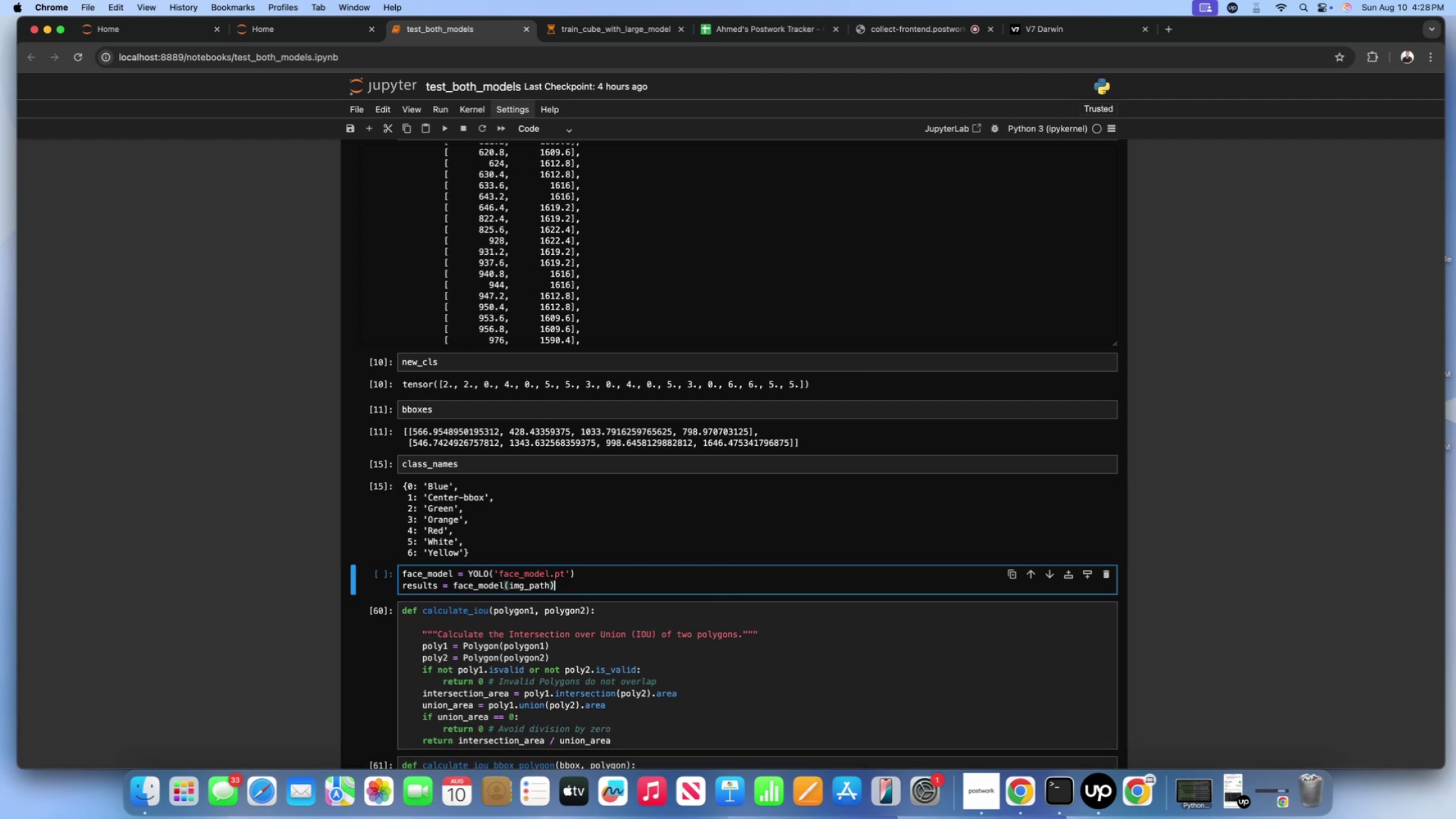 
key(Shift+Enter)
 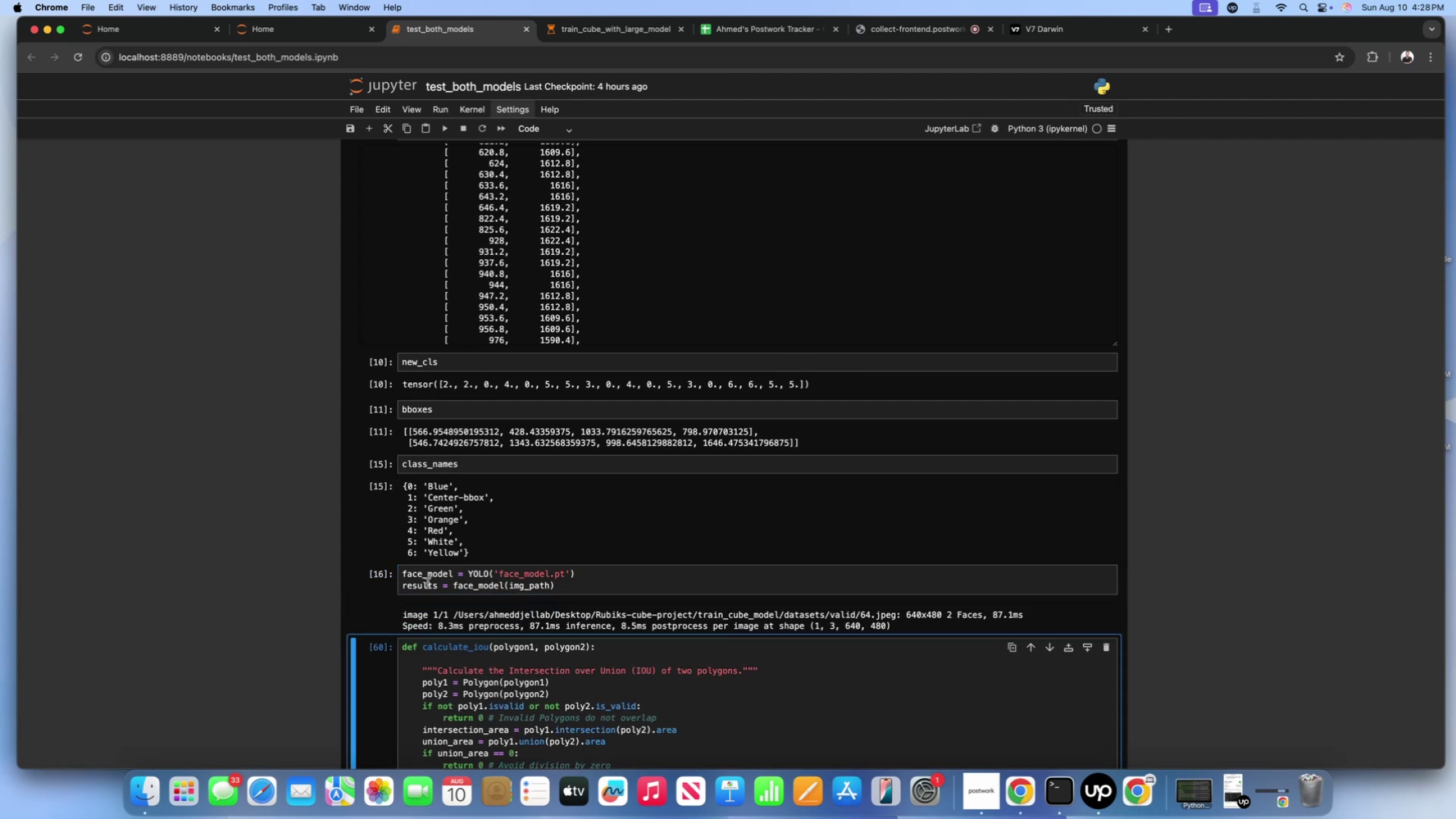 
left_click([450, 580])
 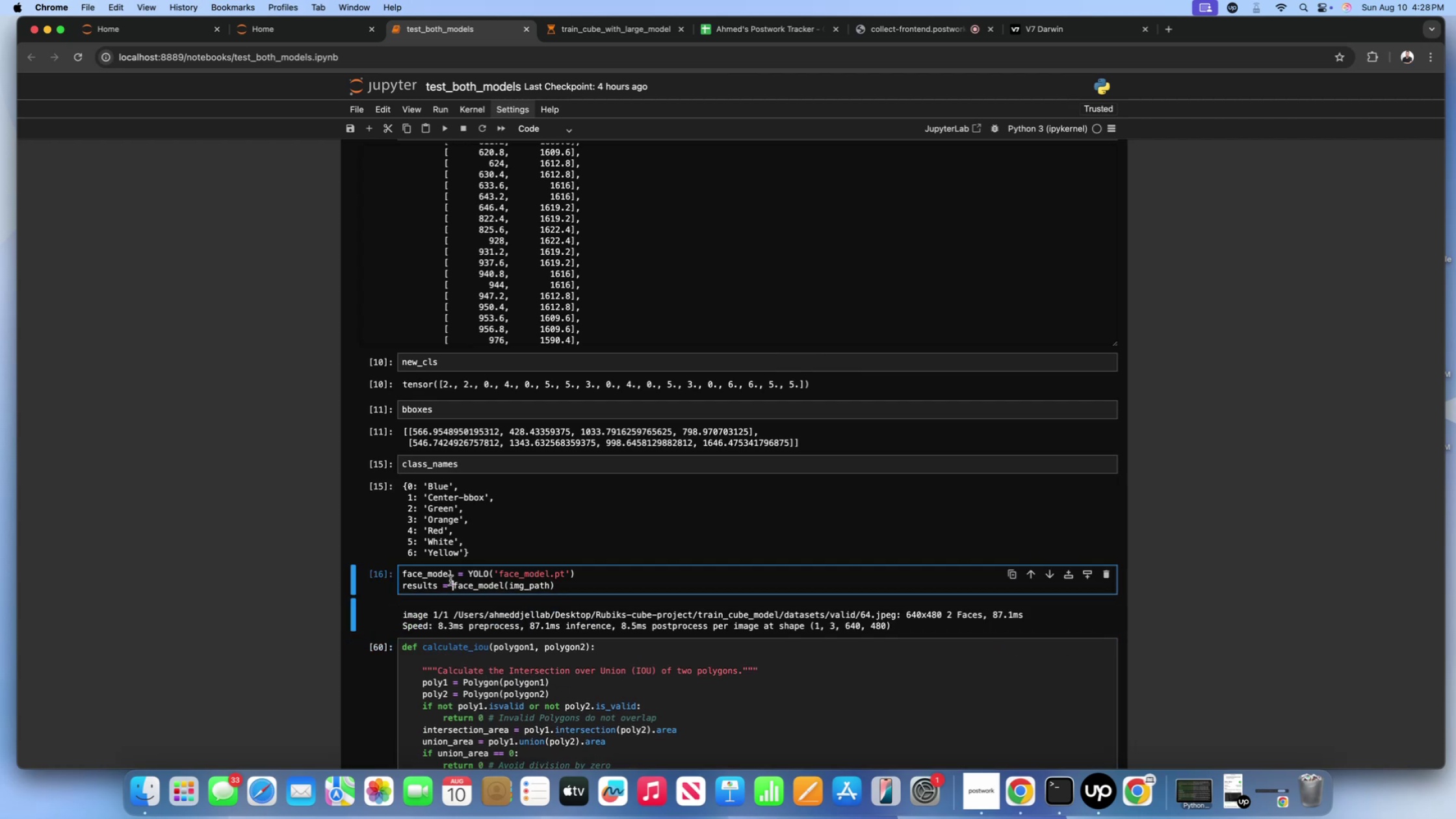 
scroll: coordinate [450, 580], scroll_direction: down, amount: 2.0
 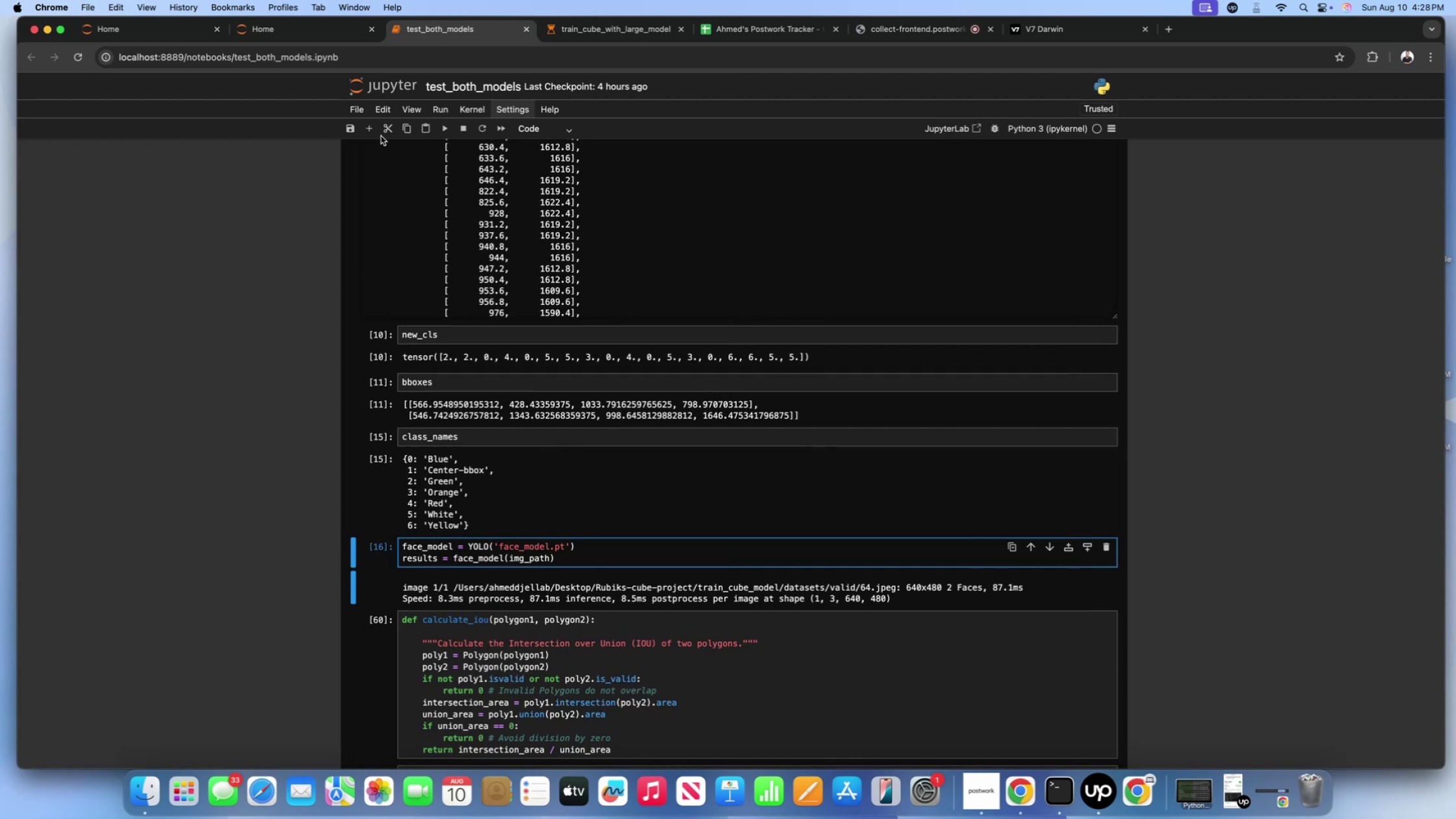 
left_click([367, 130])
 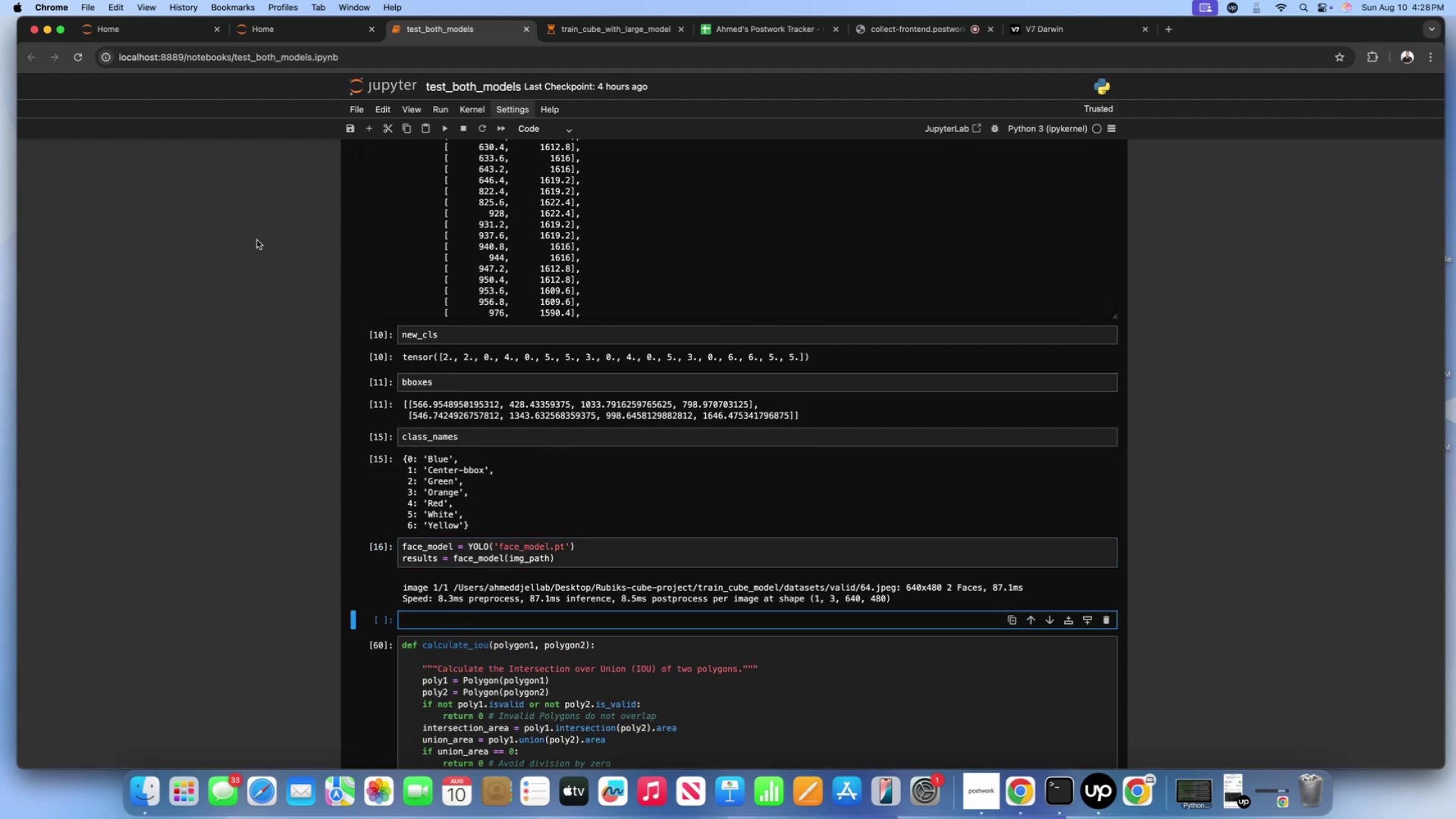 
left_click([147, 36])
 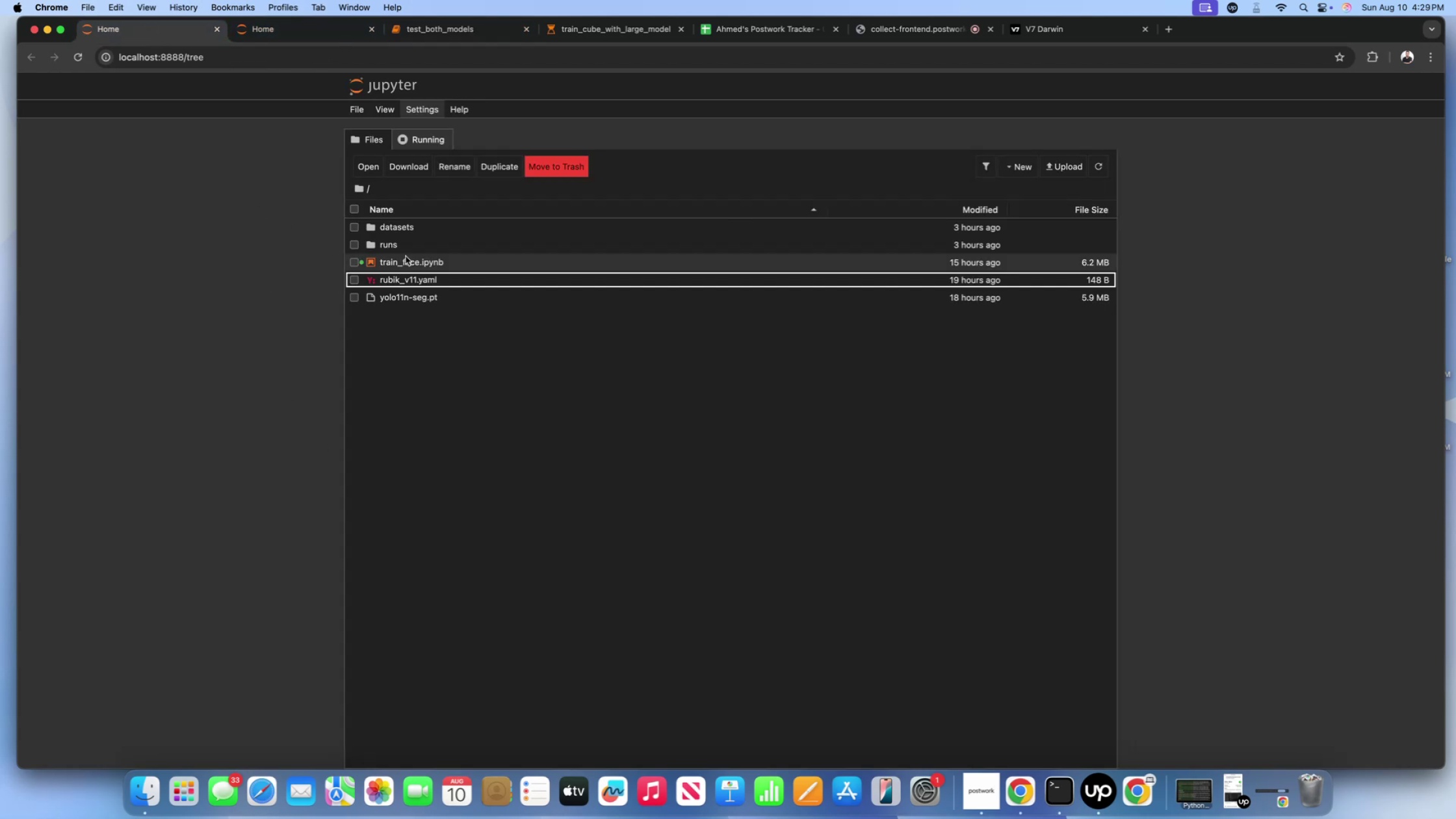 
left_click([406, 263])
 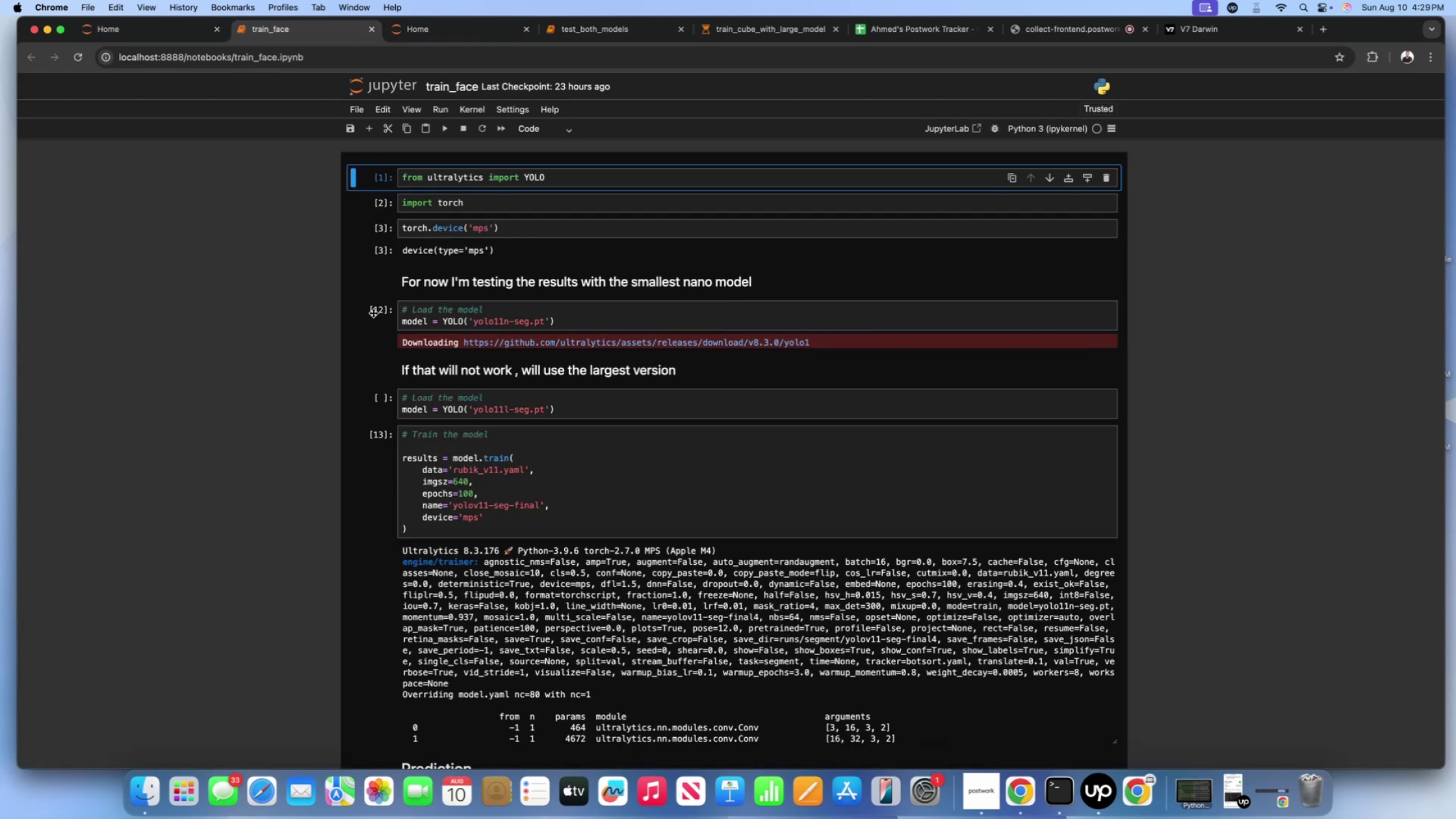 
scroll: coordinate [323, 350], scroll_direction: down, amount: 71.0
 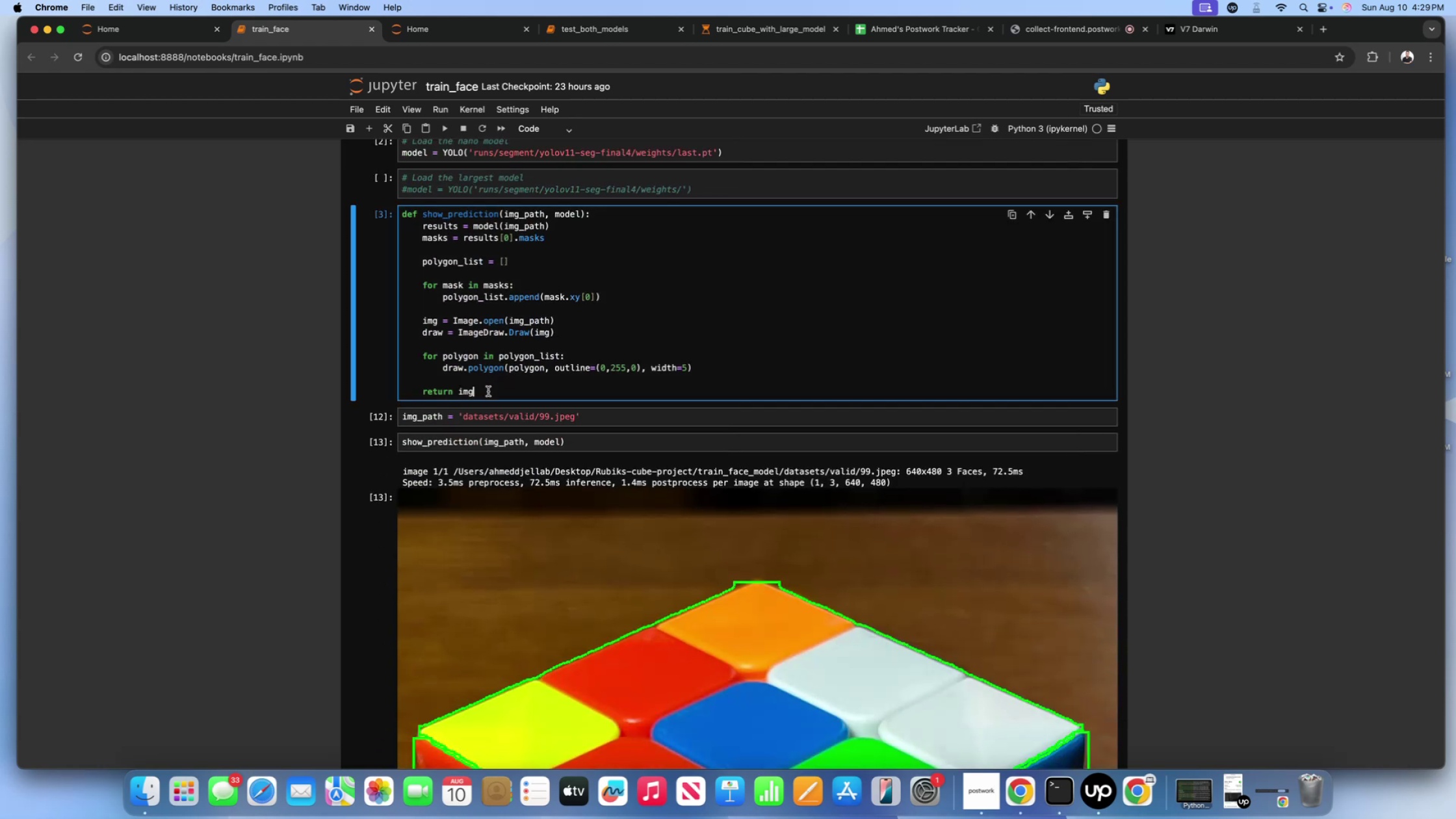 
left_click_drag(start_coordinate=[501, 392], to_coordinate=[397, 201])
 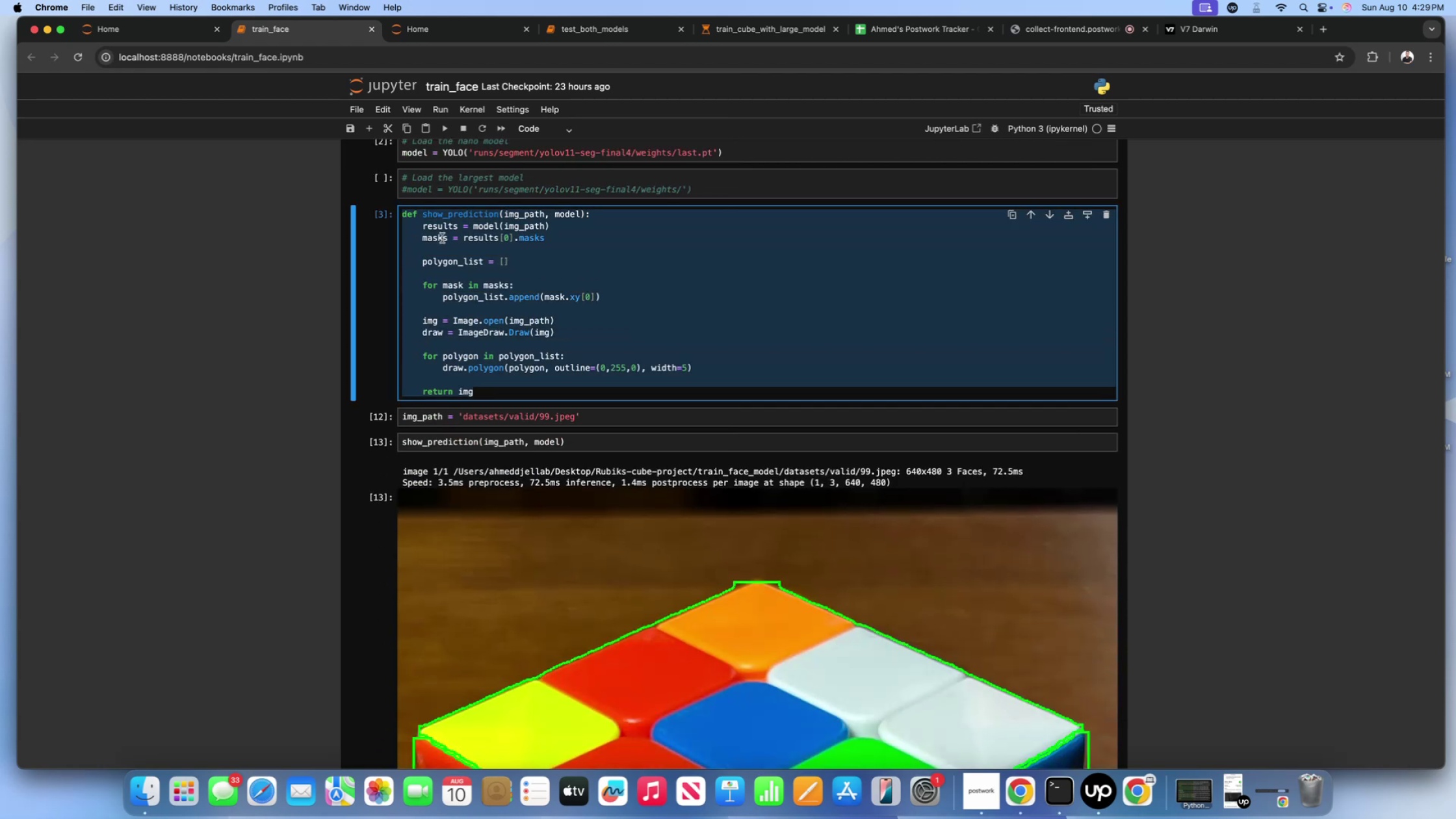 
key(Meta+C)
 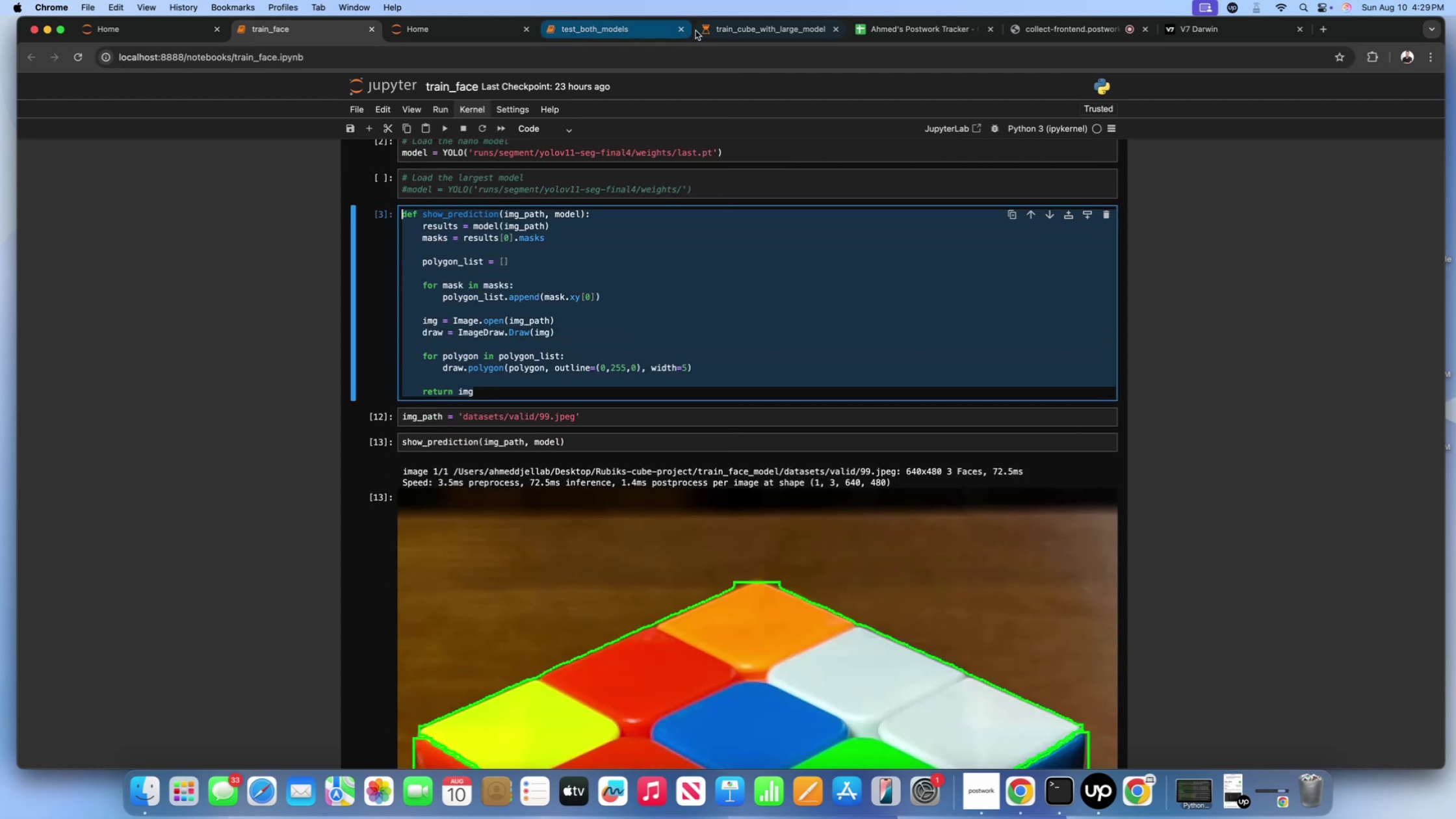 
left_click([624, 27])
 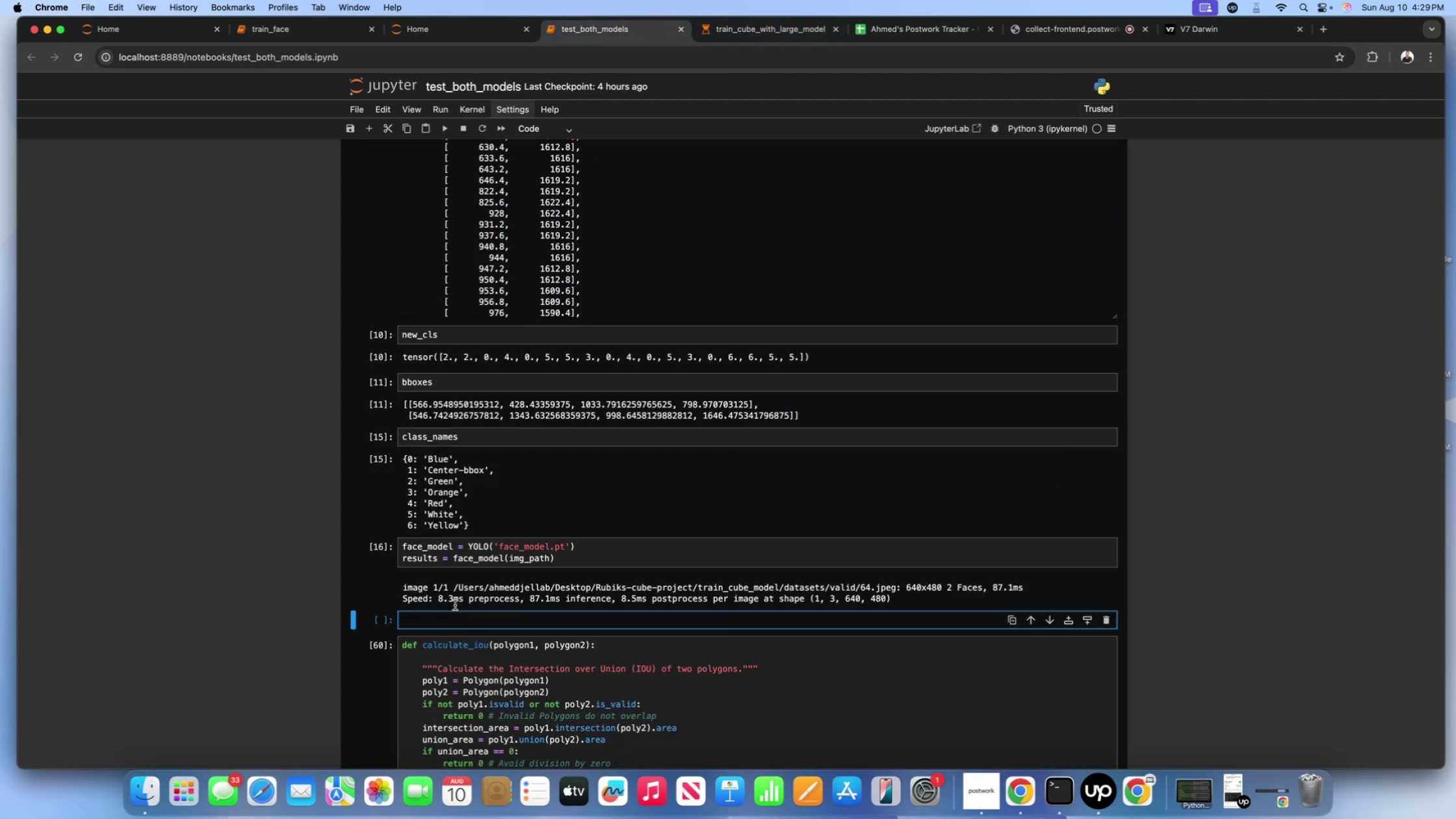 
key(Meta+V)
 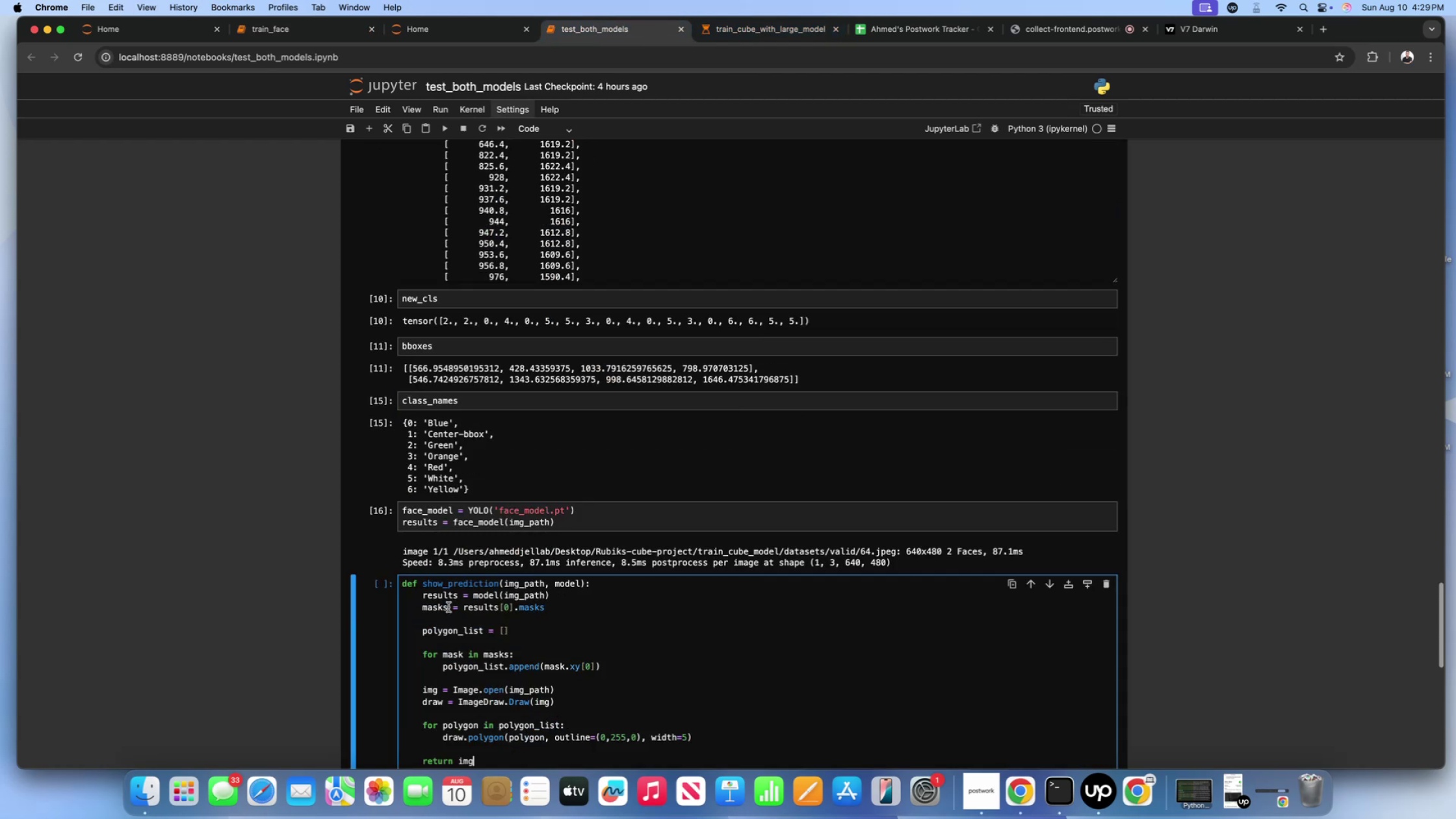 
scroll: coordinate [448, 607], scroll_direction: down, amount: 13.0
 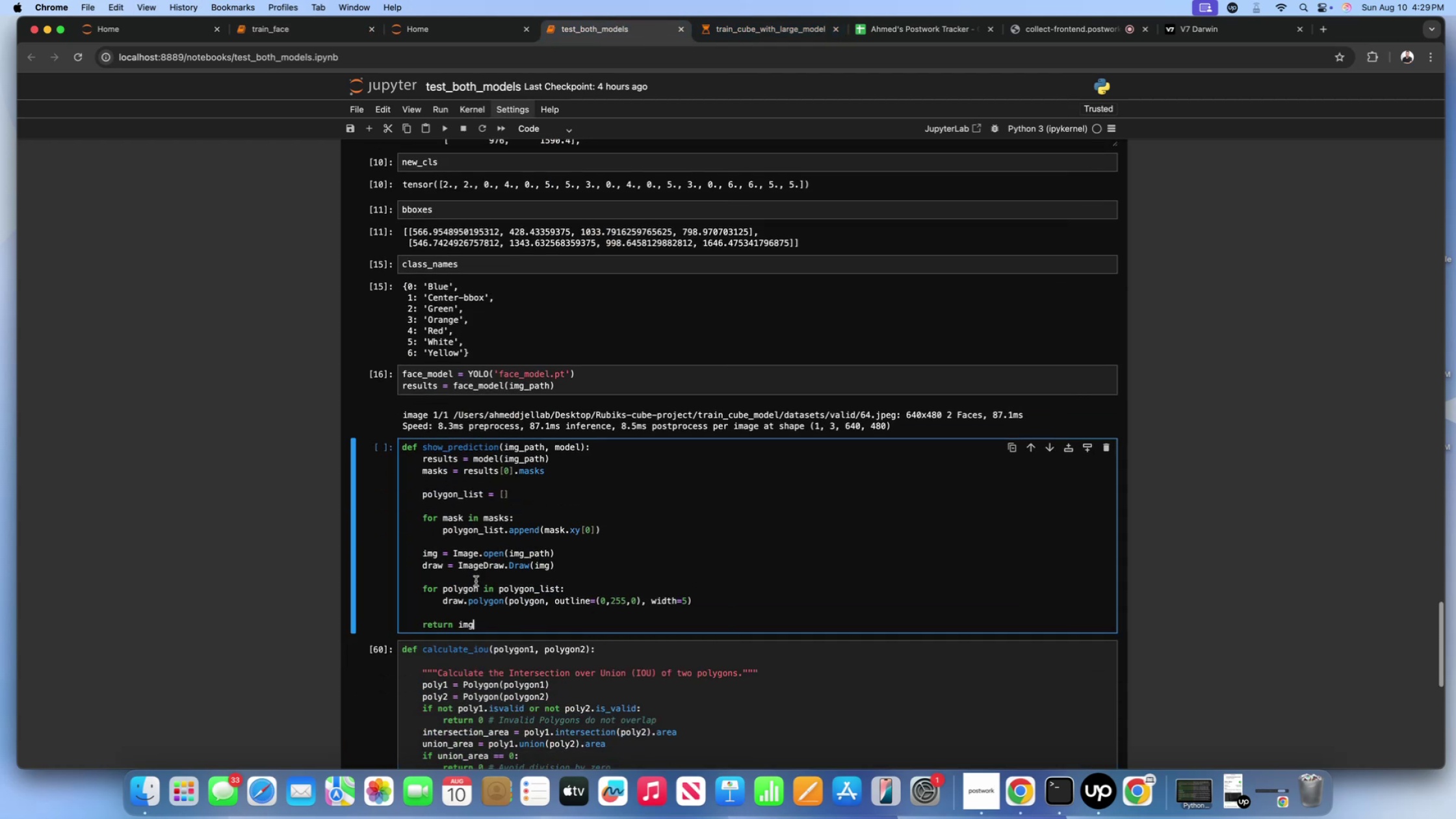 
key(Shift+Enter)
 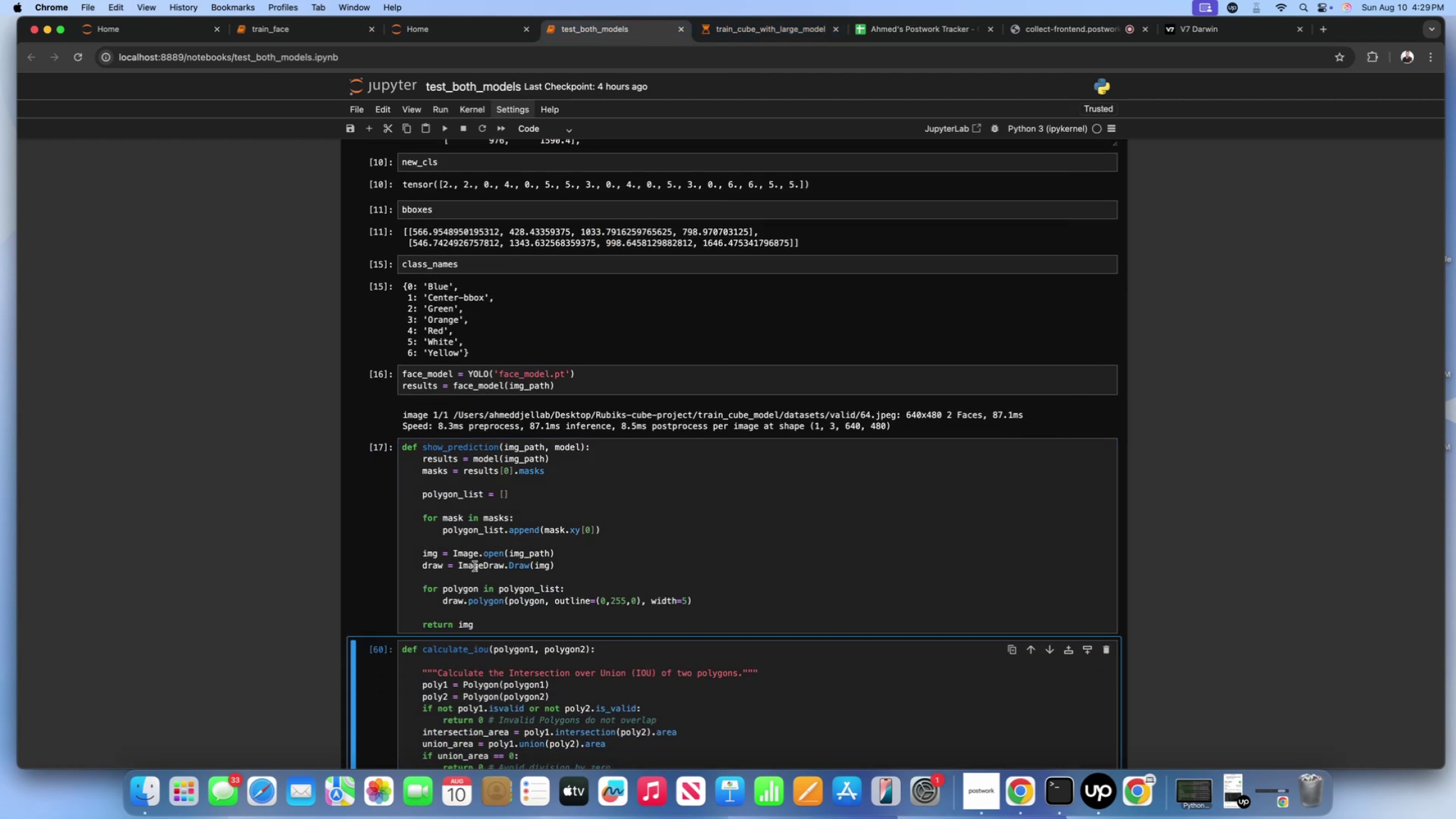 
left_click([465, 553])
 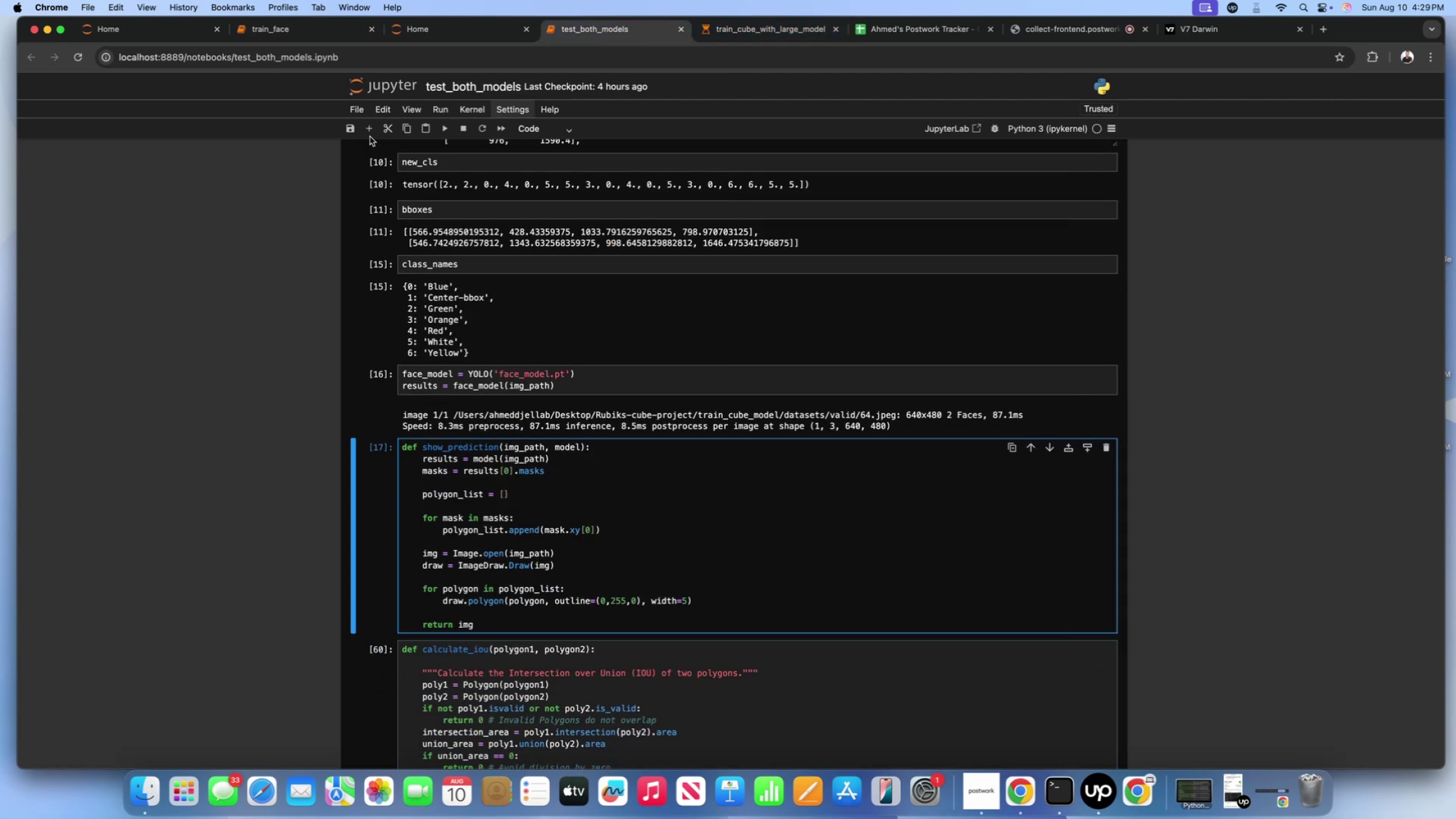 
left_click([372, 131])
 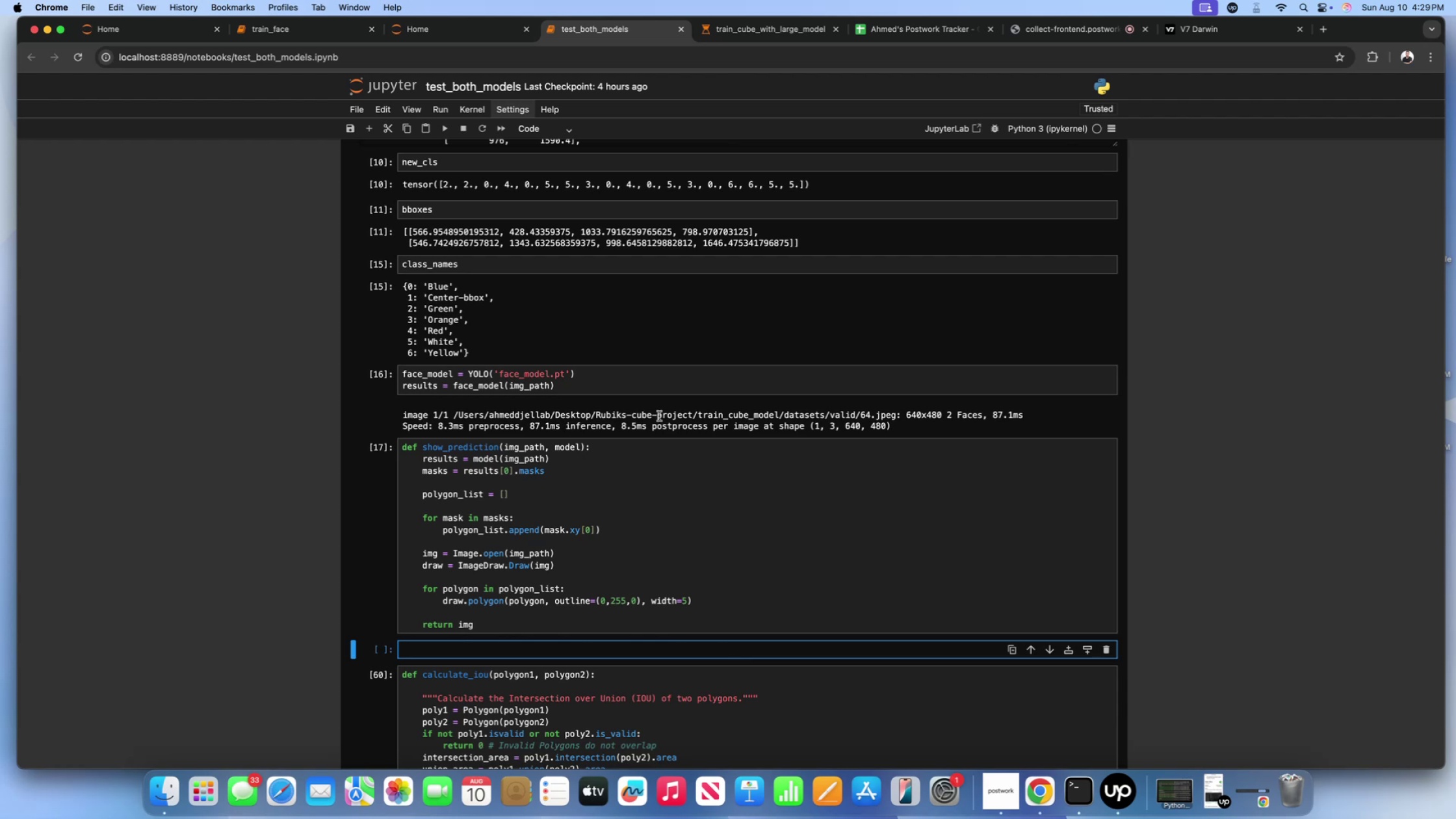 
wait(6.1)
 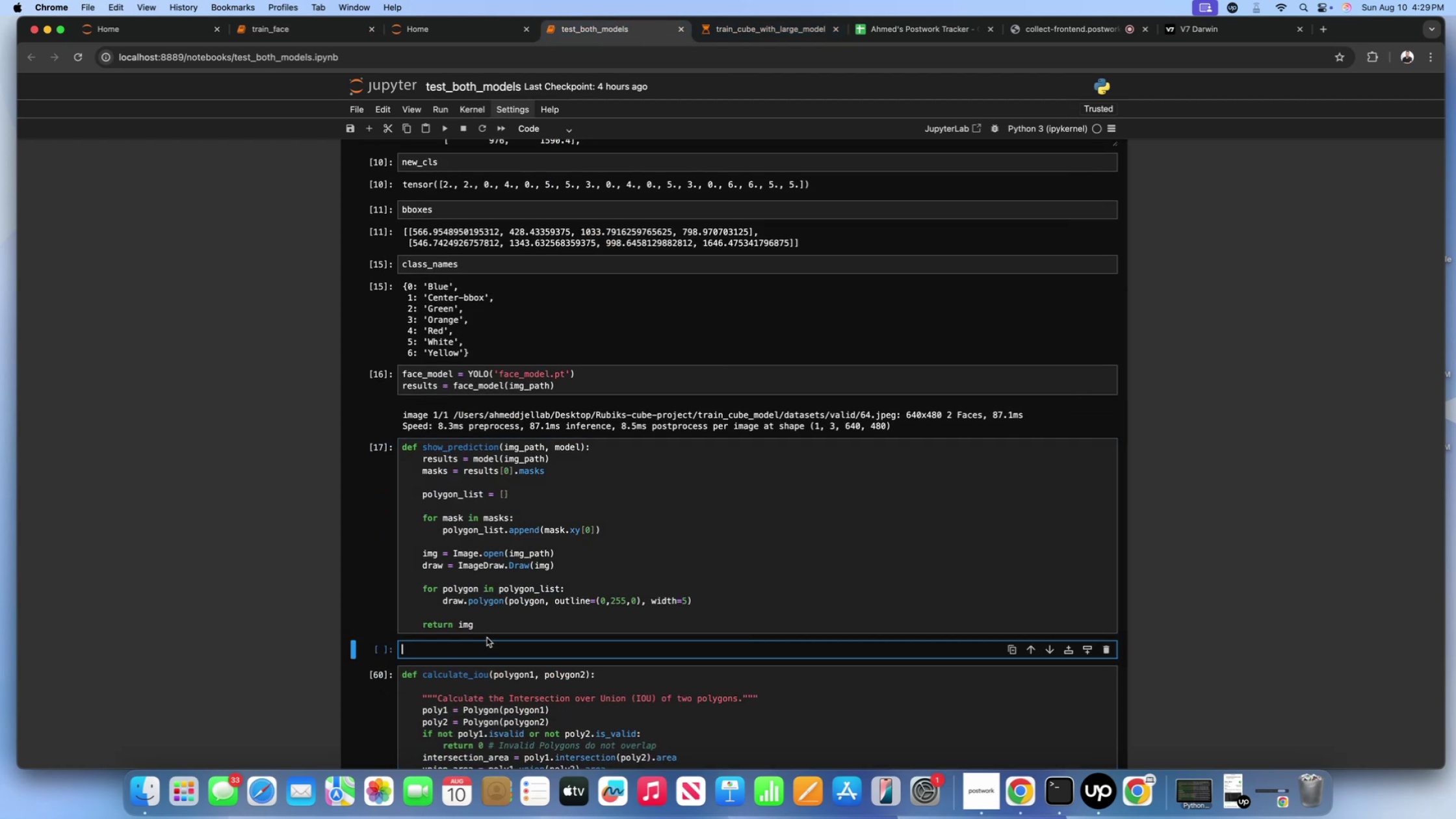 
left_click([1123, 779])
 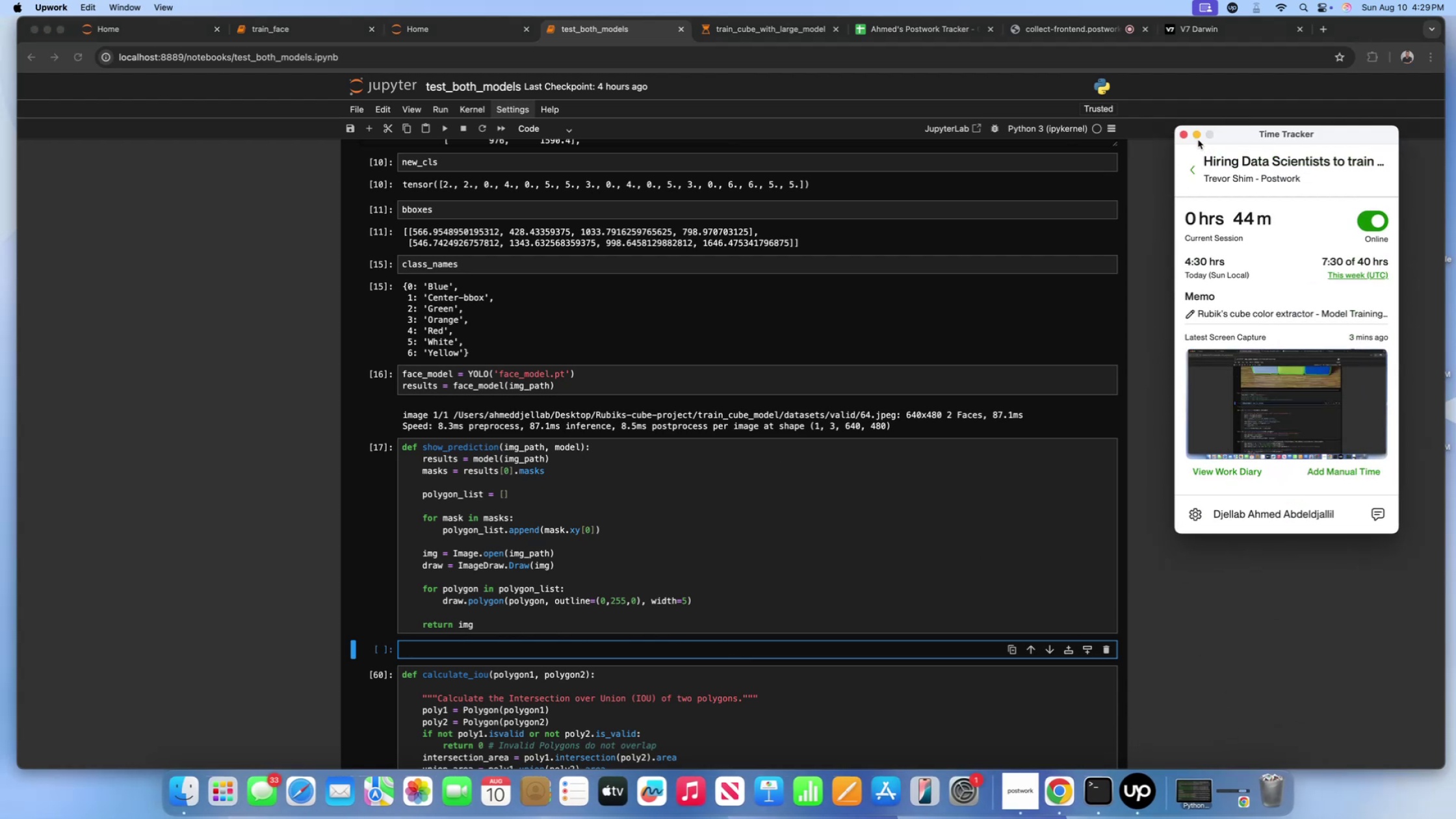 
left_click([1198, 138])
 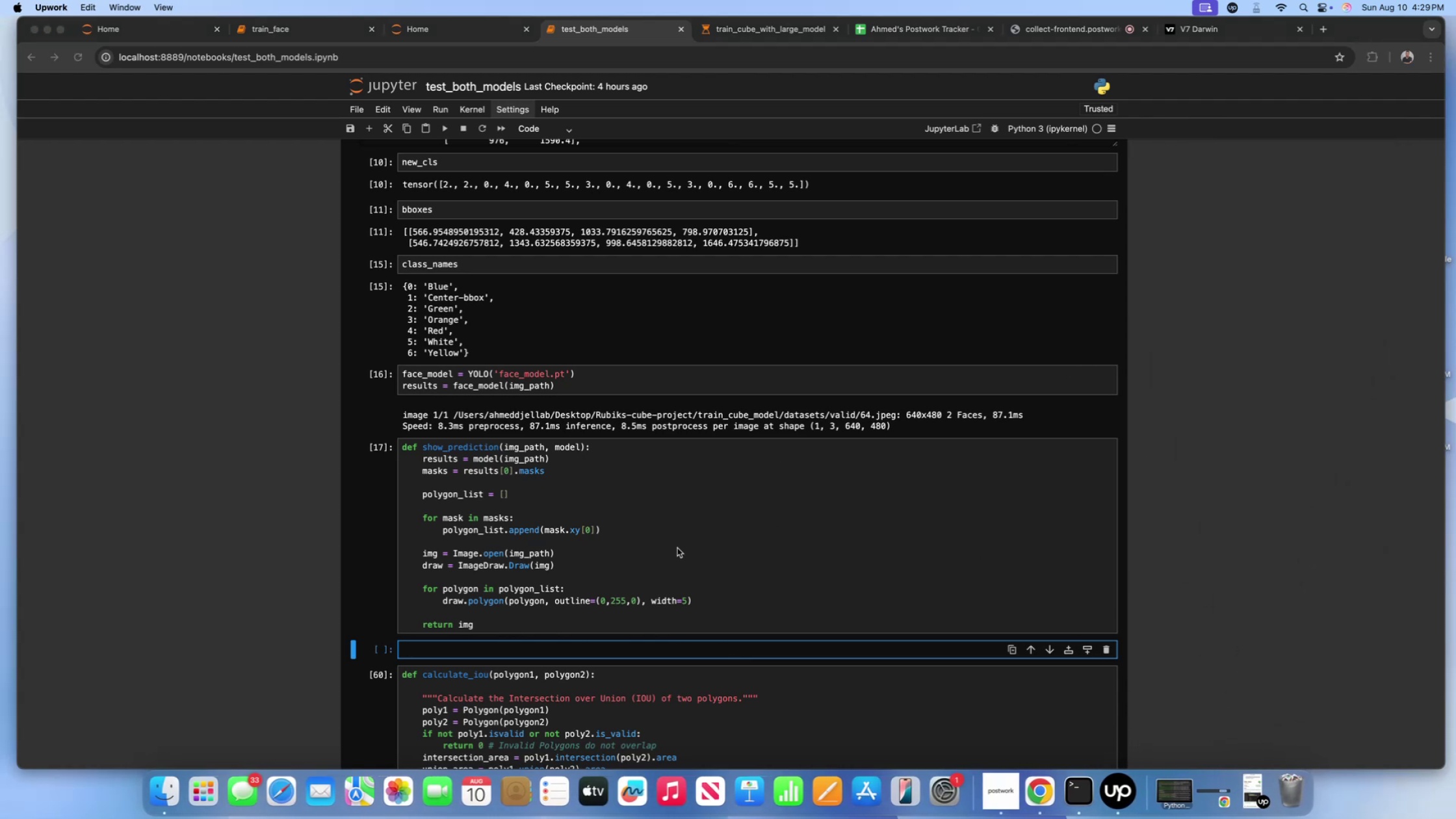 
left_click([630, 555])
 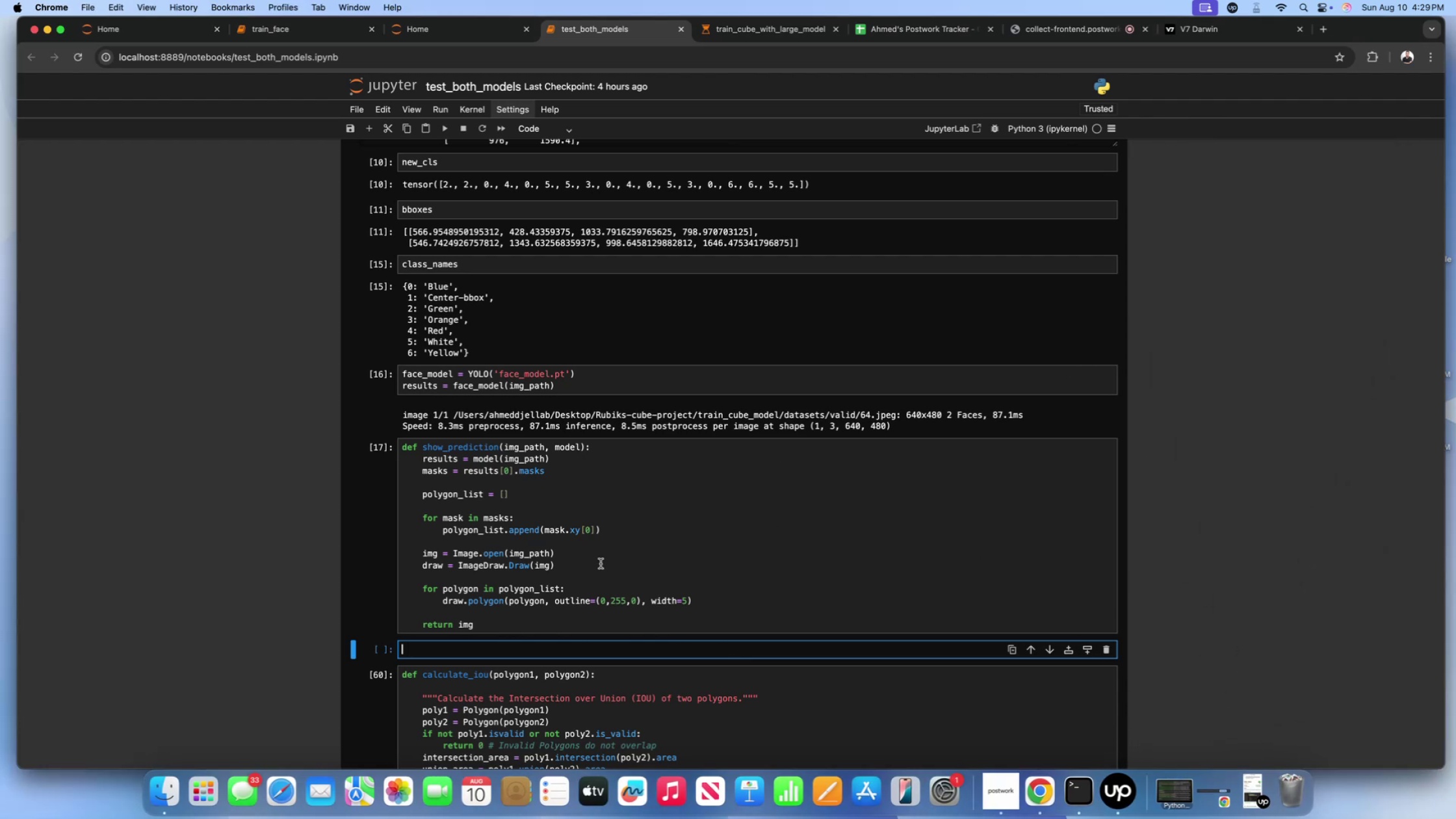 
left_click([601, 564])
 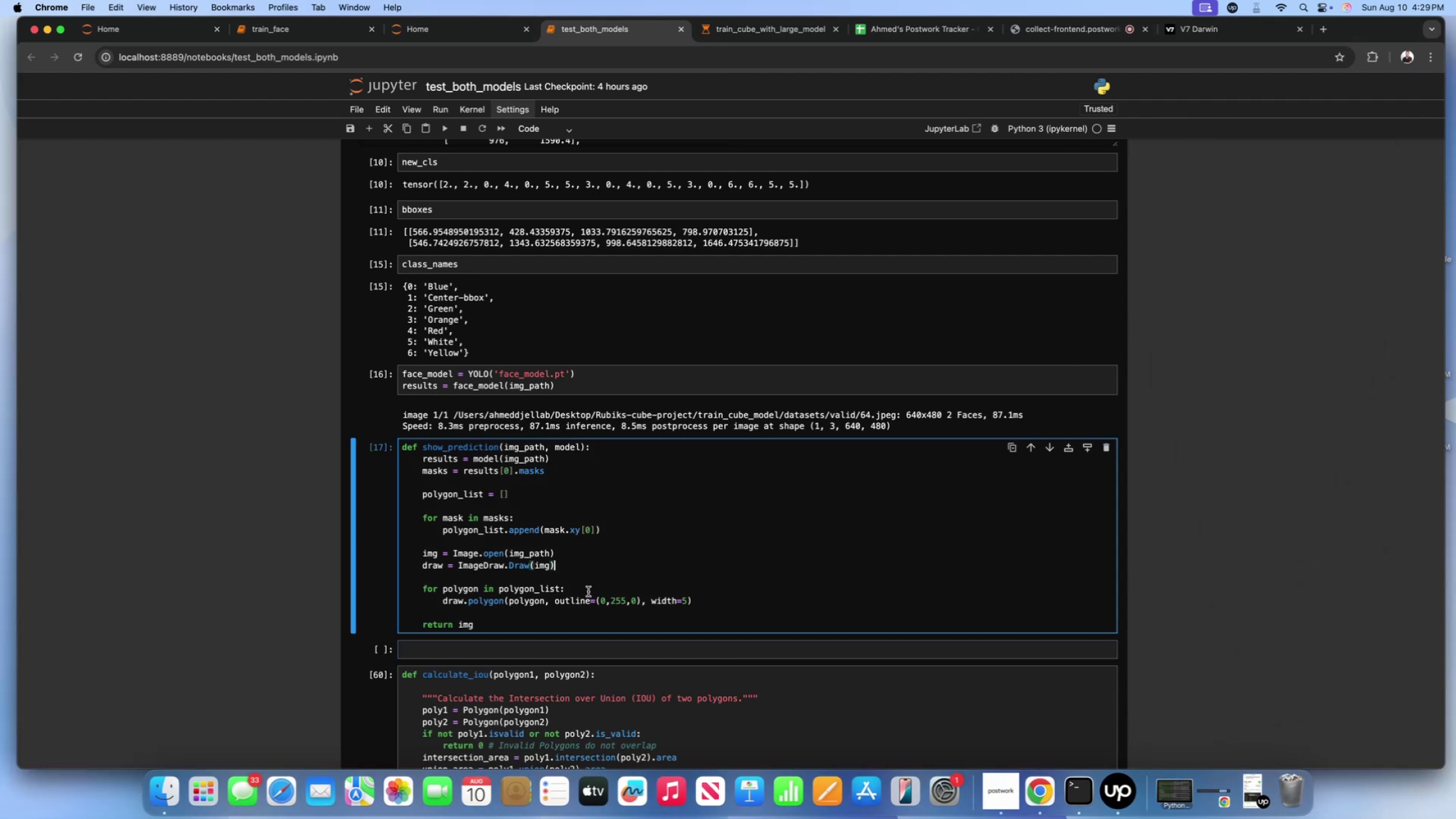 
left_click([588, 592])
 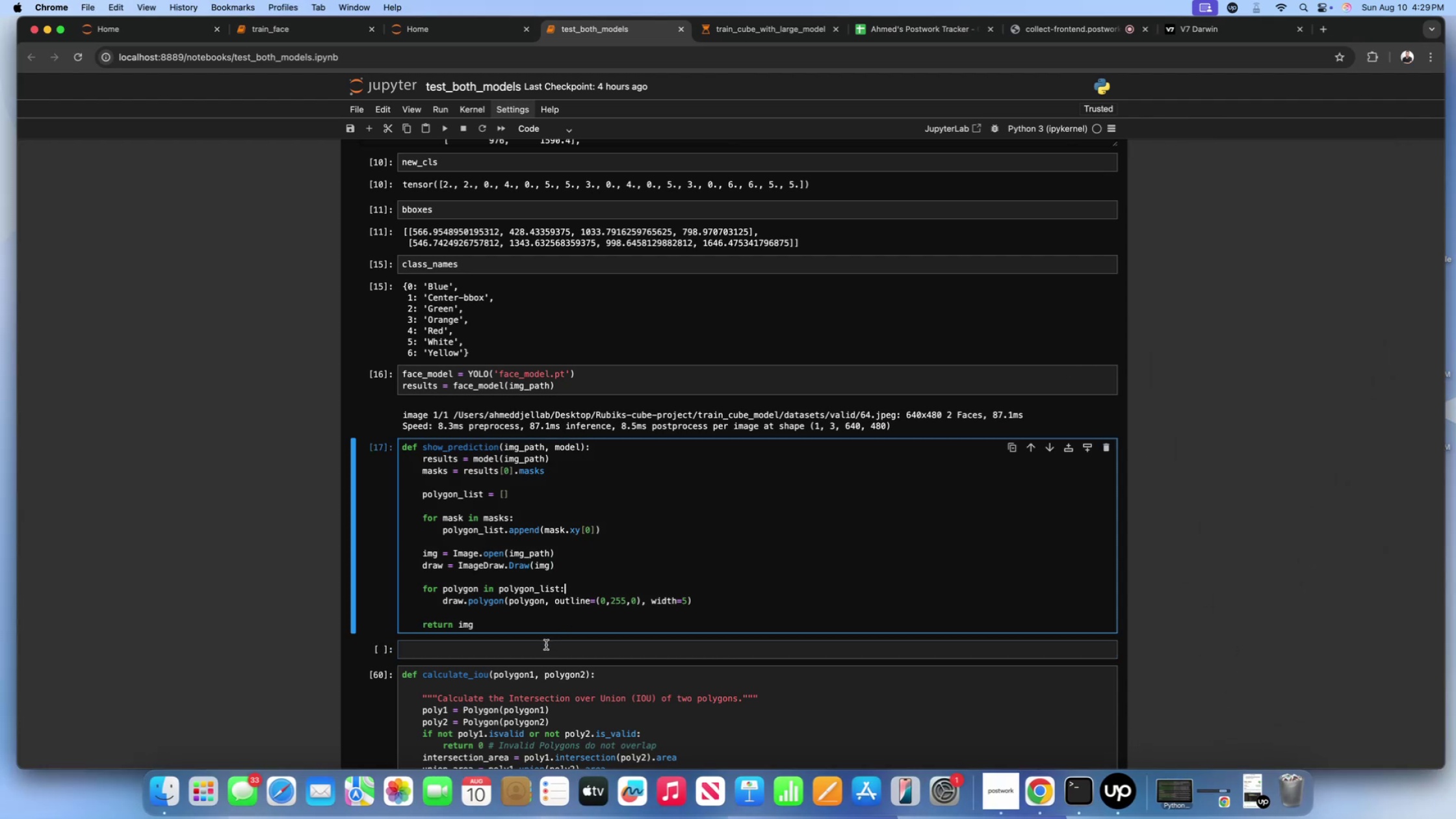 
left_click([545, 648])
 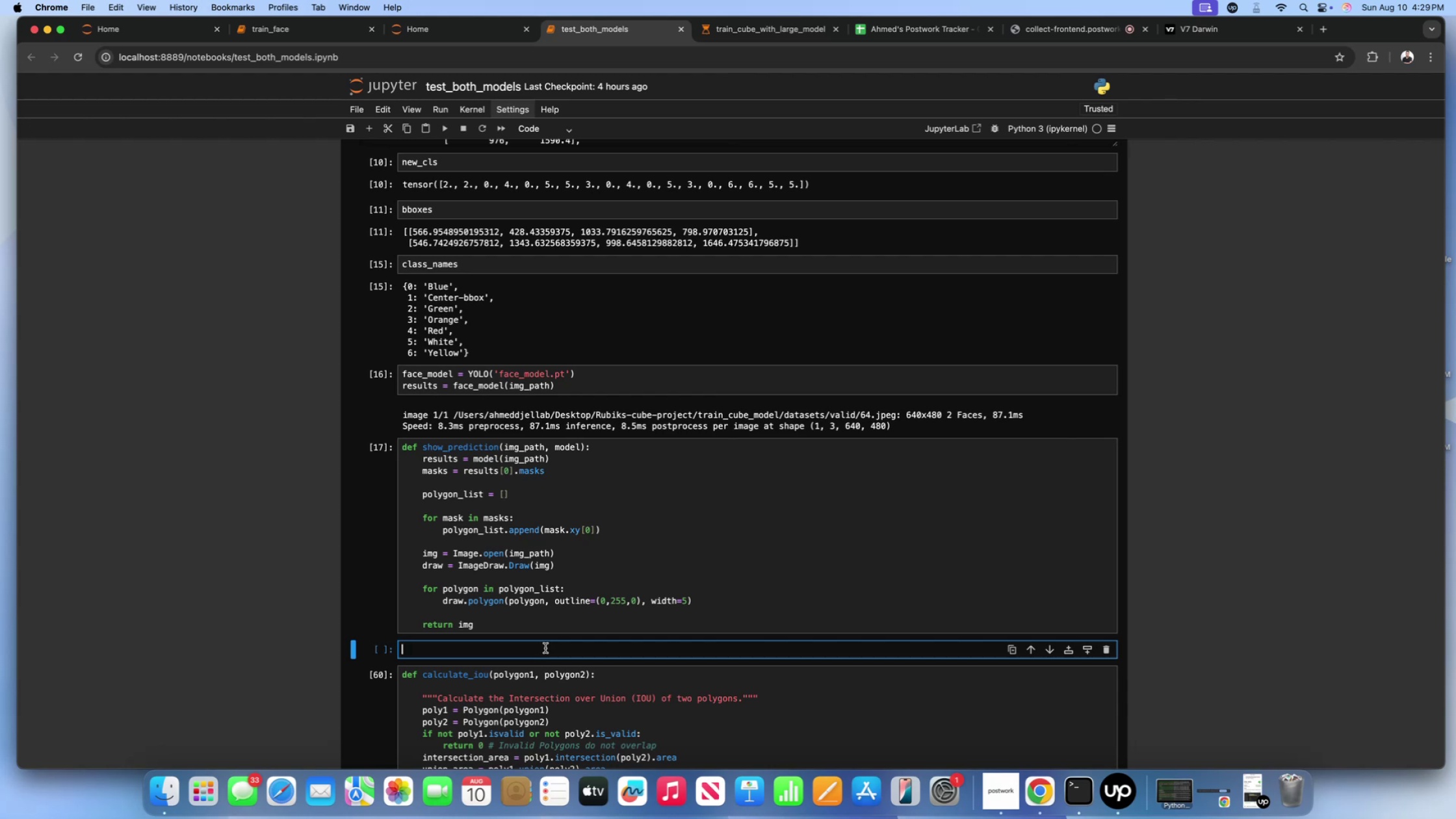 
wait(12.5)
 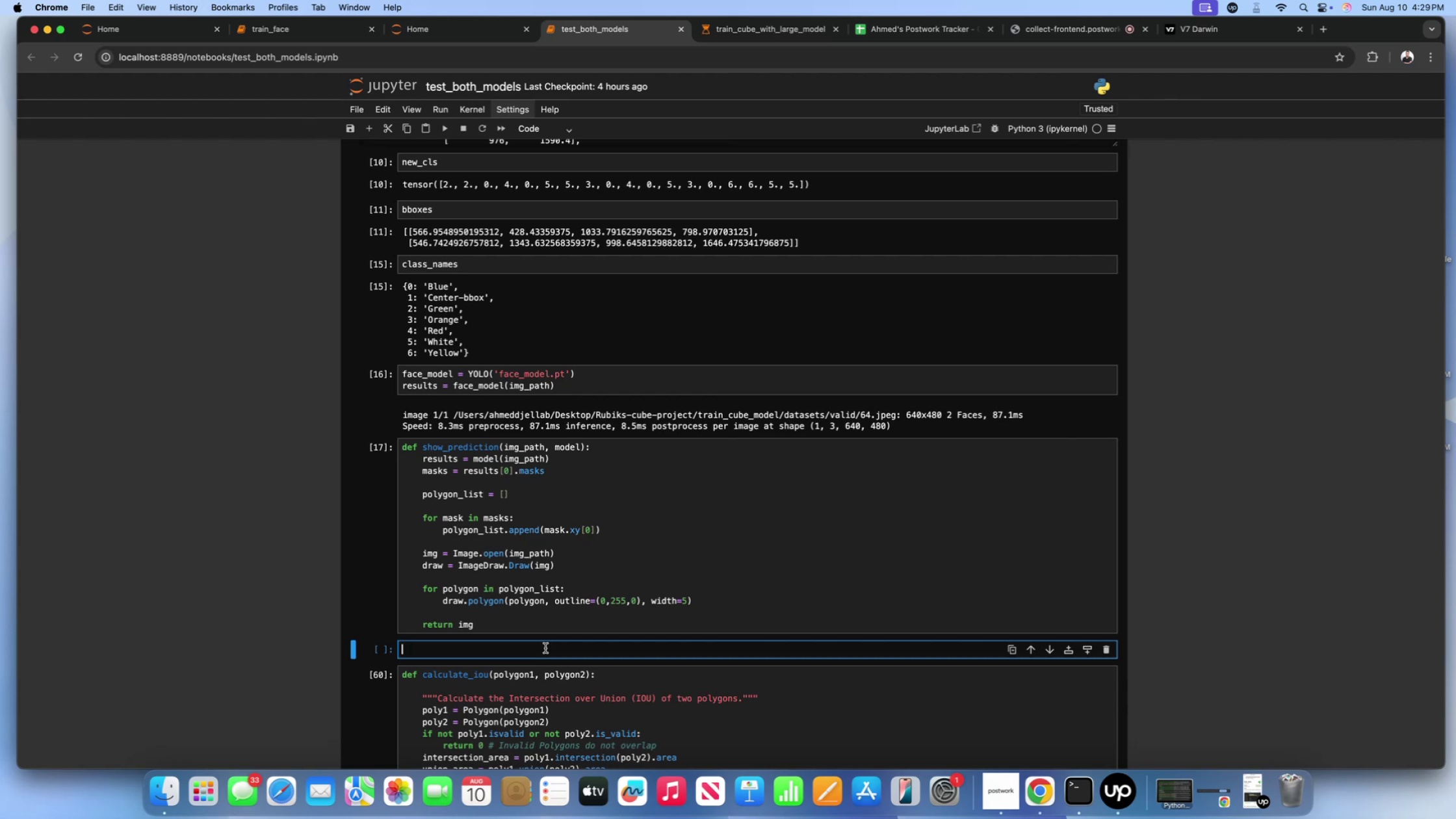 
type(show_prediction())
 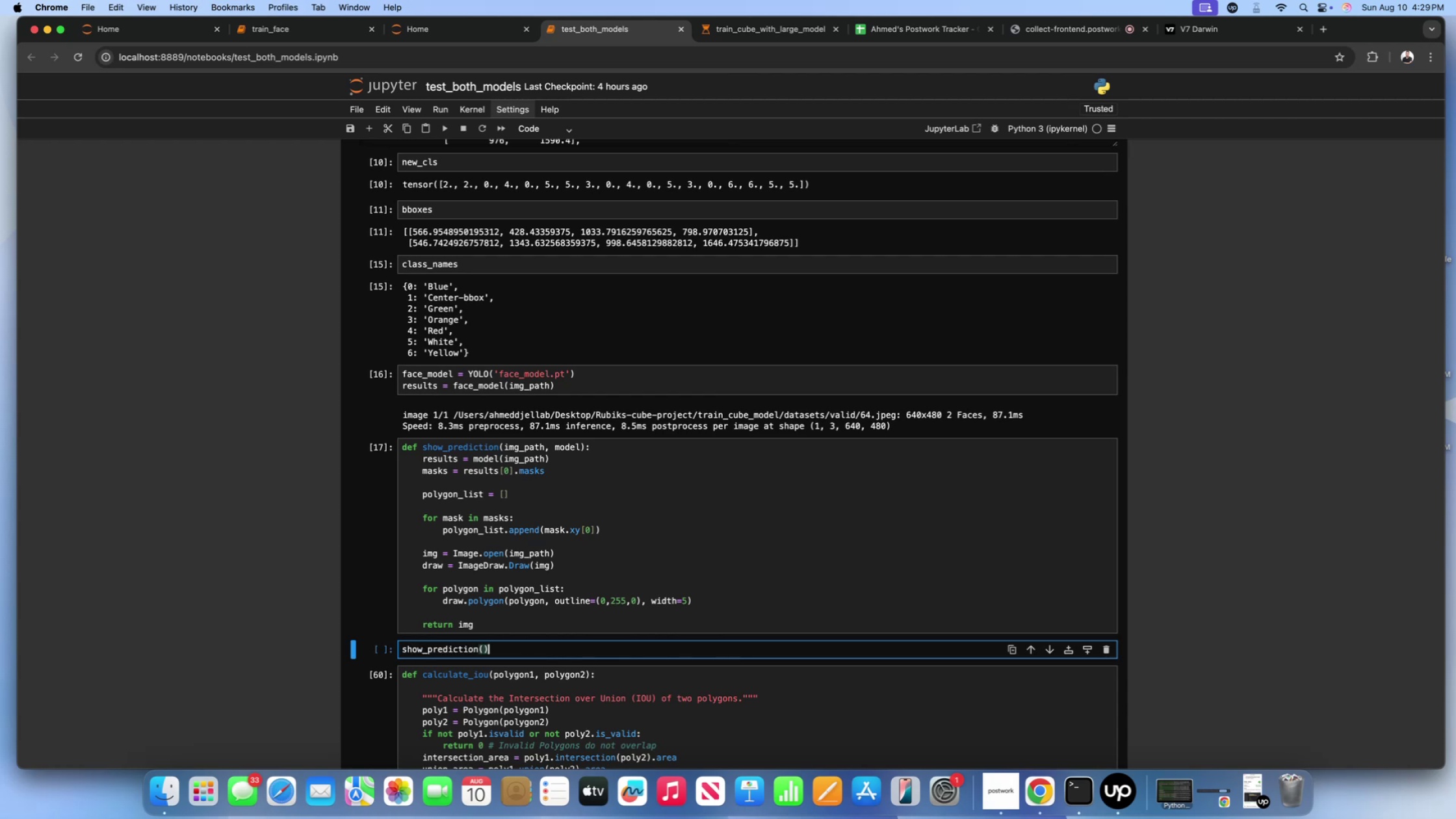 
 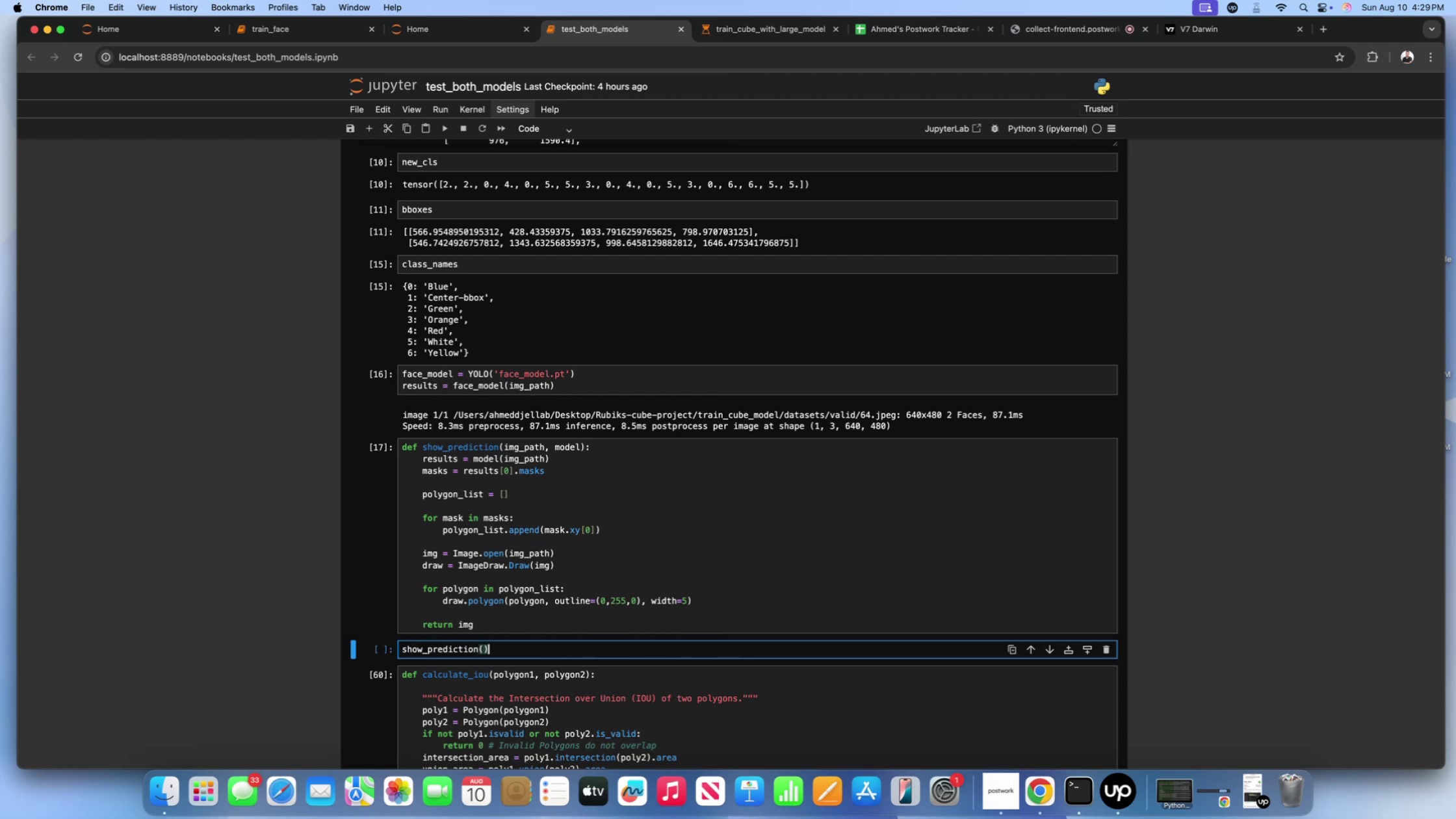 
key(ArrowLeft)
 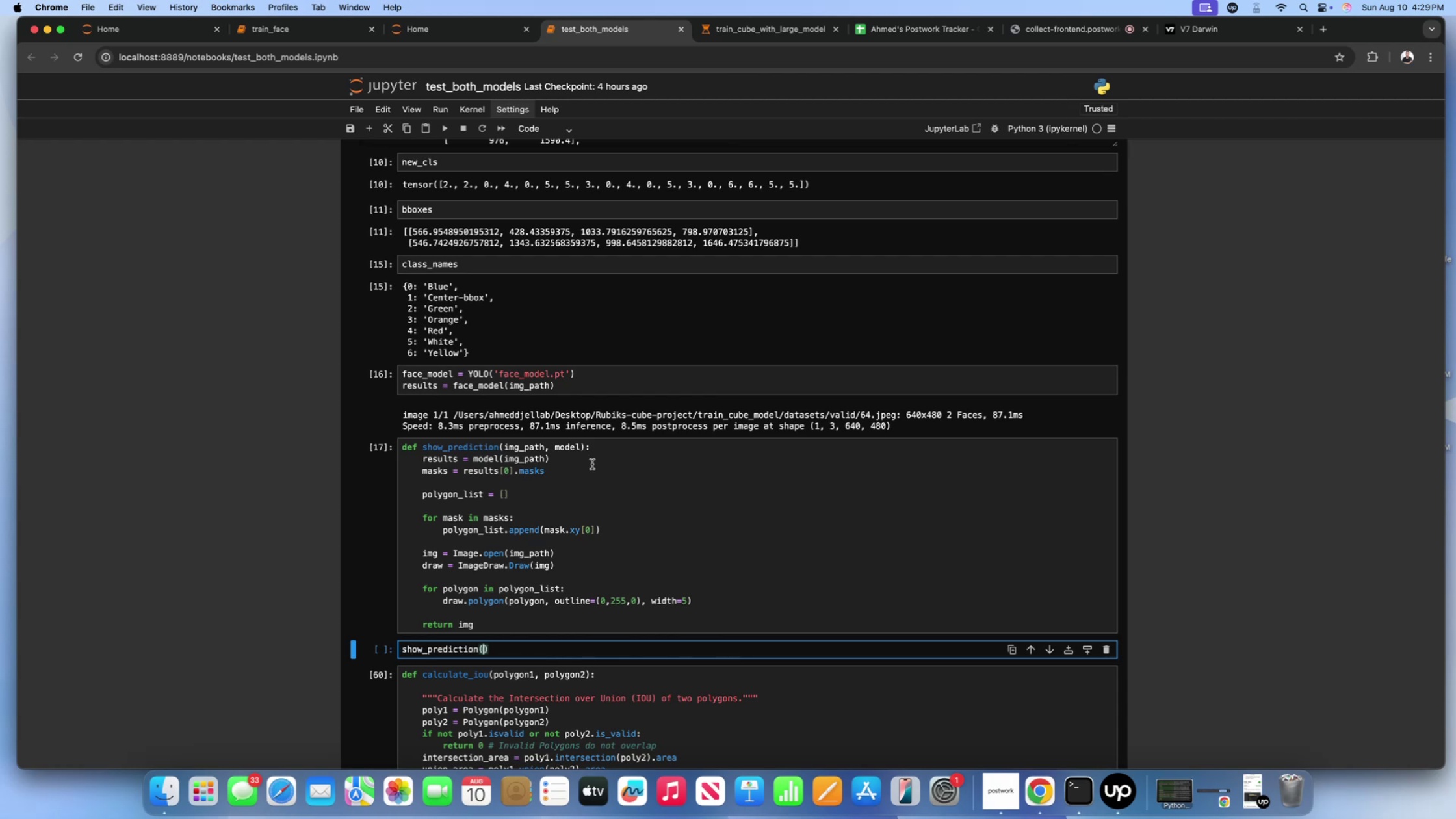 
type(img_path, face_model)
 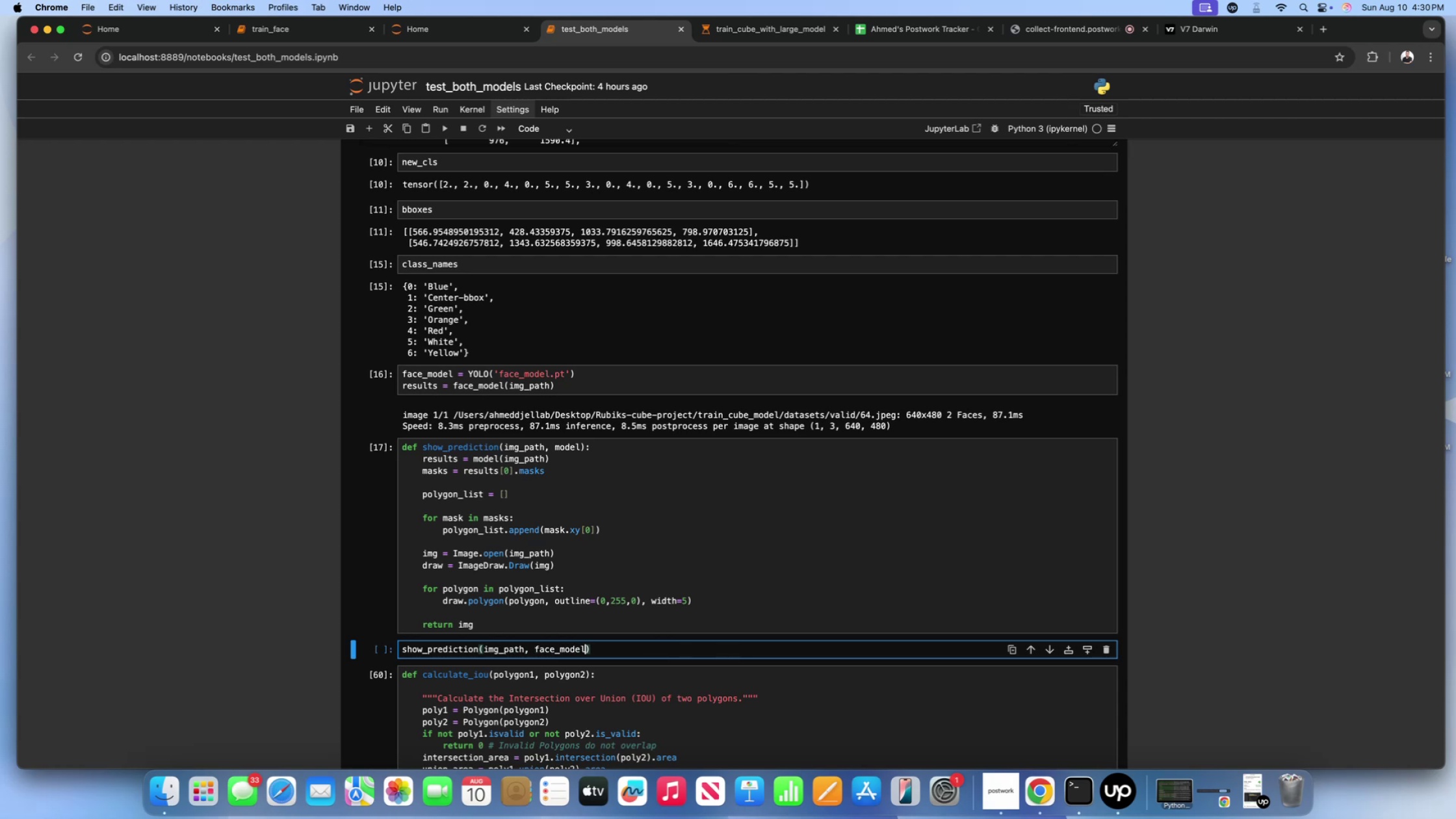 
left_click([516, 625])
 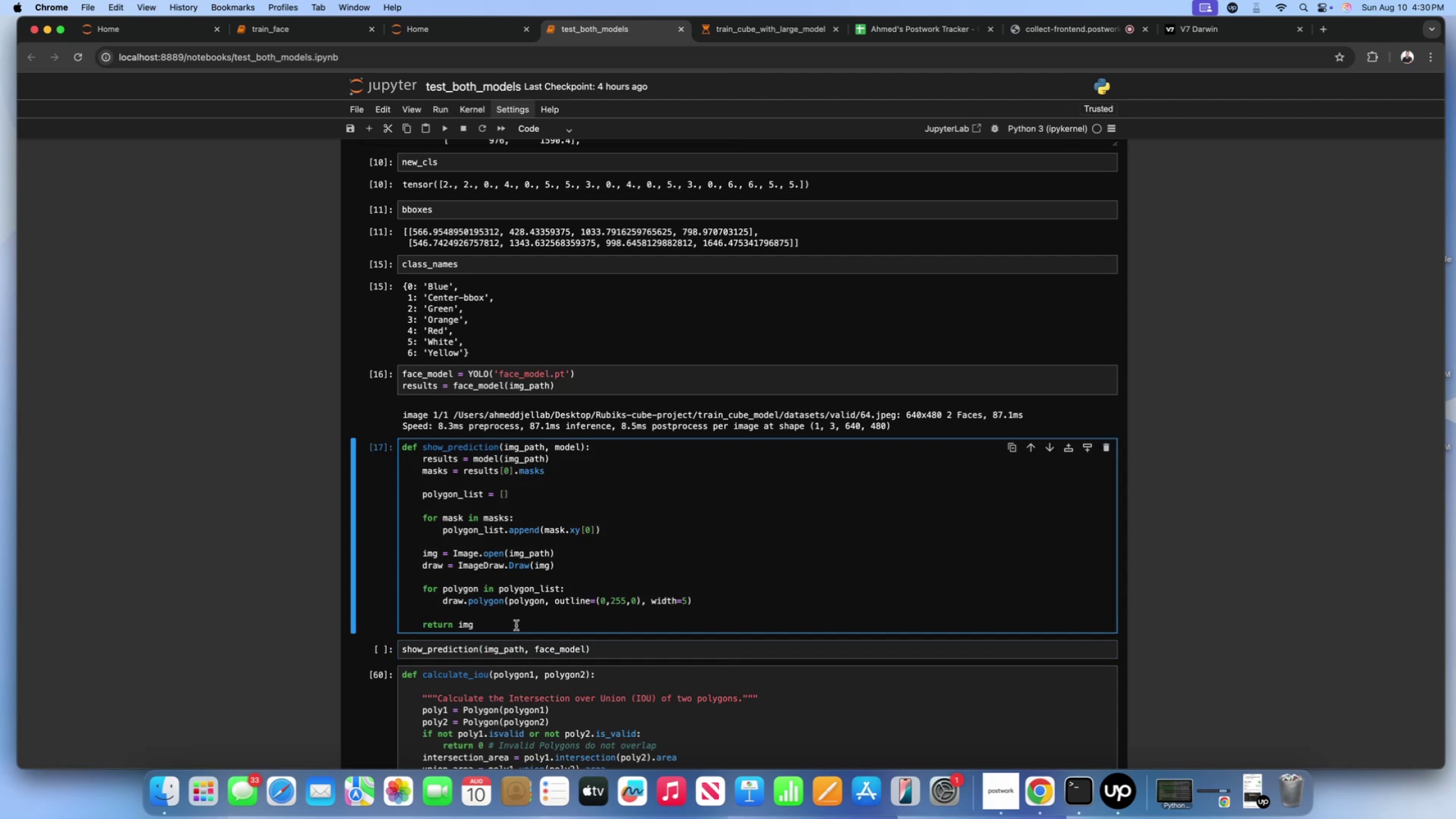 
key(Comma)
 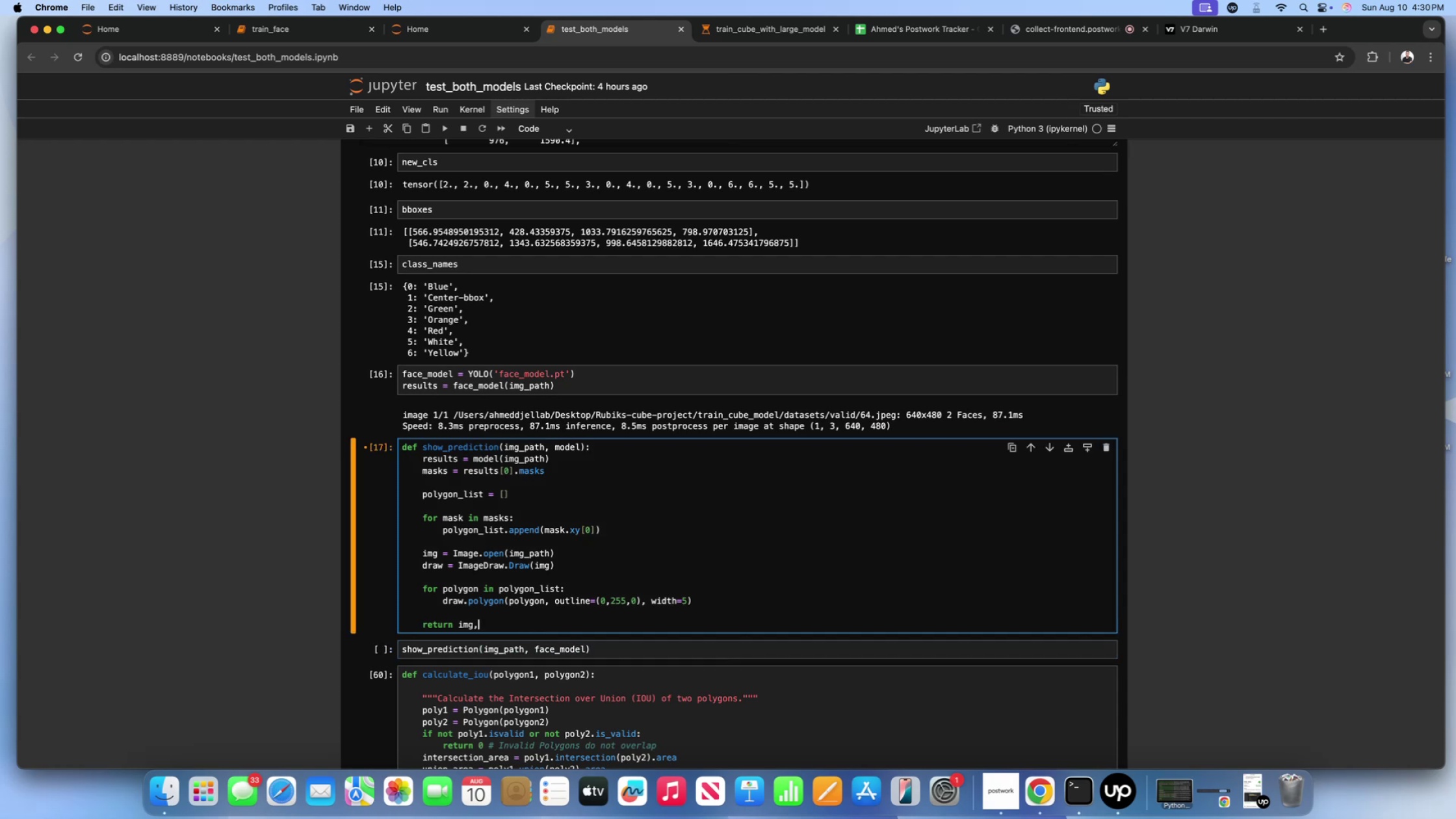 
key(Space)
 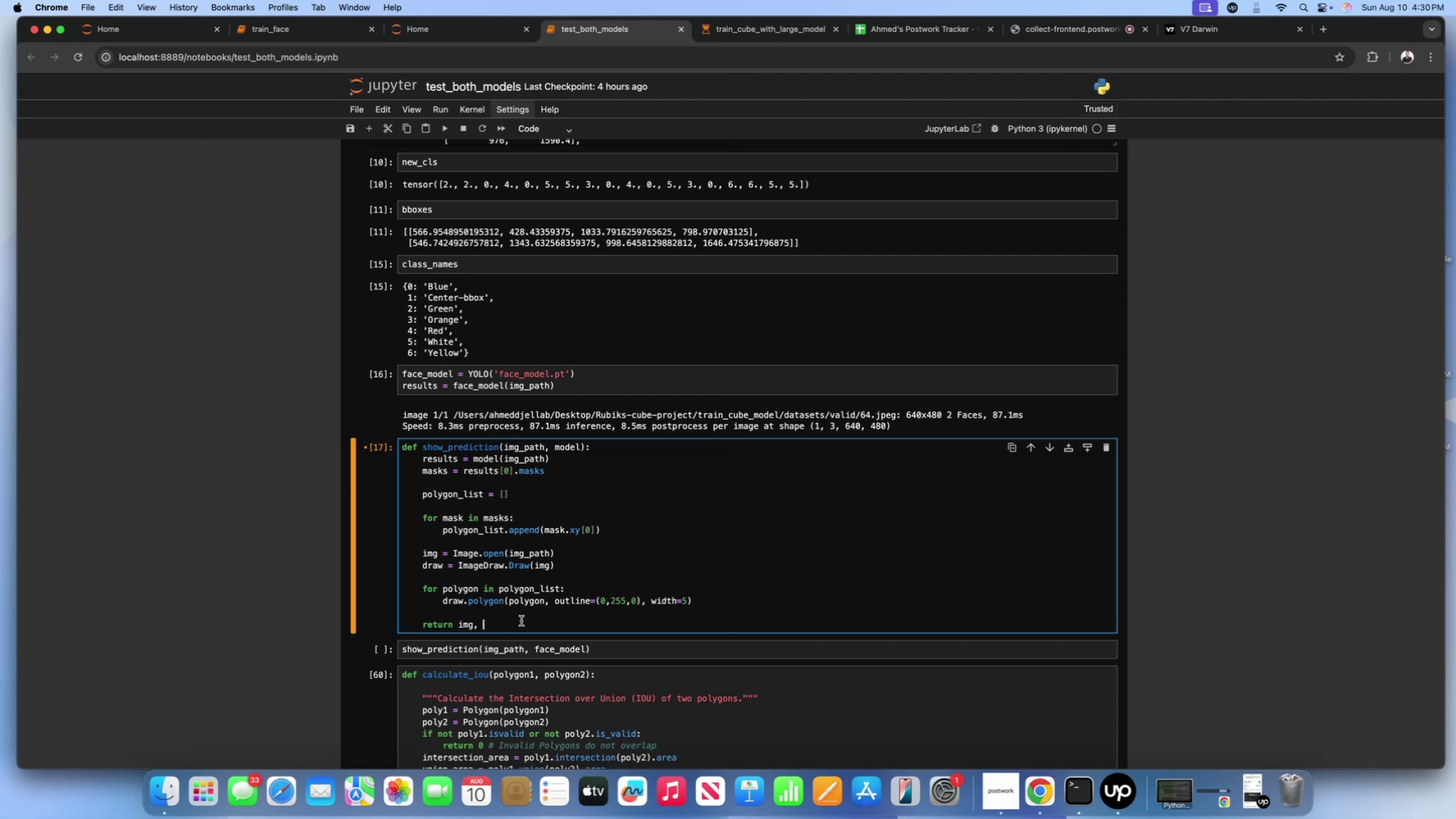 
wait(11.09)
 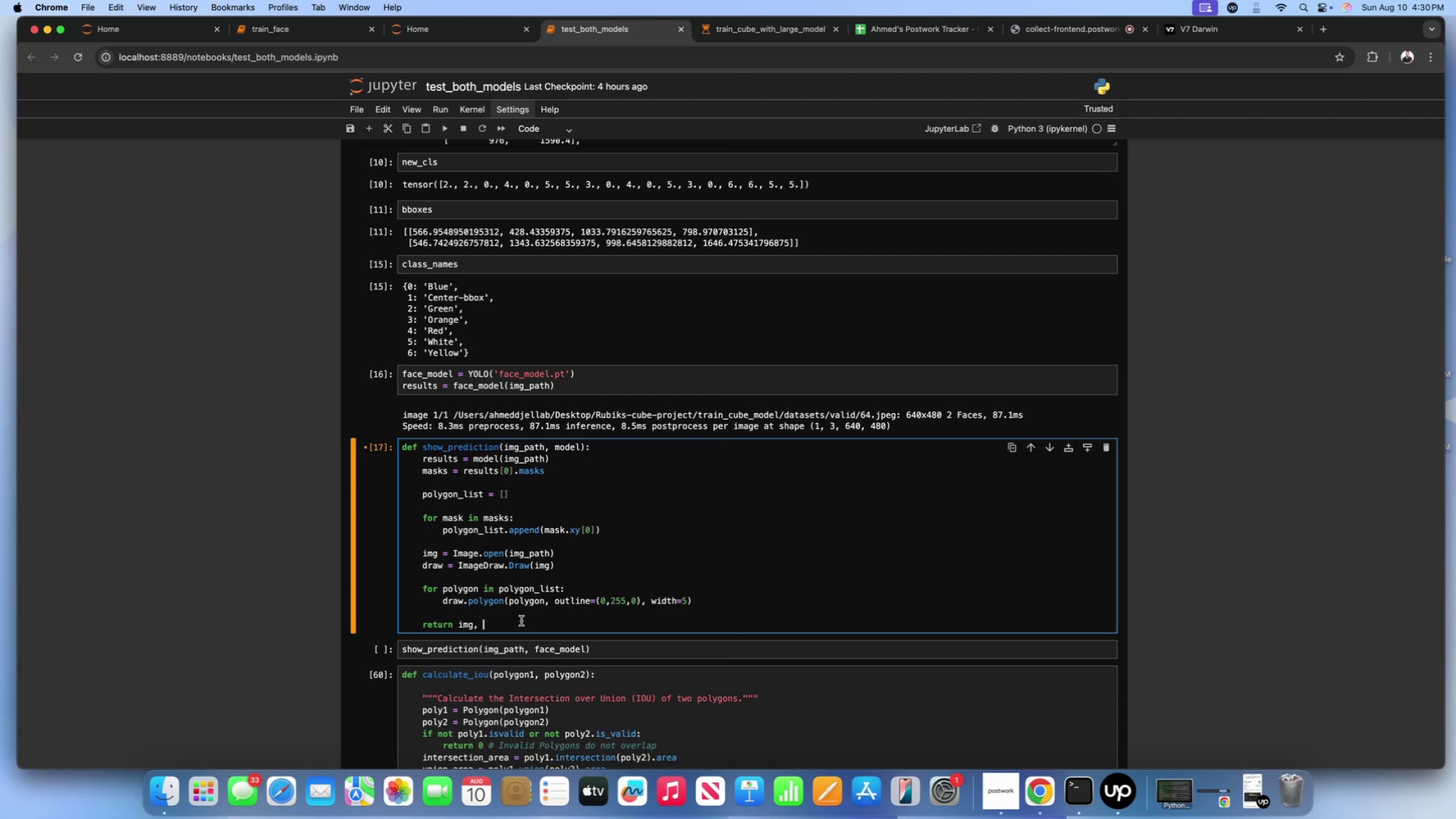 
left_click_drag(start_coordinate=[562, 592], to_coordinate=[500, 590])
 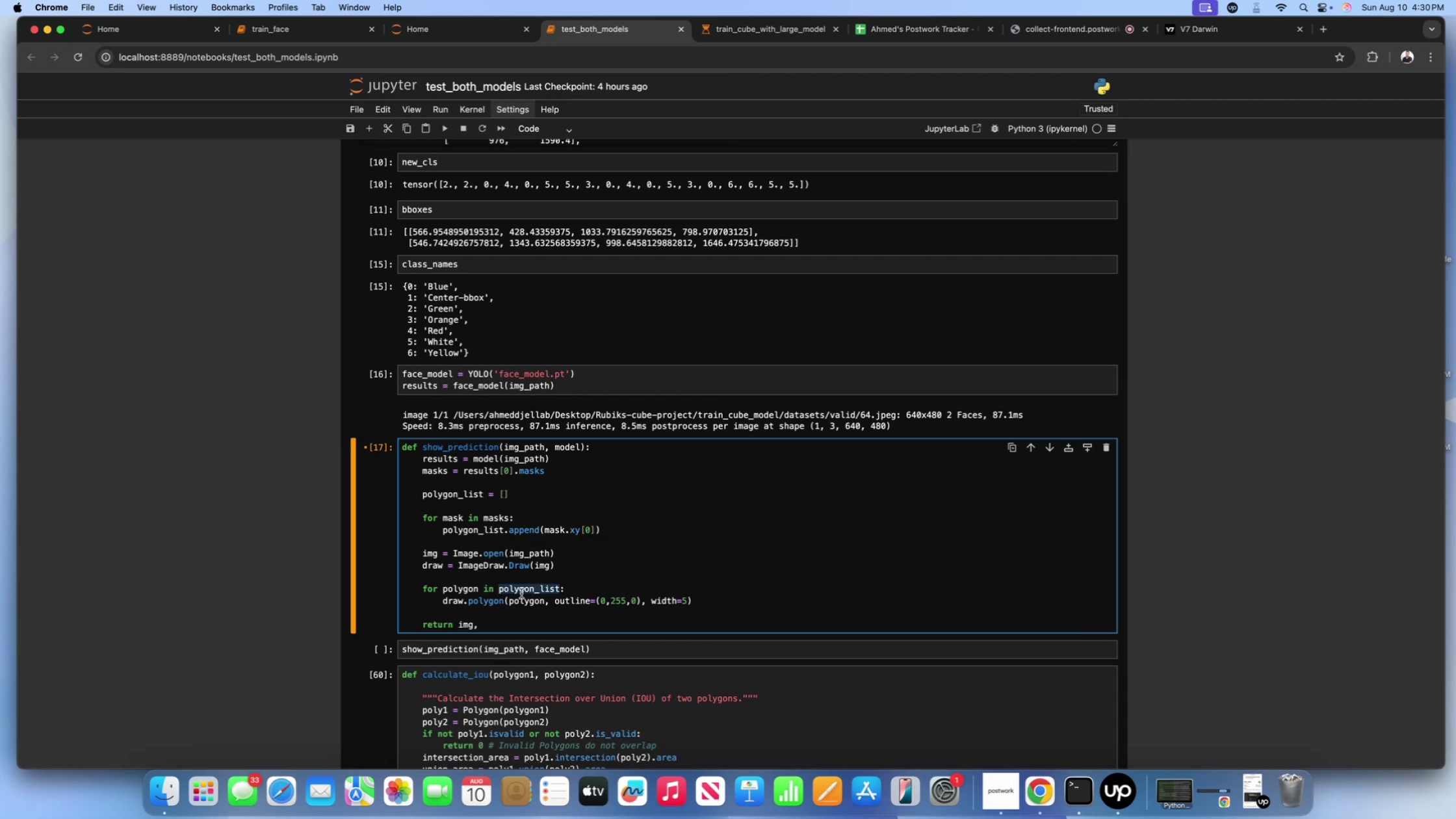 
key(Meta+C)
 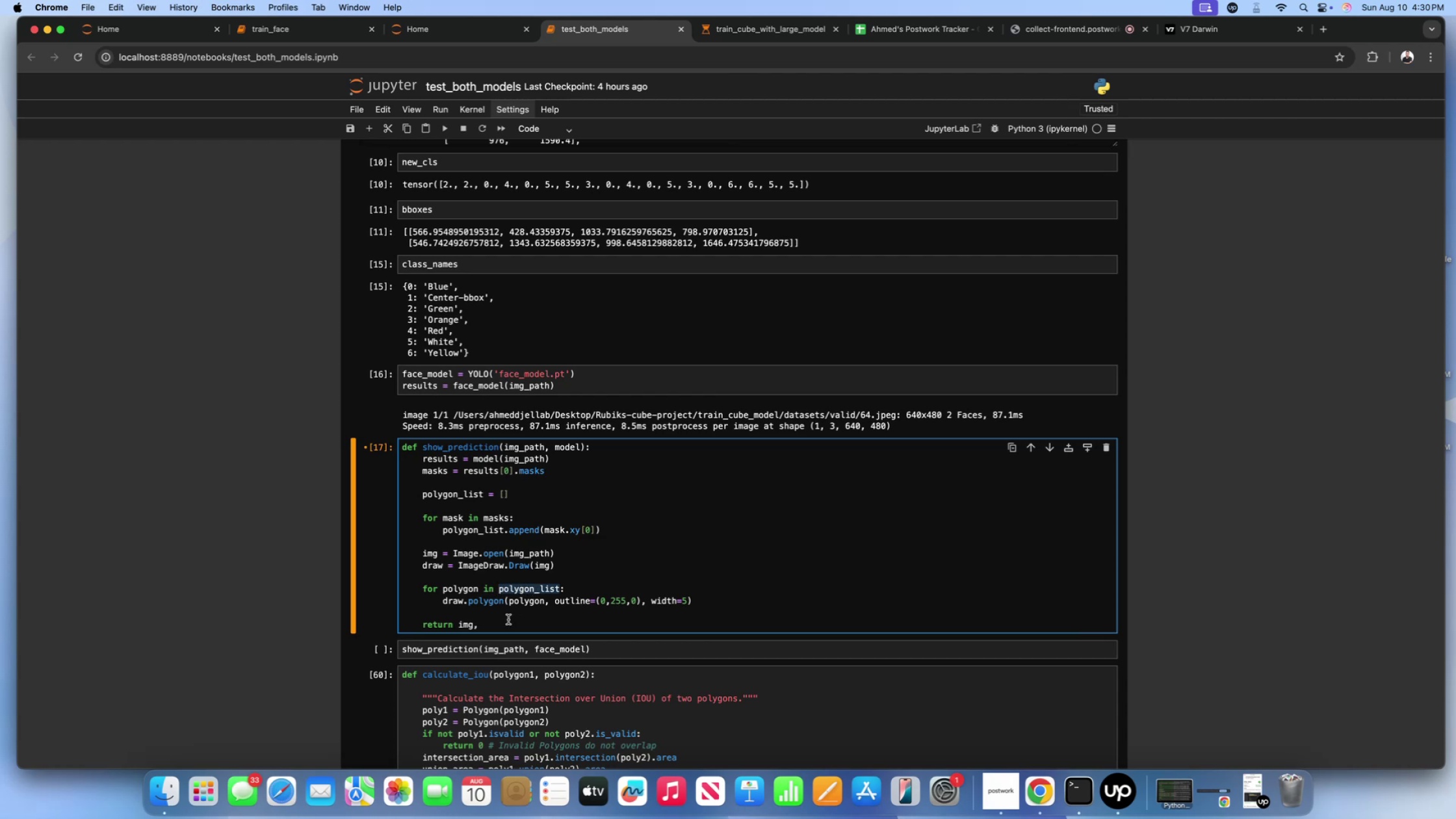 
left_click([509, 623])
 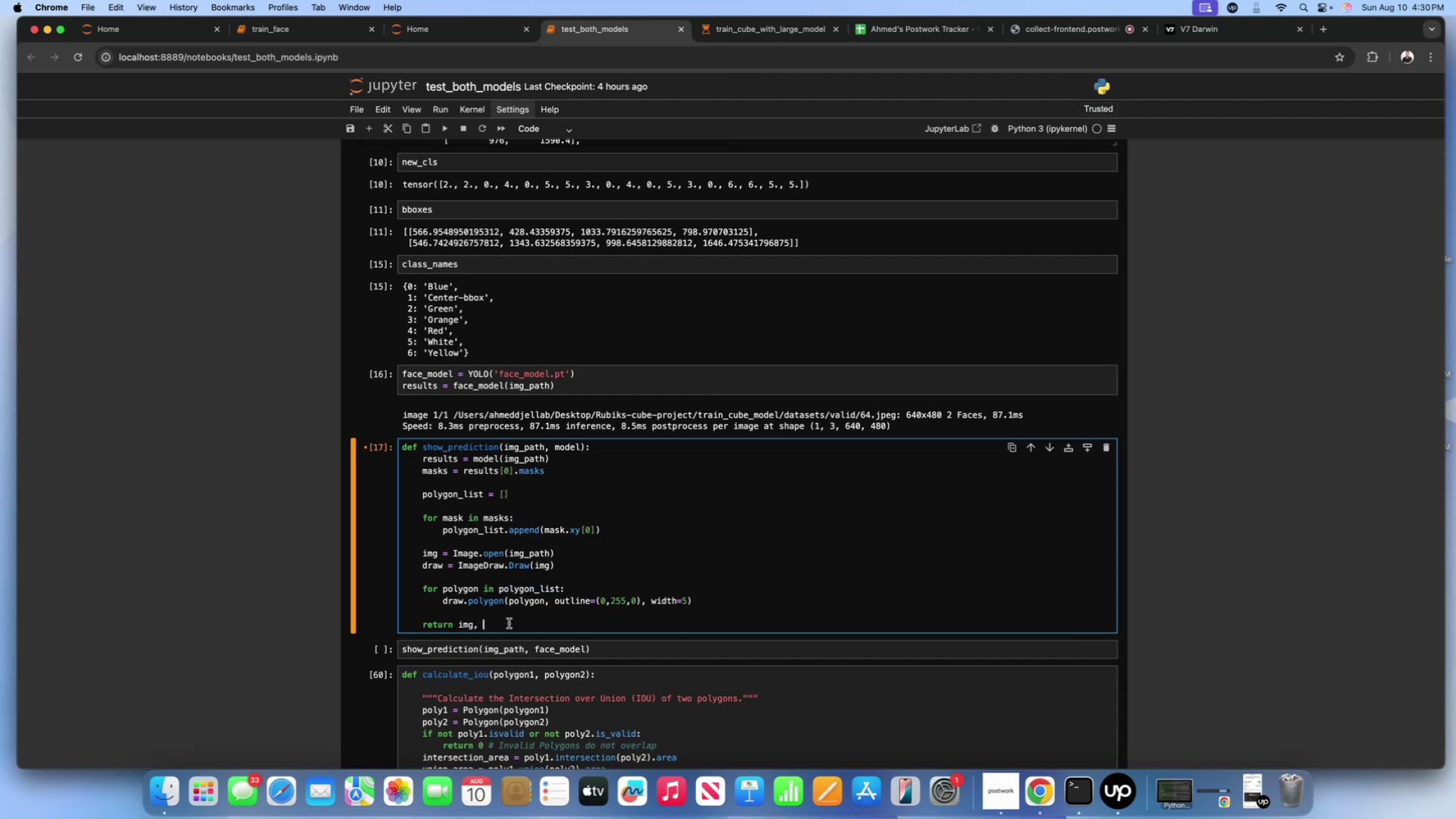 
key(Meta+V)
 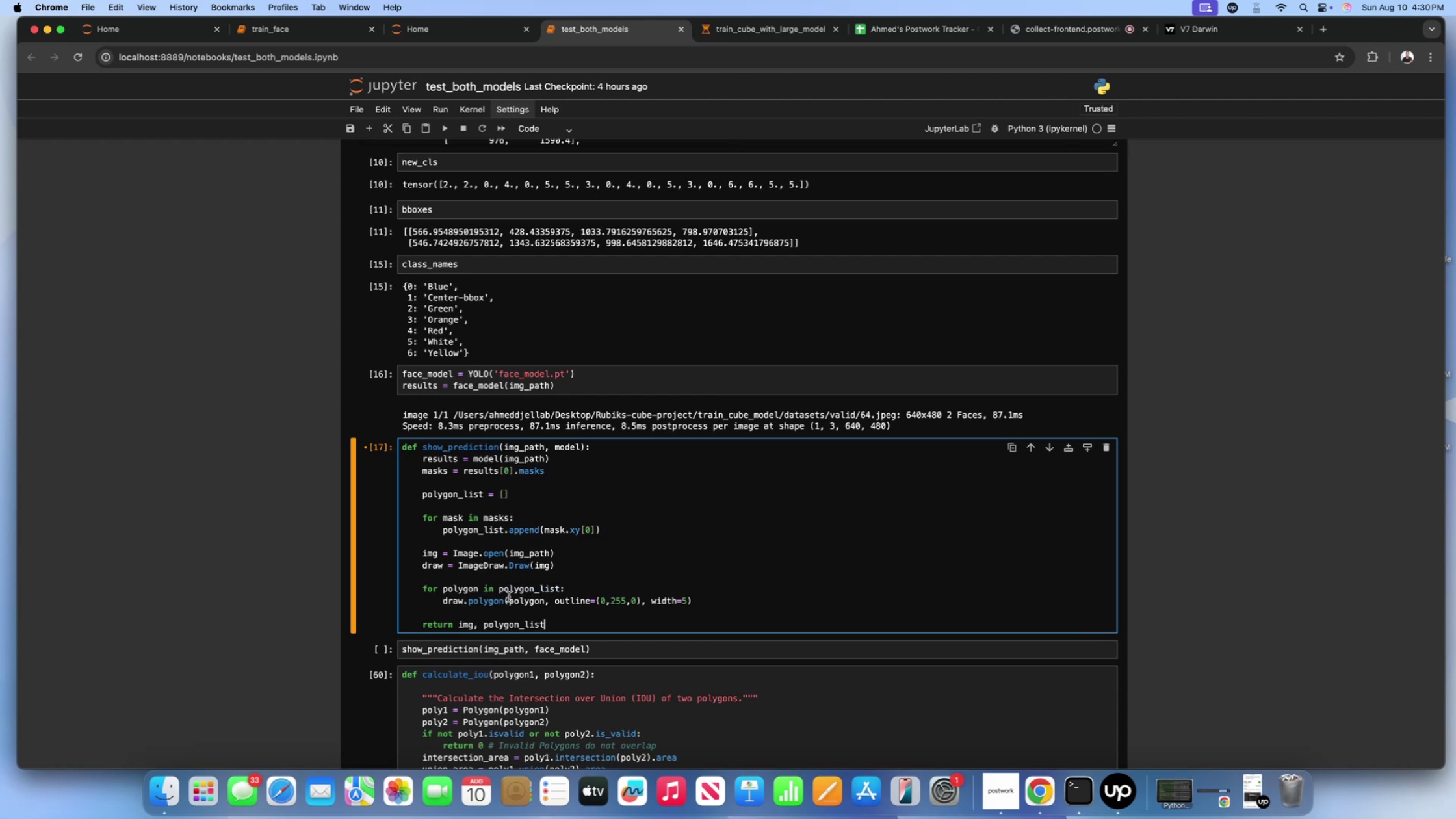 
scroll: coordinate [547, 618], scroll_direction: down, amount: 148.0
 